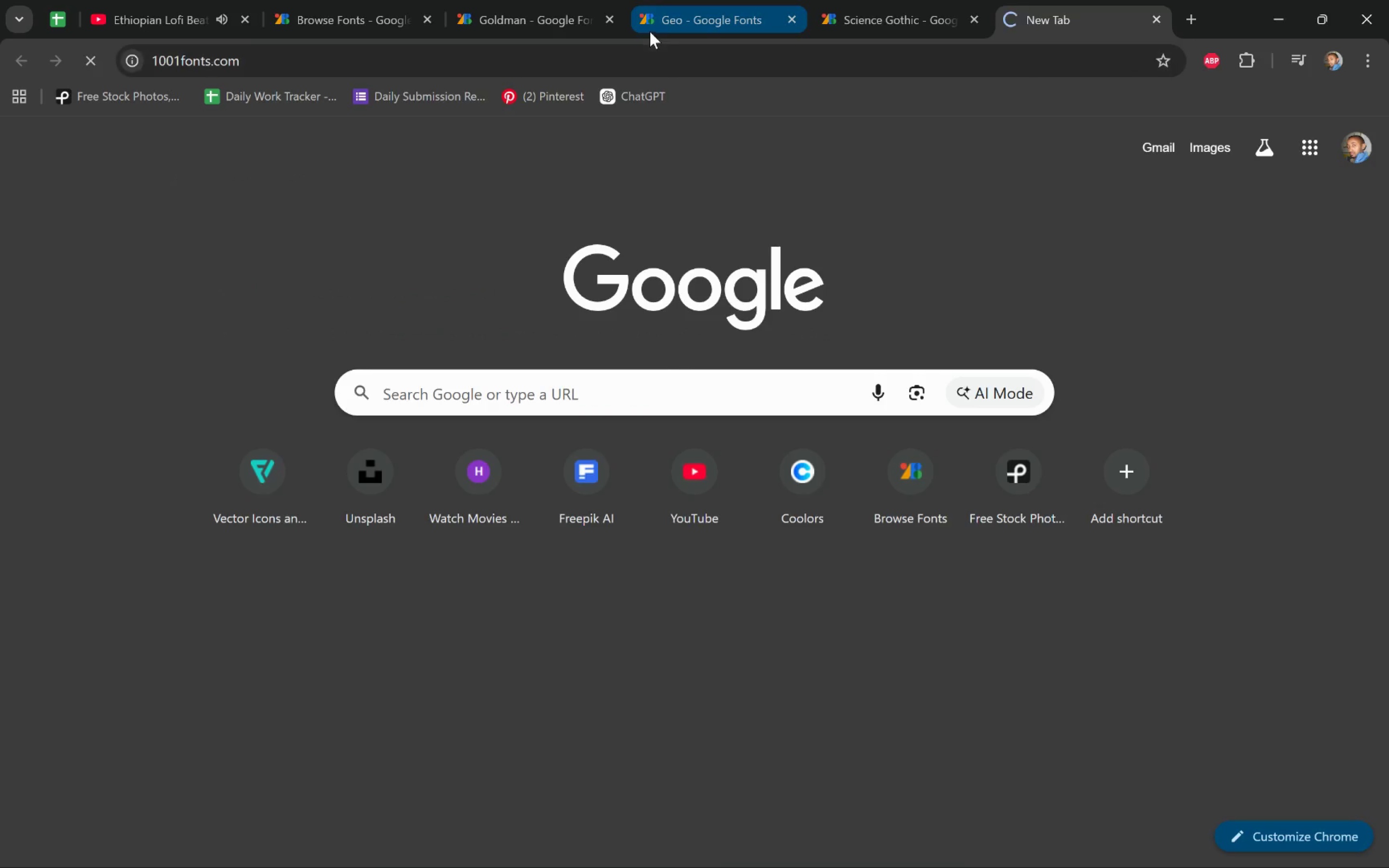 
mouse_move([640, 108])
 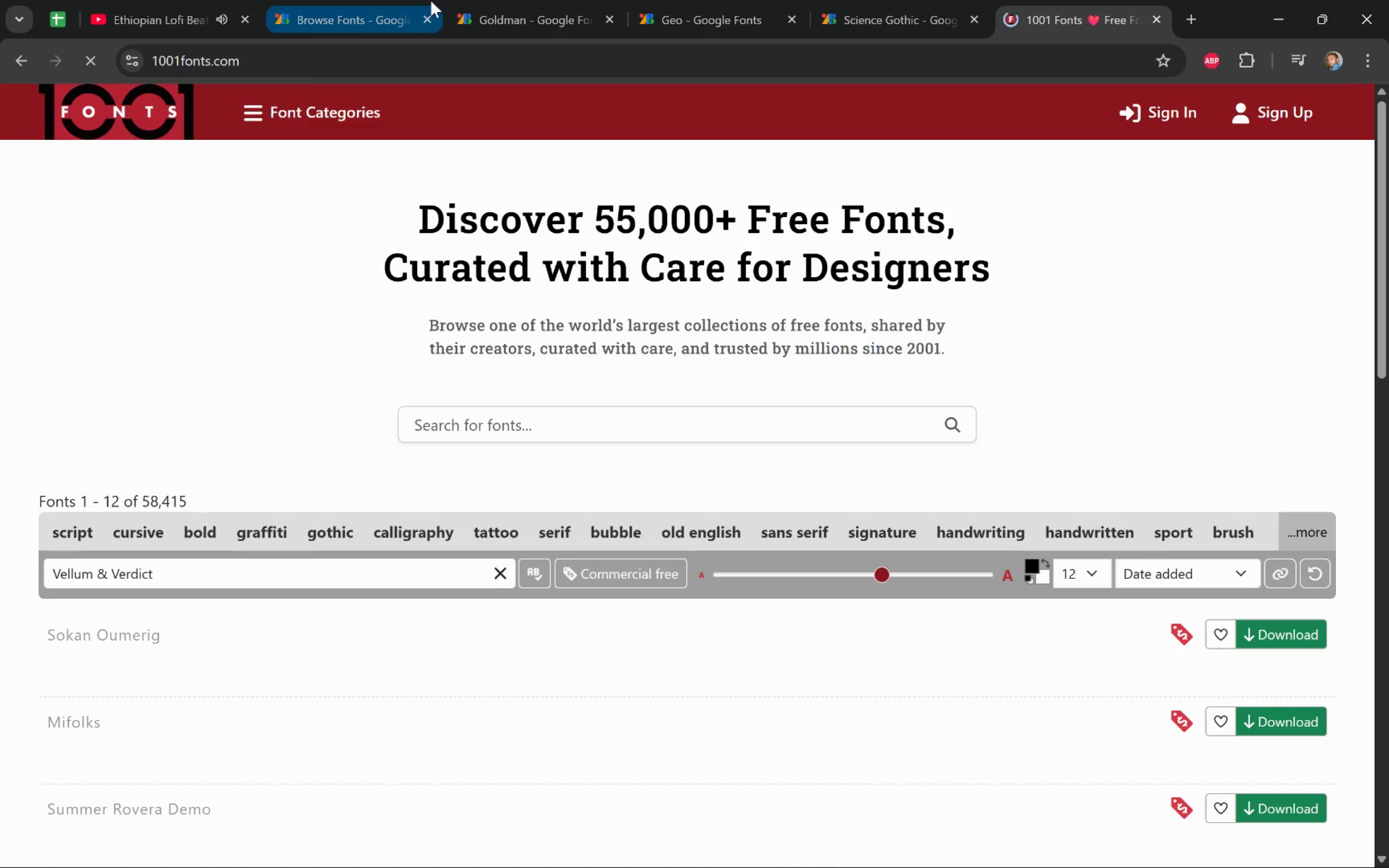 
left_click([356, 0])
 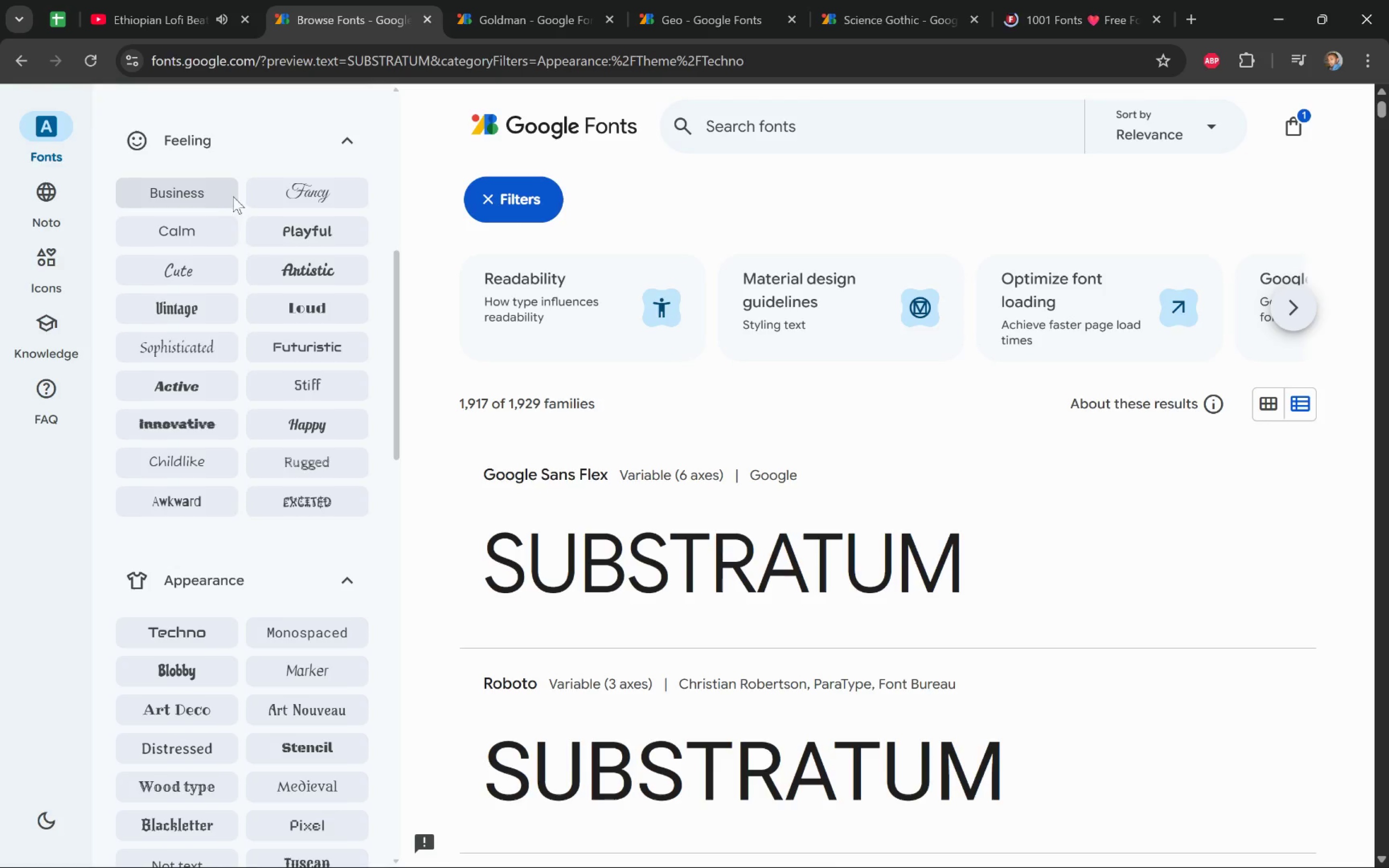 
scroll: coordinate [297, 262], scroll_direction: up, amount: 9.0
 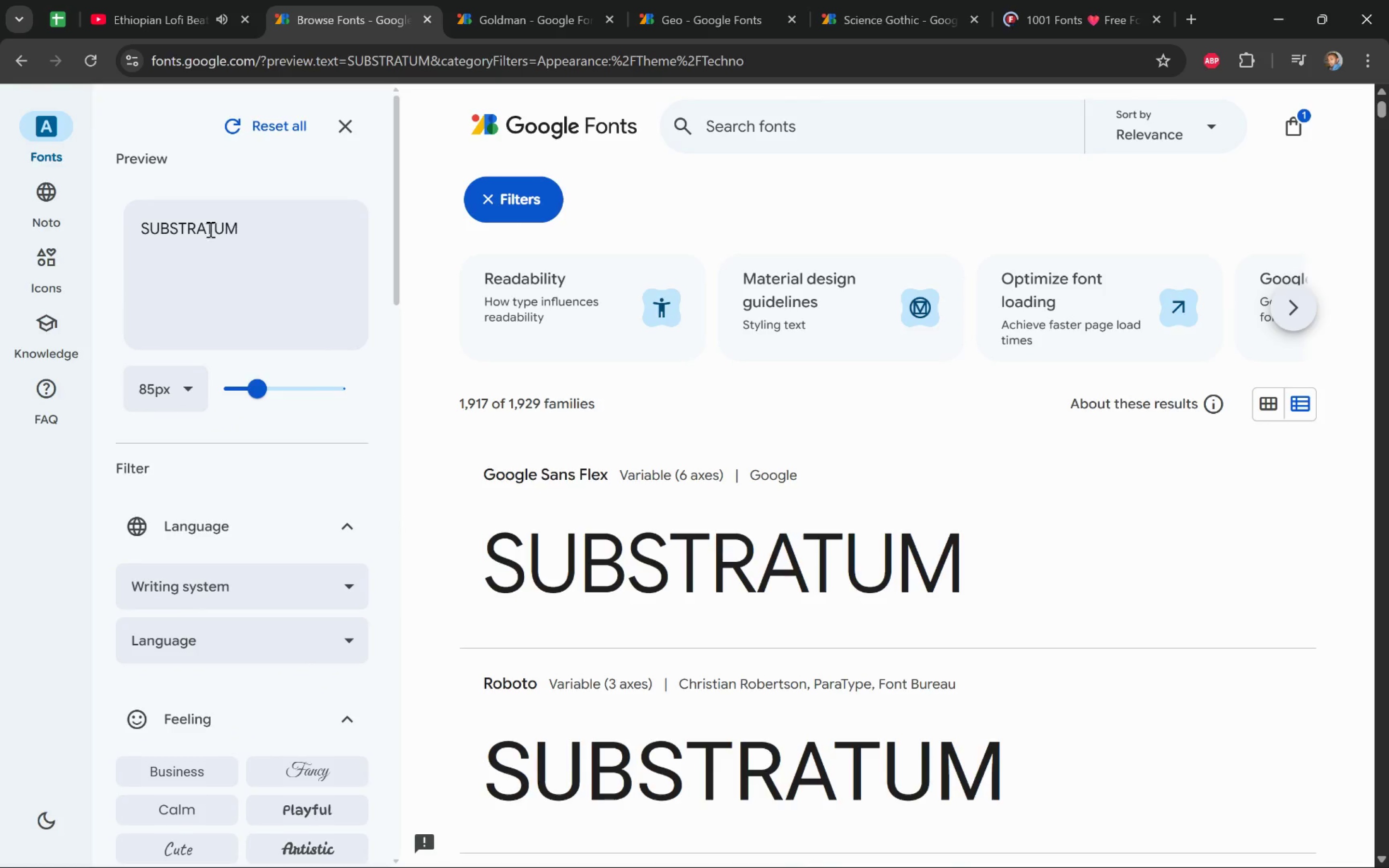 
double_click([203, 227])
 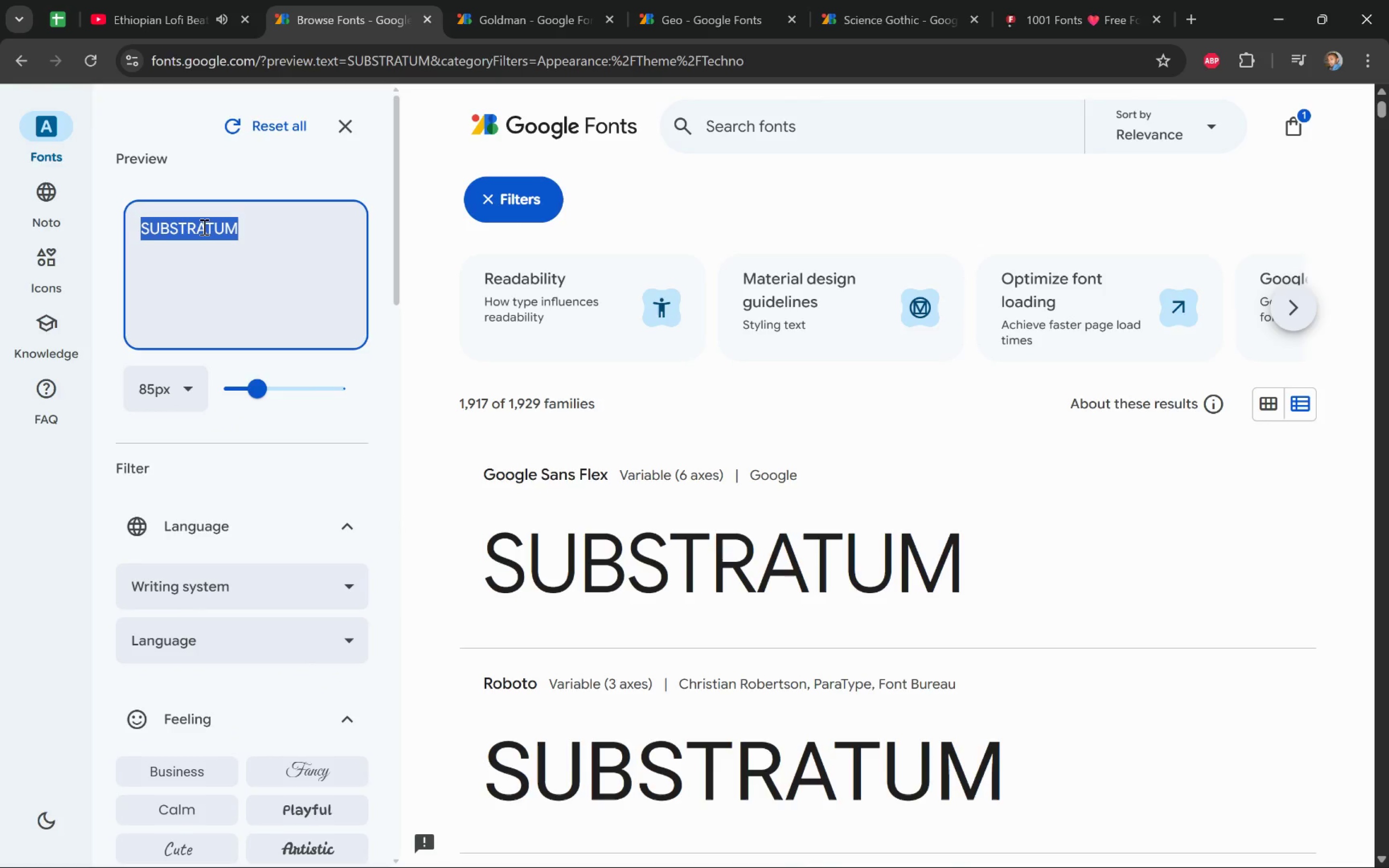 
key(Control+C)
 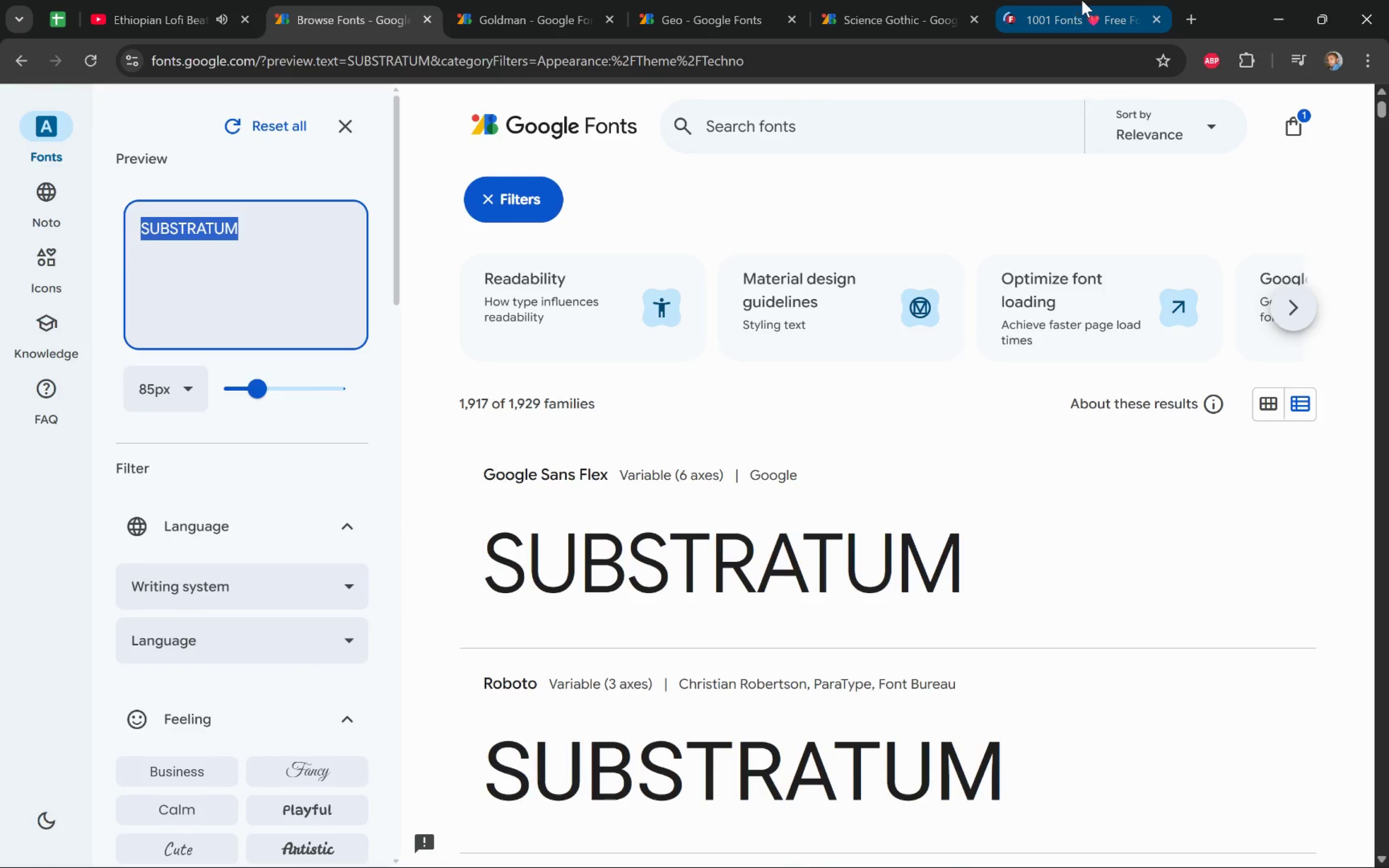 
left_click([1082, 0])
 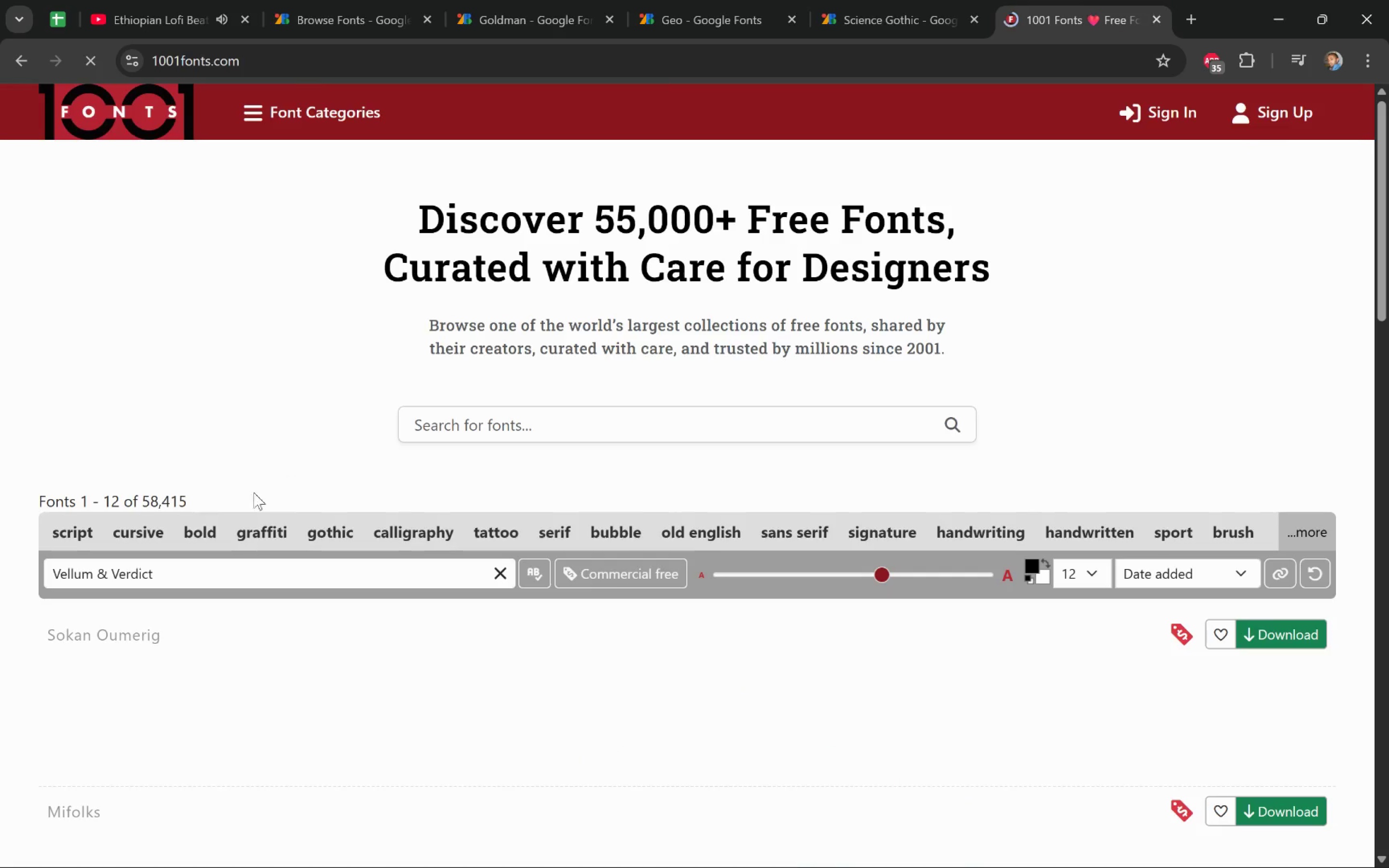 
left_click([275, 572])
 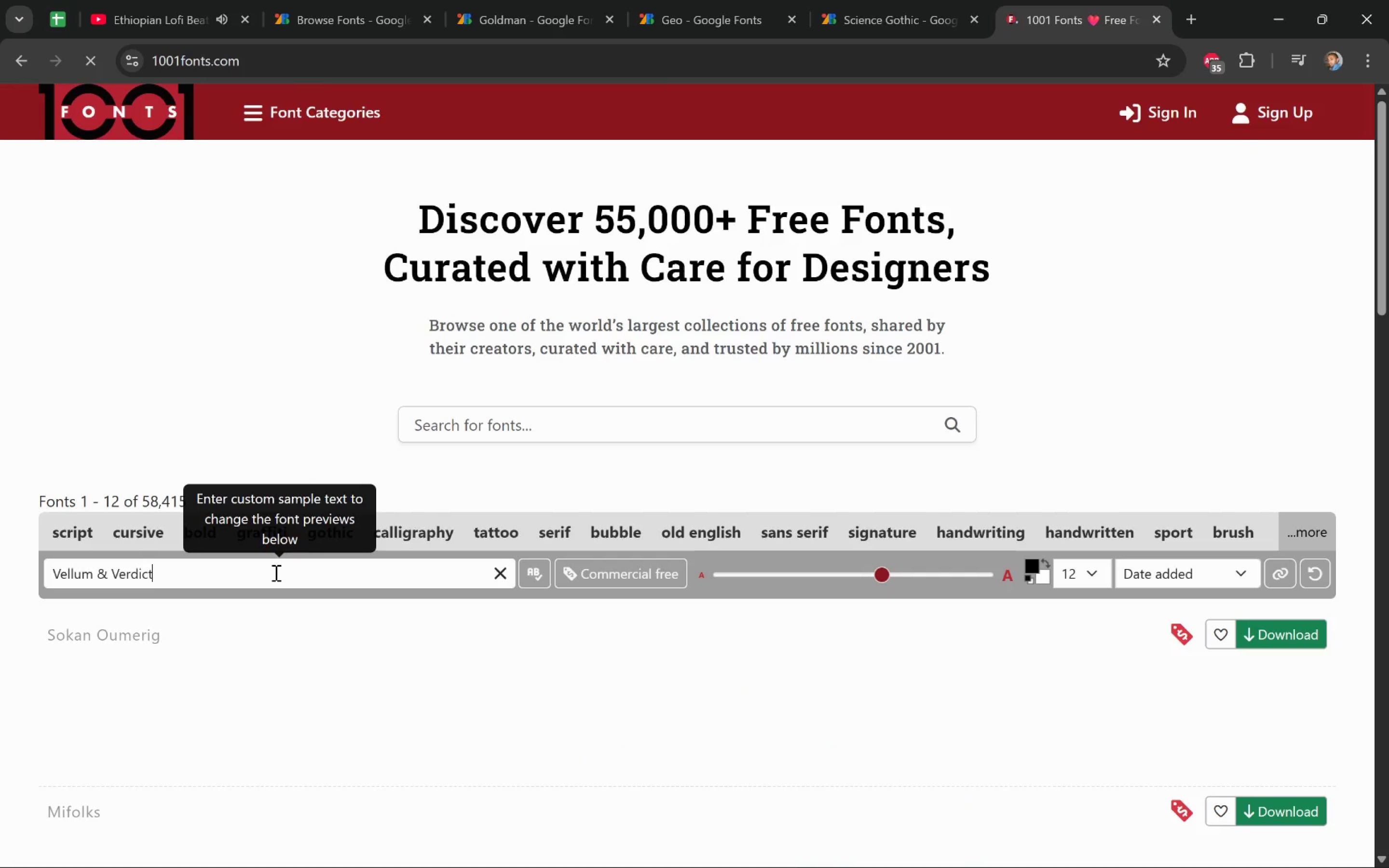 
key(Control+A)
 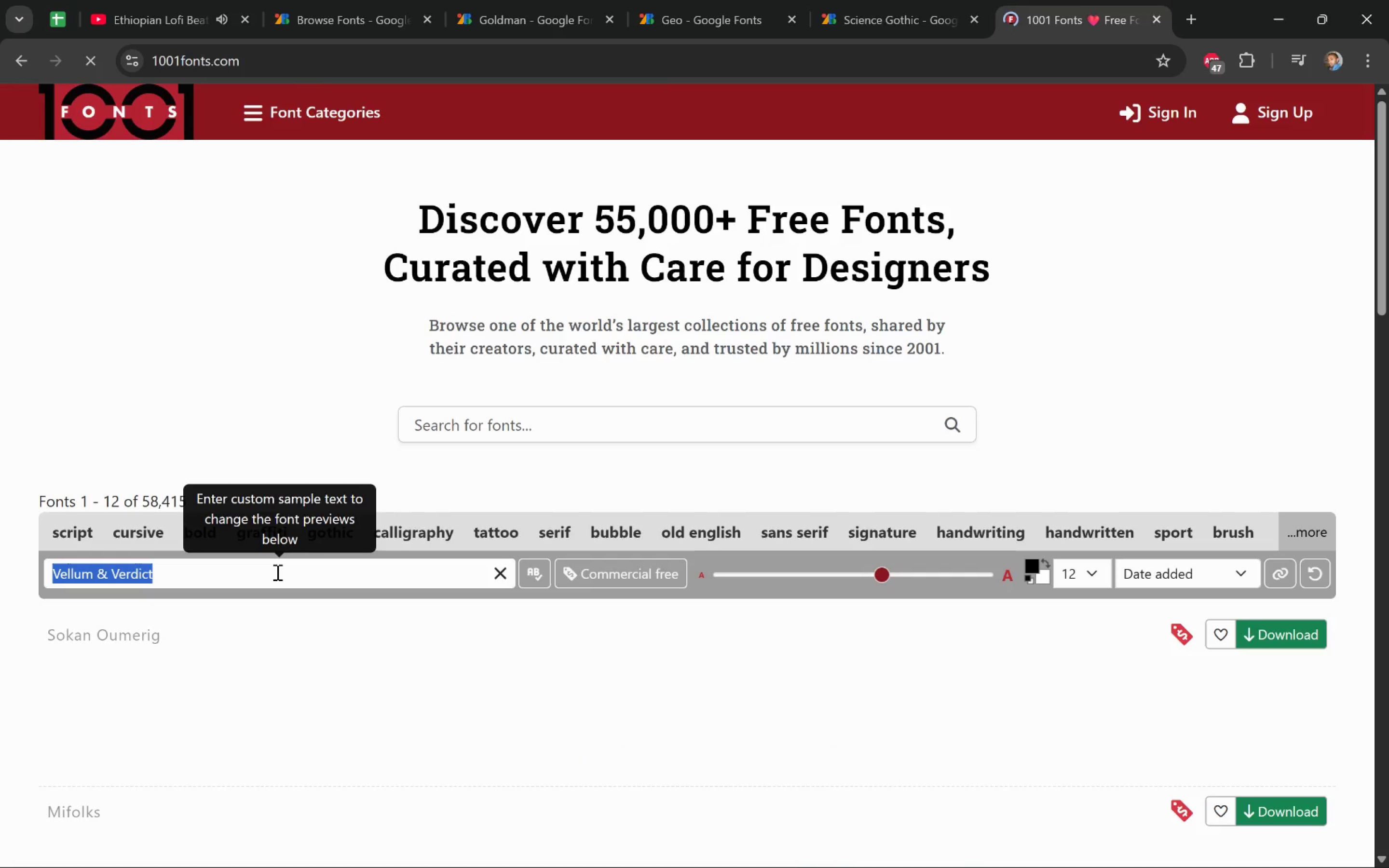 
key(Control+V)
 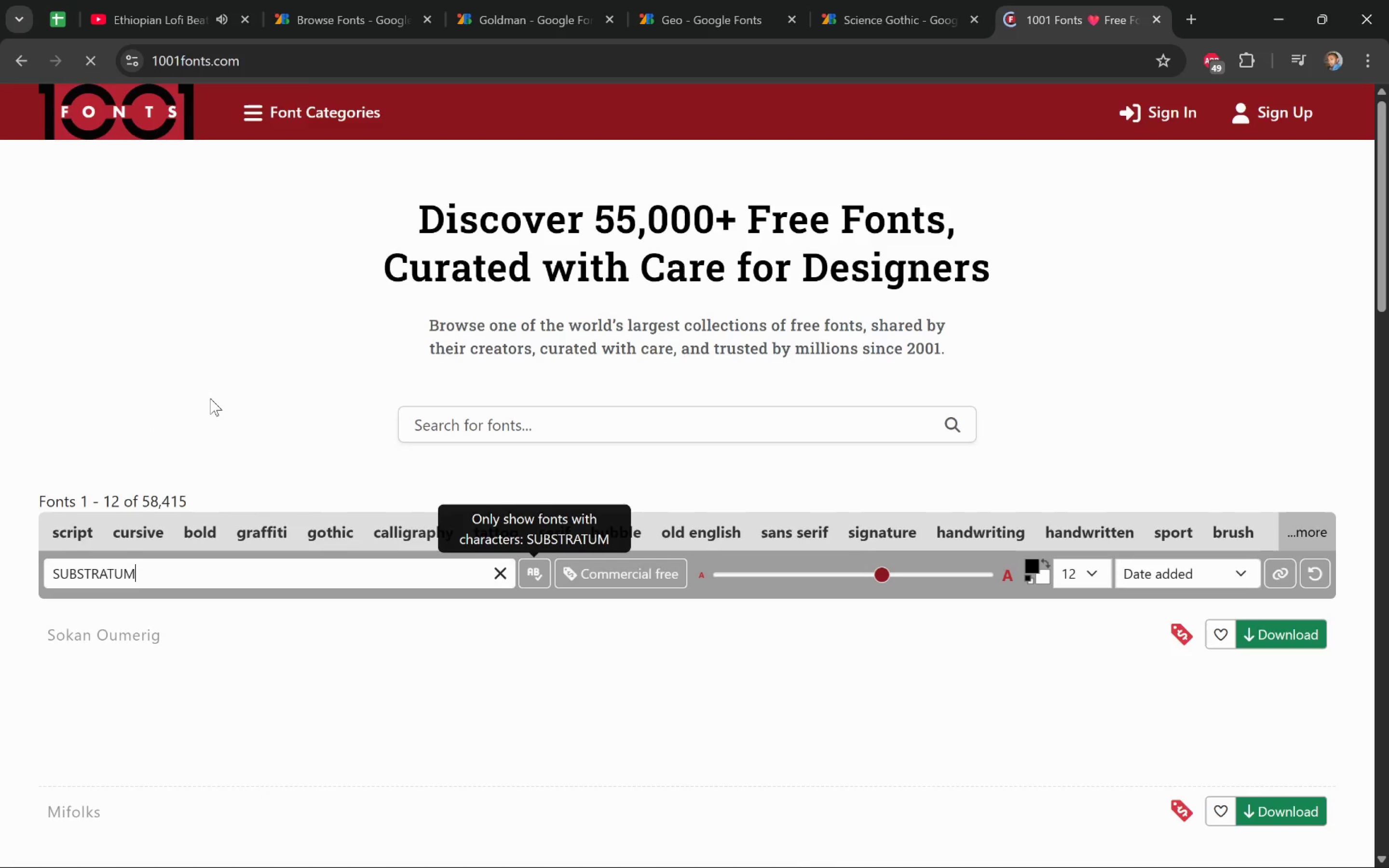 
wait(10.5)
 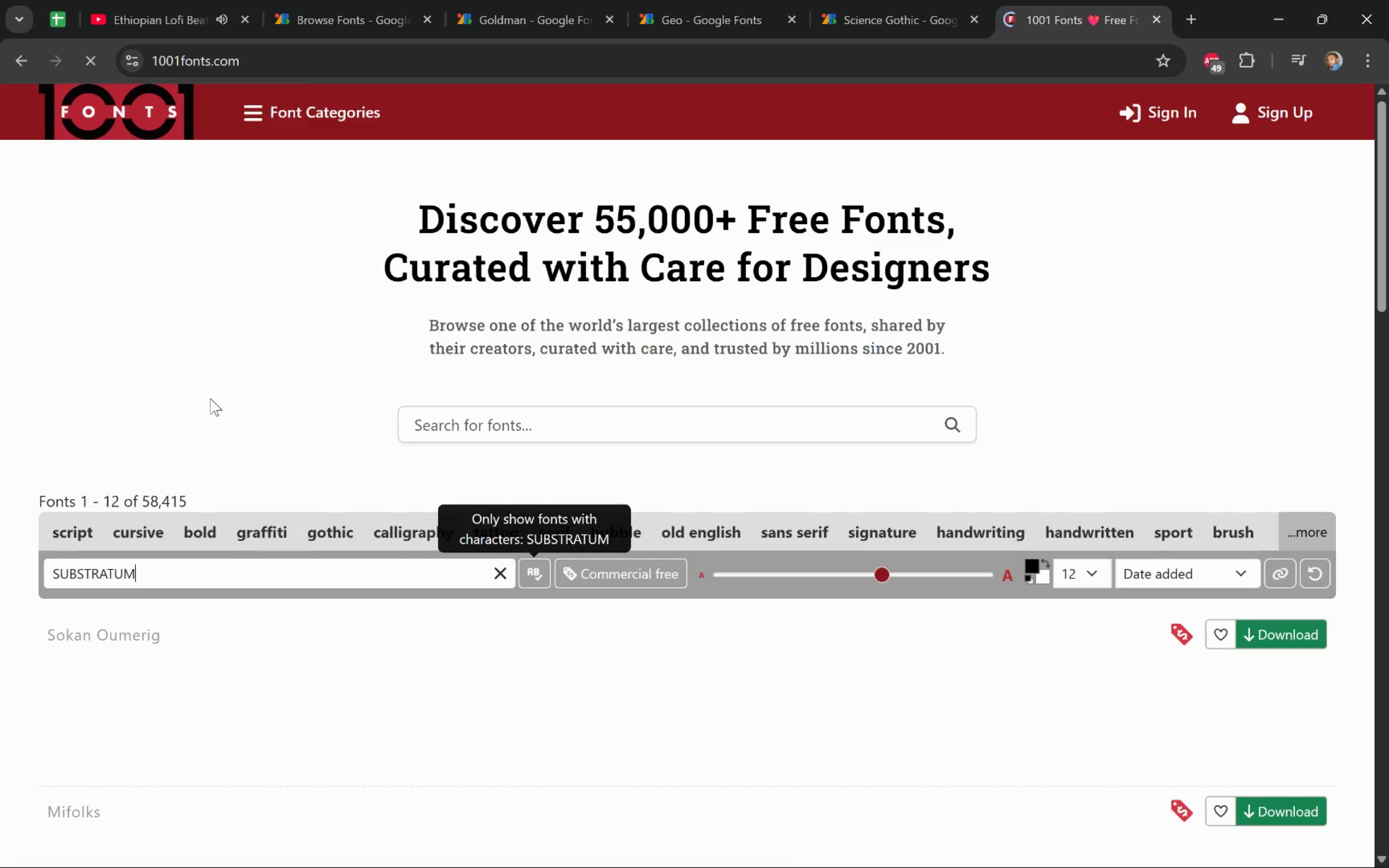 
key(Alt+Tab)
 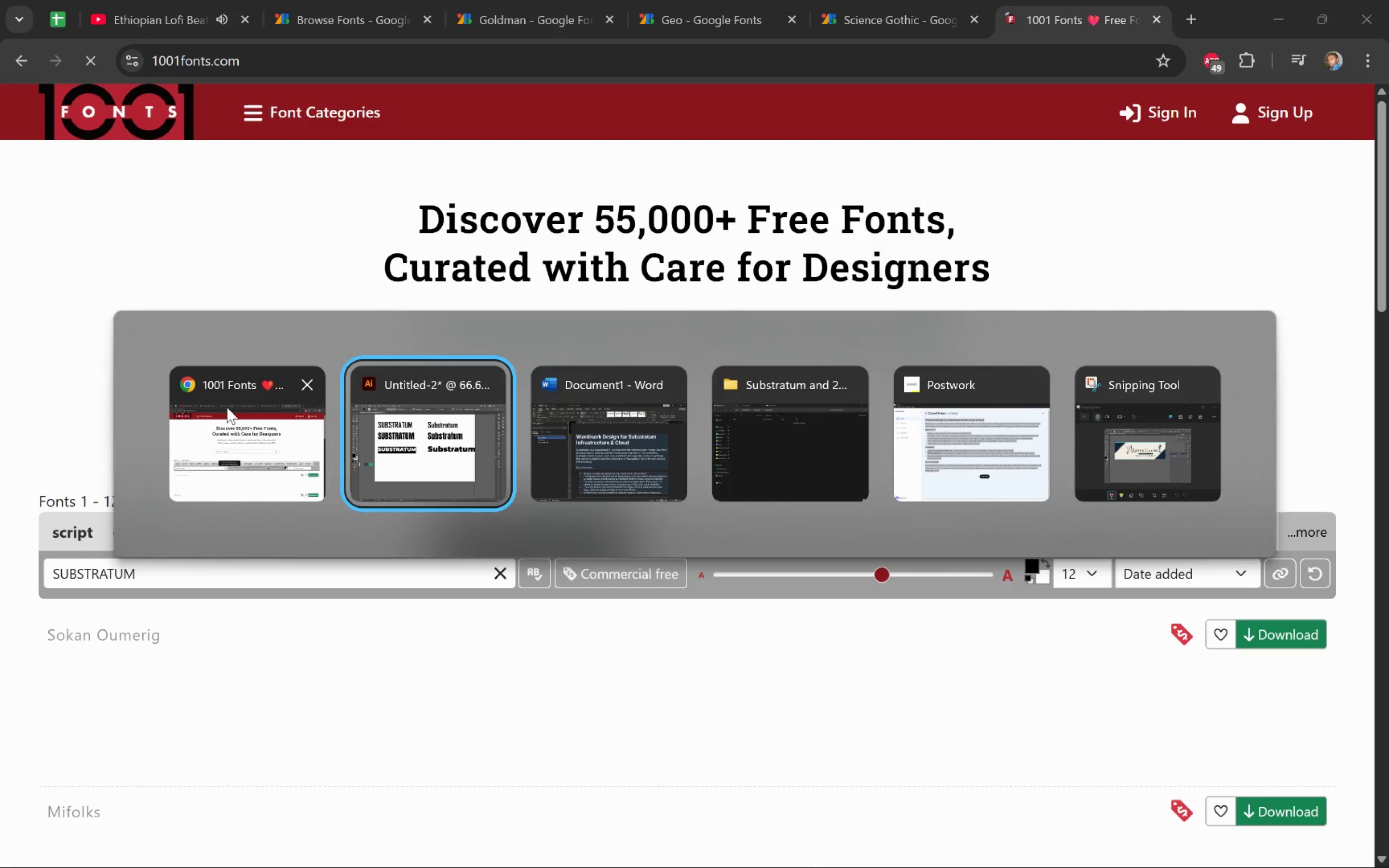 
key(Alt+Tab)
 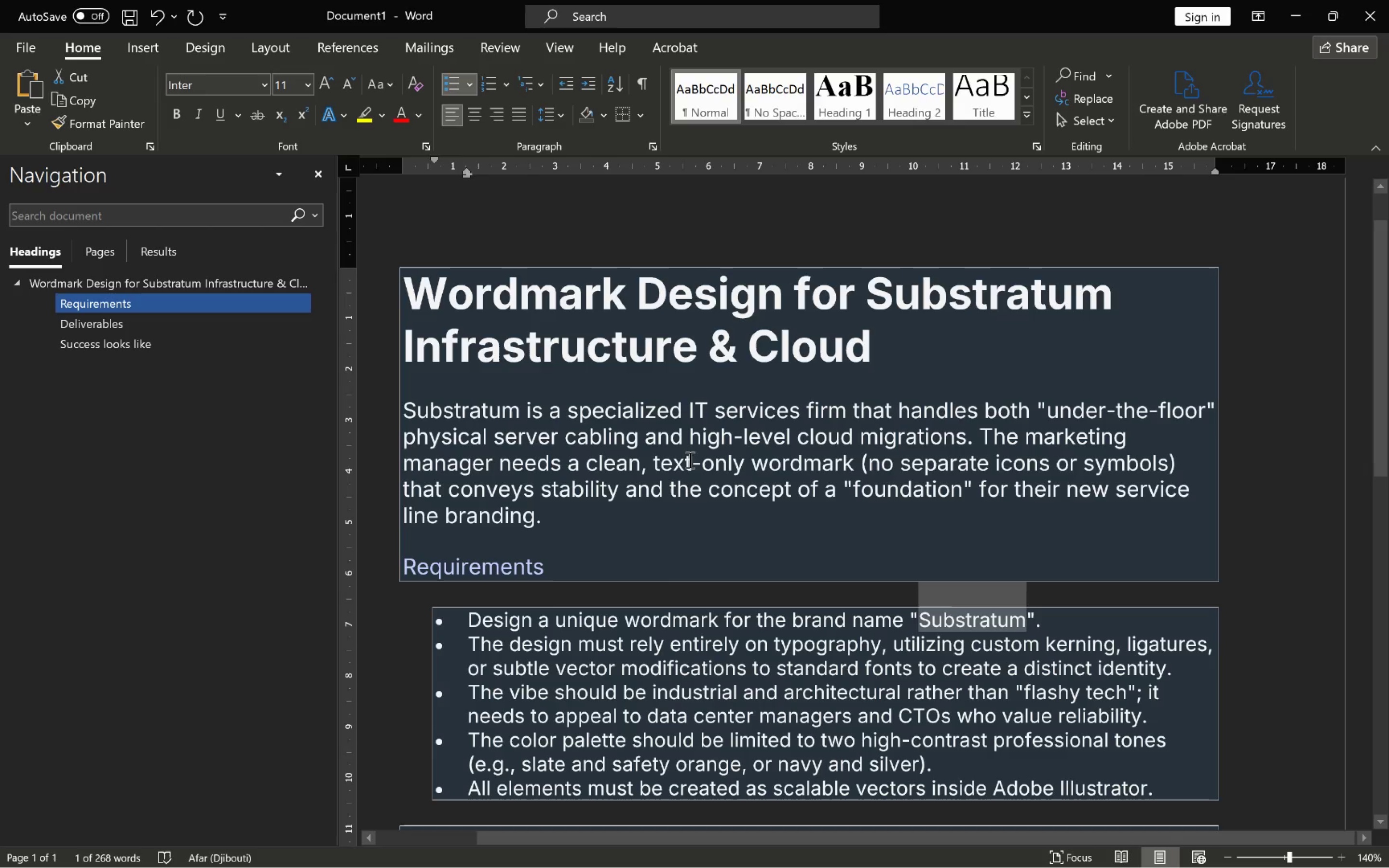 
key(Alt+Tab)
 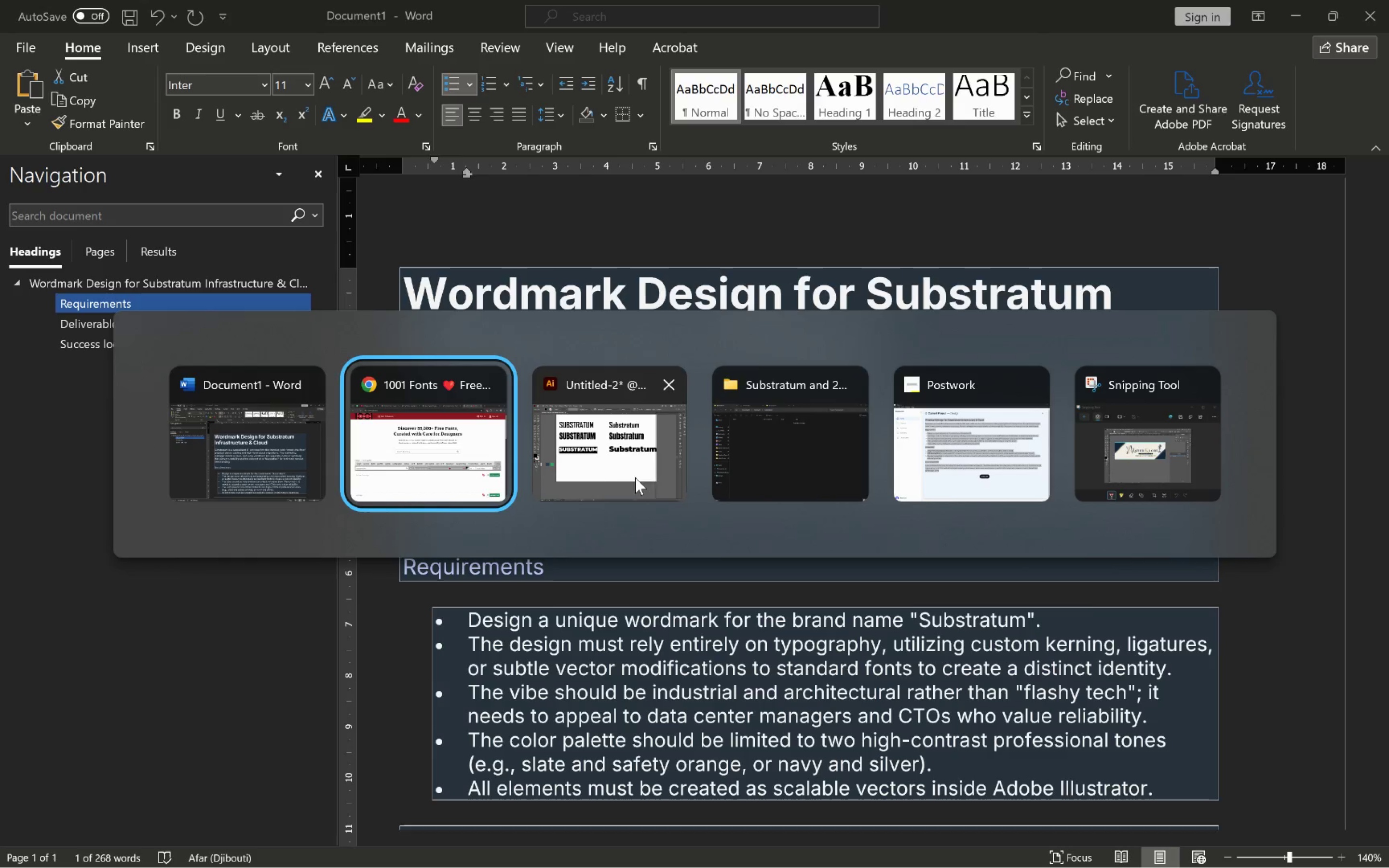 
left_click([608, 468])
 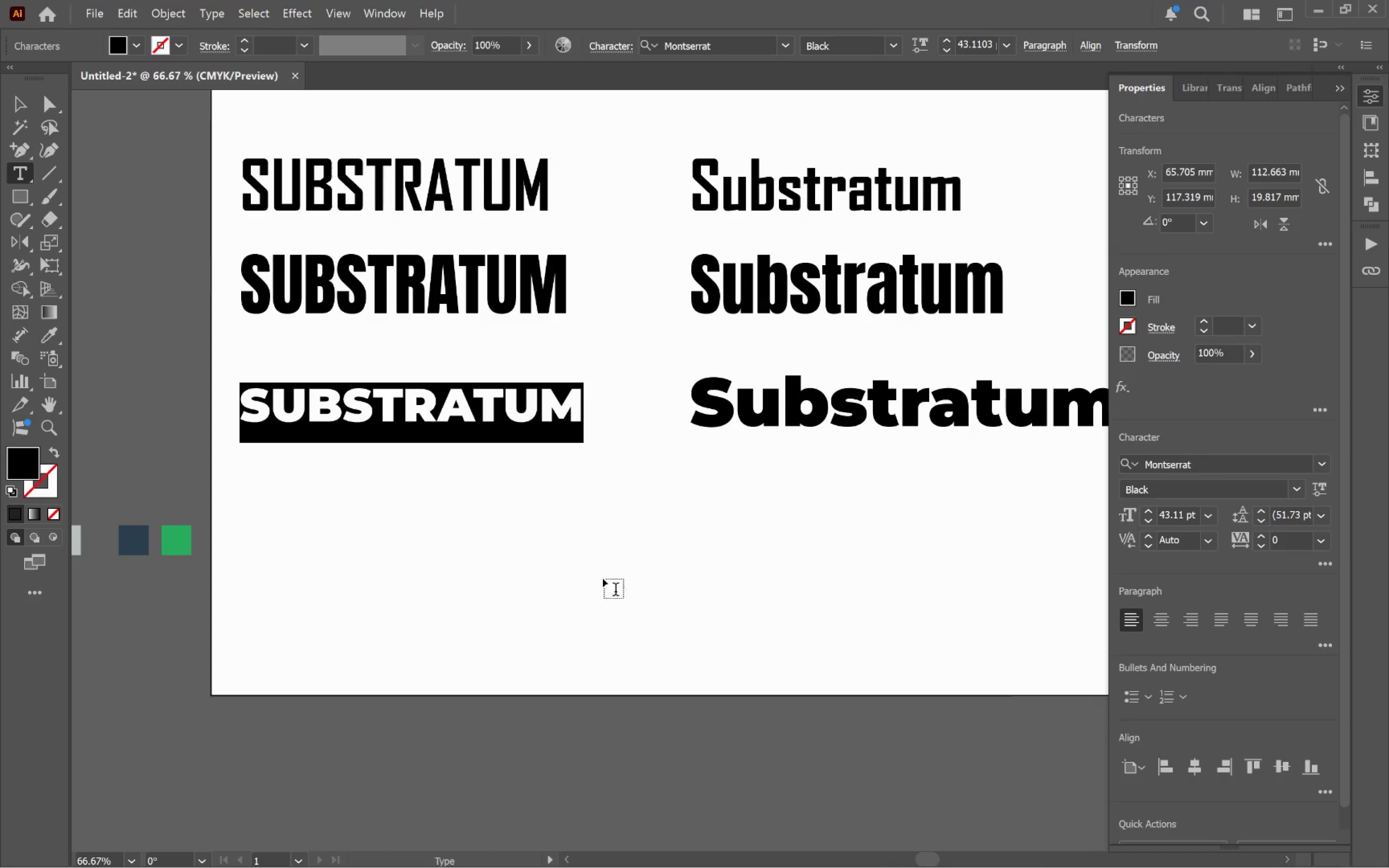 
left_click([615, 550])
 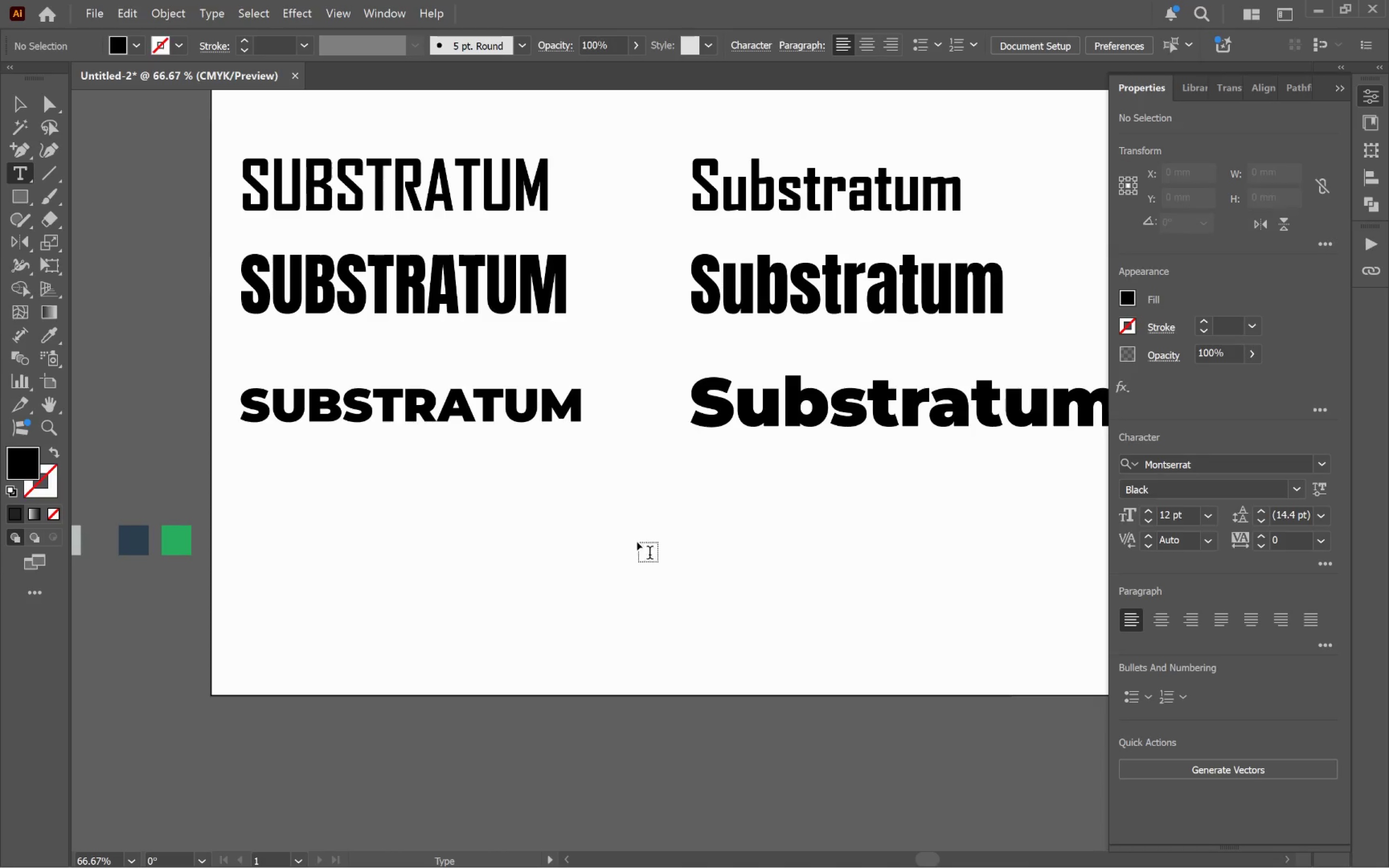 
hold_key(key=ControlLeft, duration=0.39)
left_click([670, 546])
 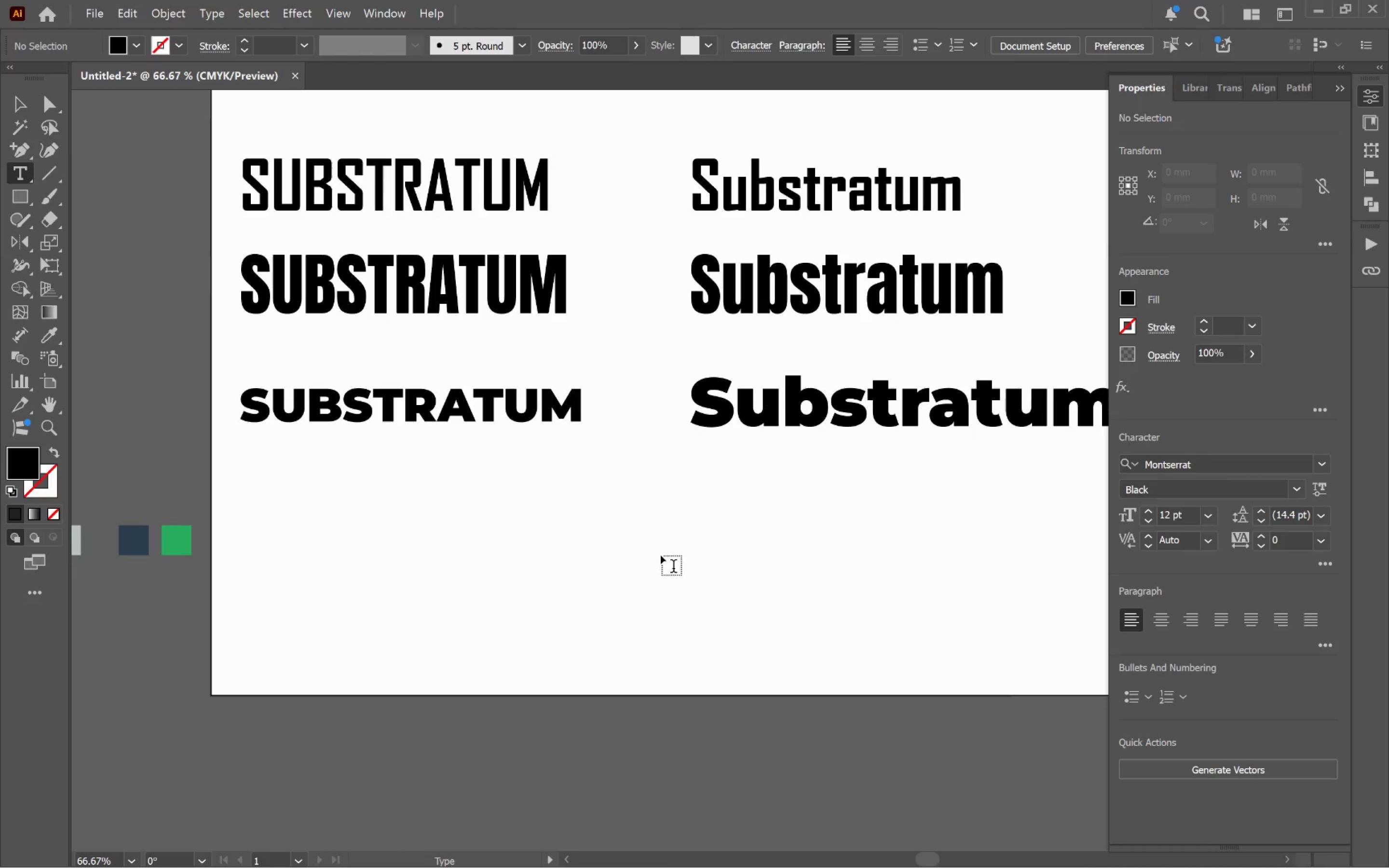 
key(V)
 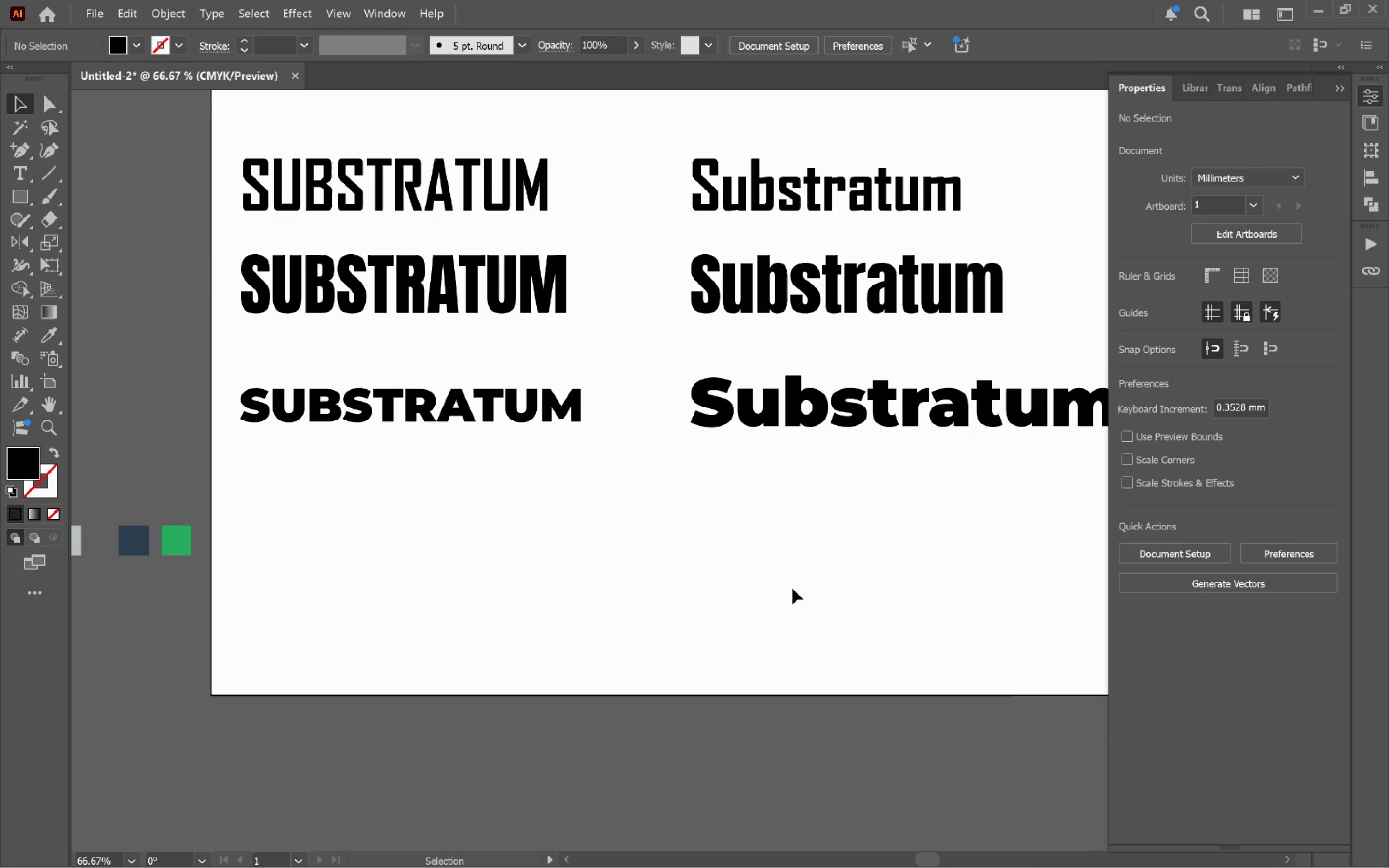 
hold_key(key=AltLeft, duration=0.36)
 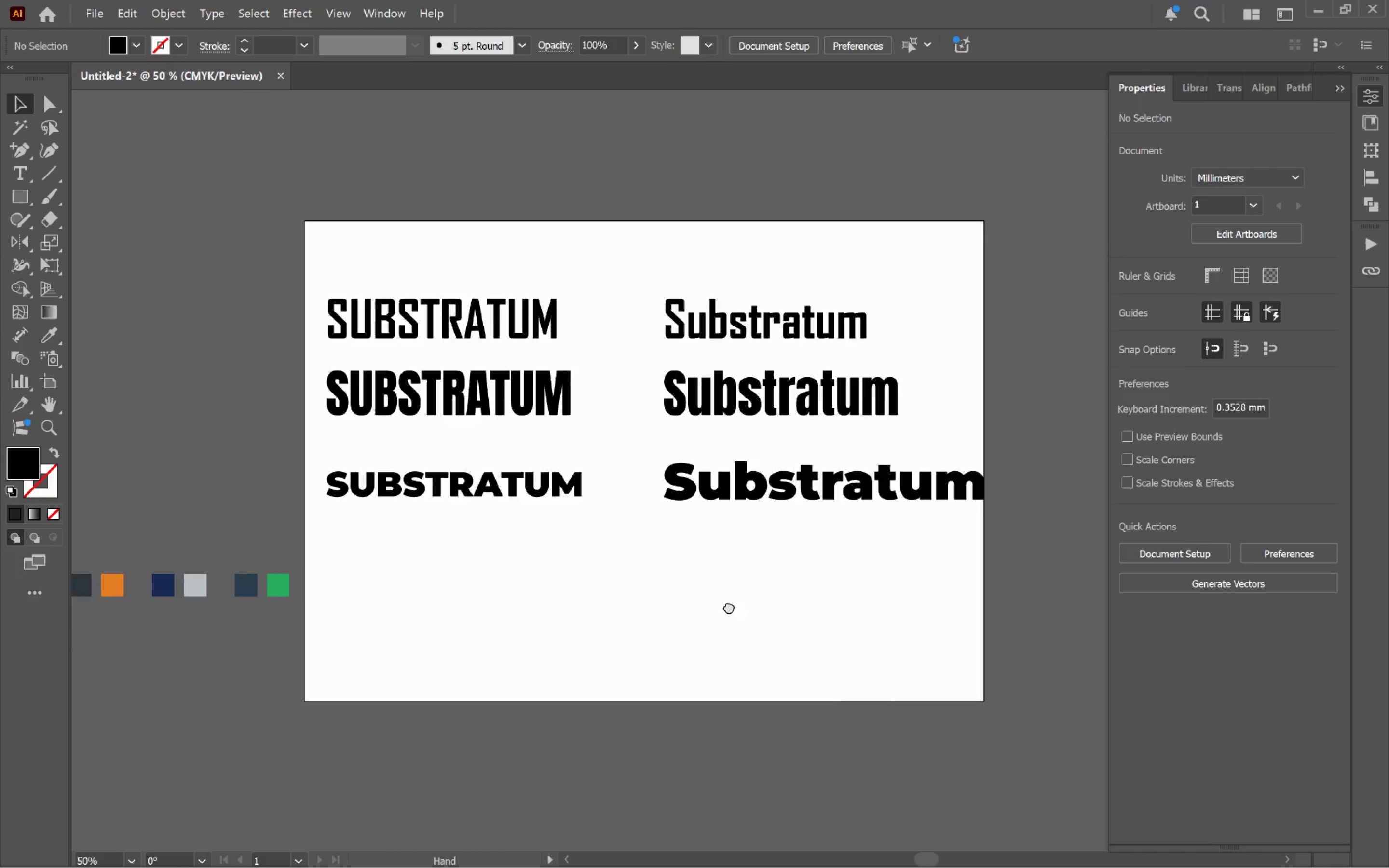 
hold_key(key=Space, duration=0.58)
 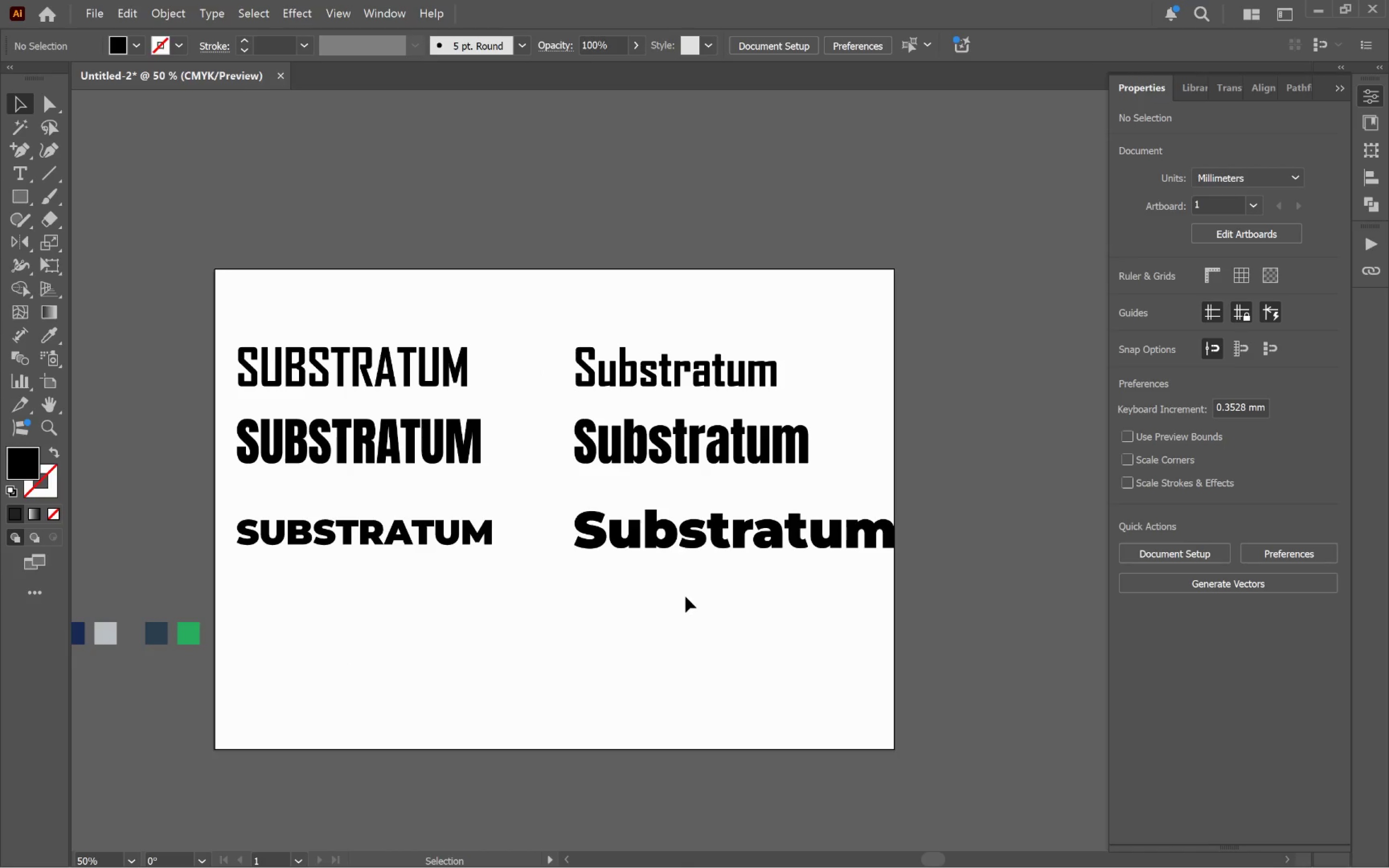 
scroll: coordinate [800, 585], scroll_direction: down, amount: 1.0
 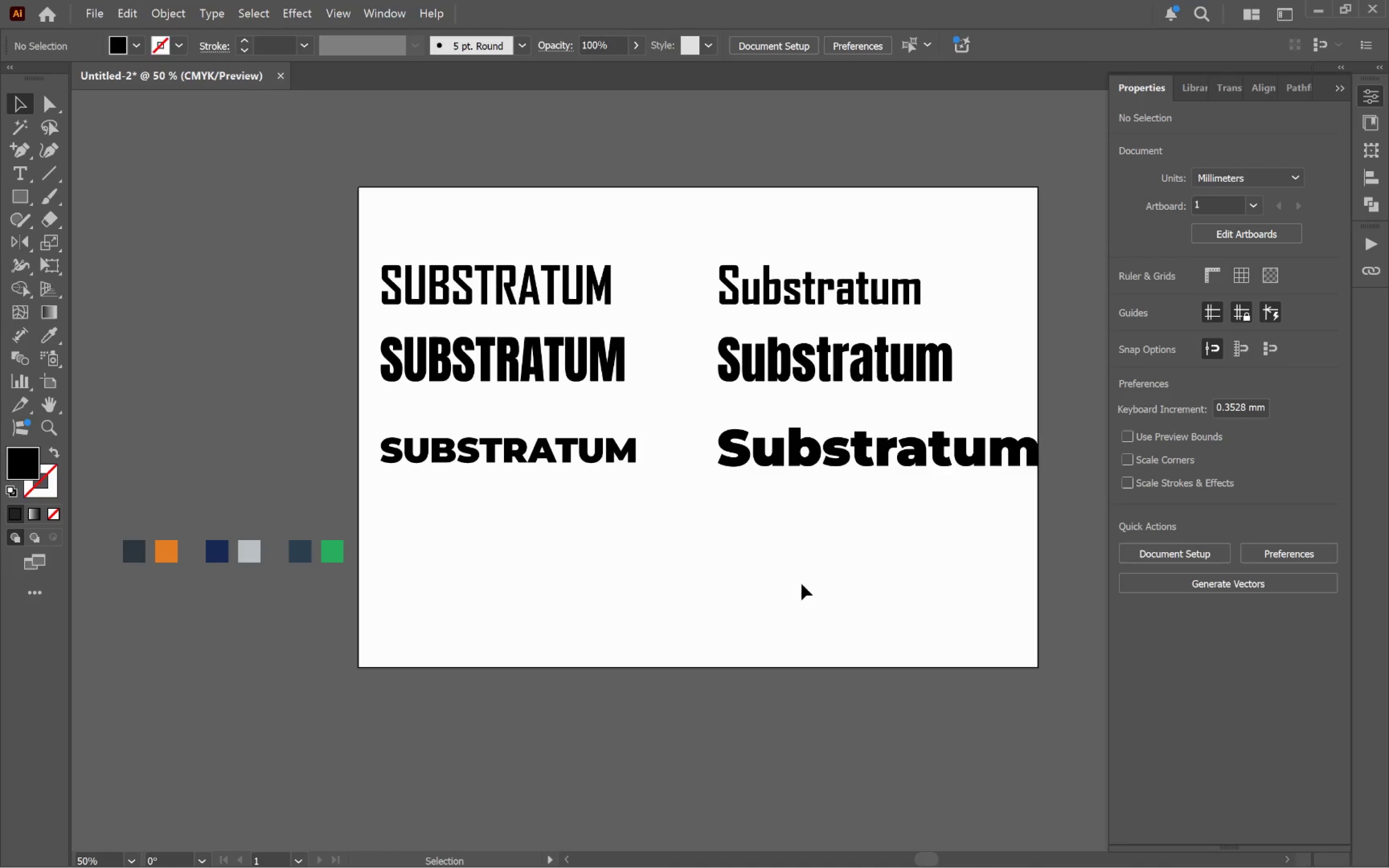 
left_click_drag(start_coordinate=[797, 567], to_coordinate=[653, 650])
 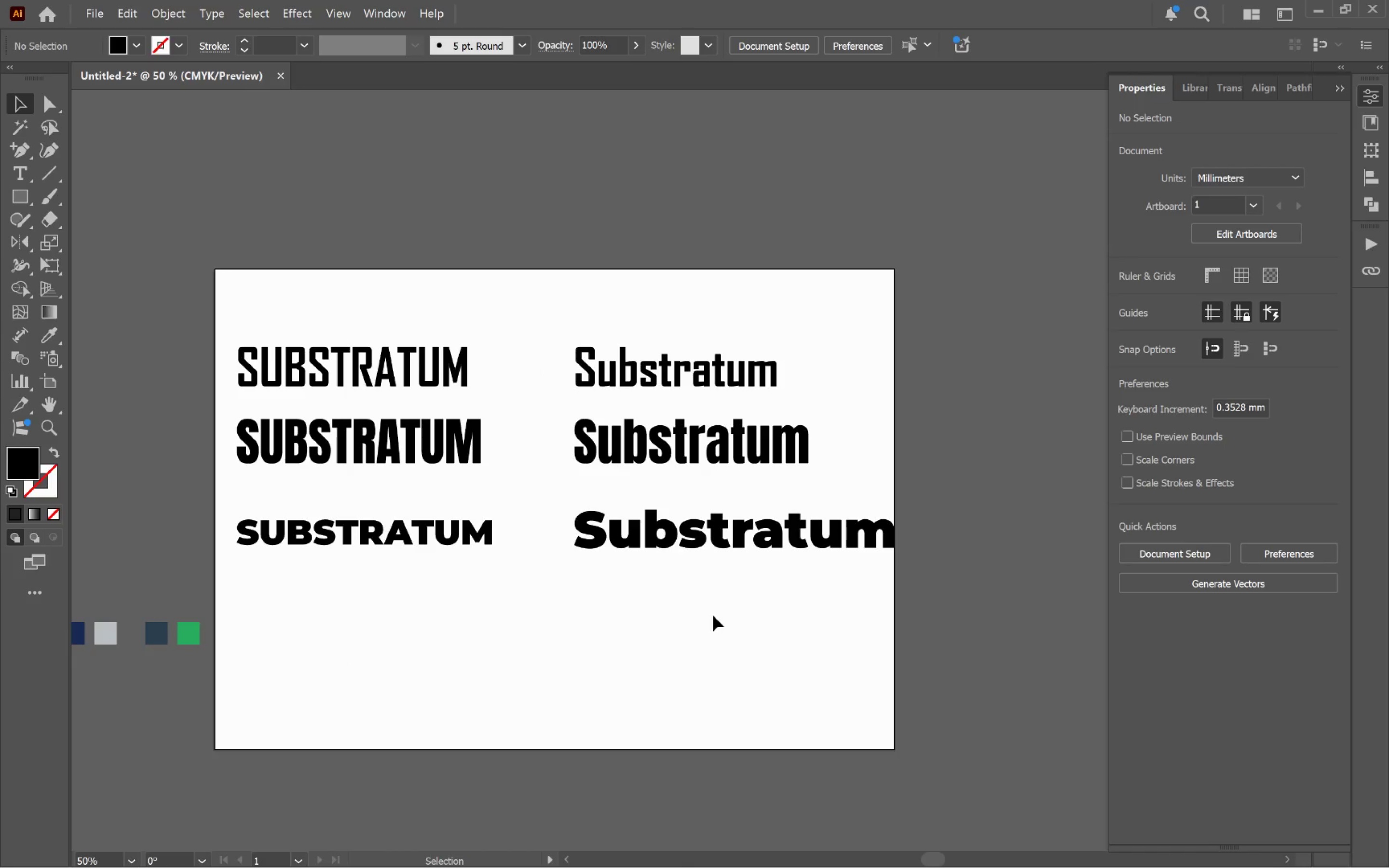 
left_click_drag(start_coordinate=[742, 628], to_coordinate=[282, 324])
 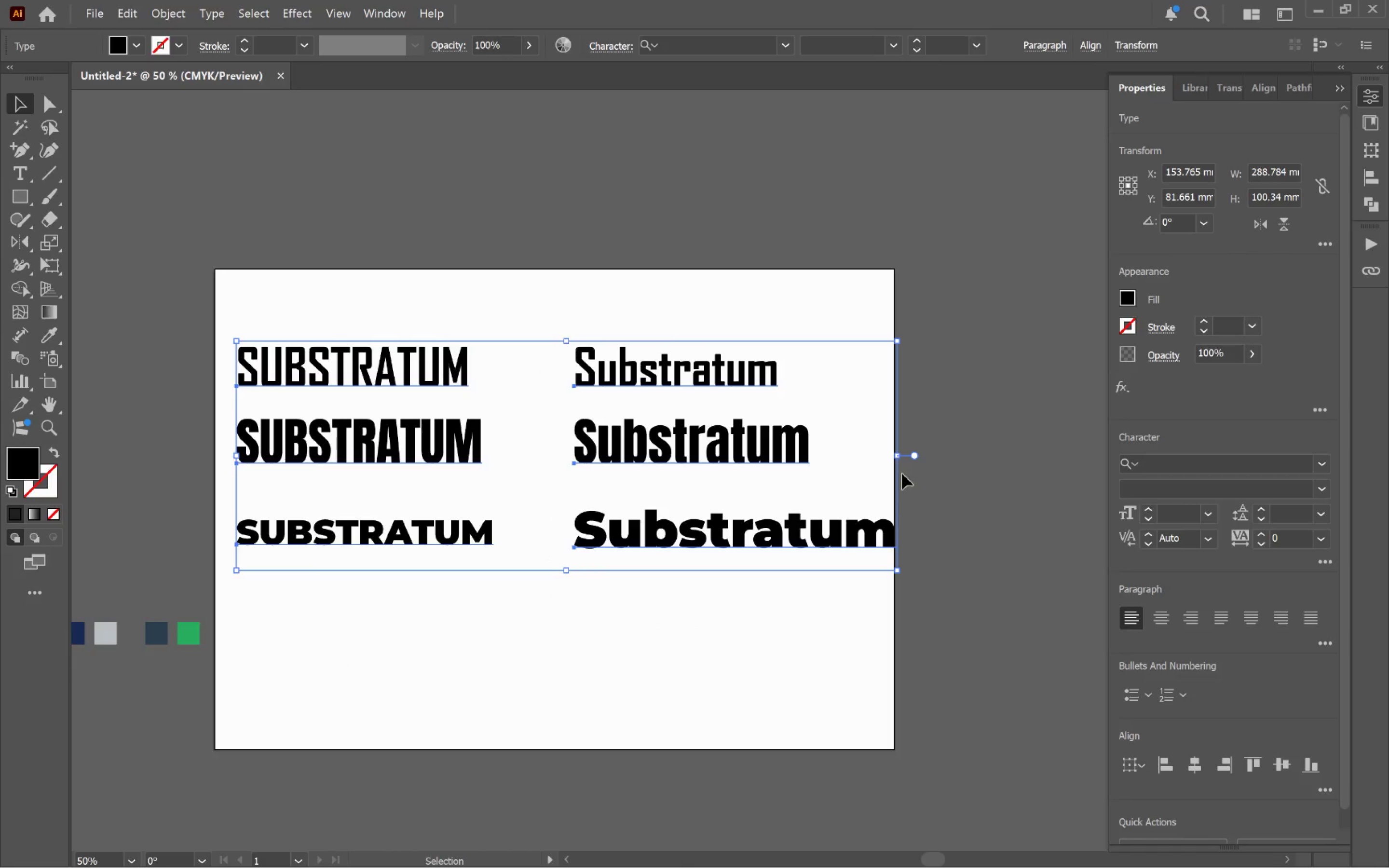 
left_click_drag(start_coordinate=[897, 457], to_coordinate=[704, 467])
 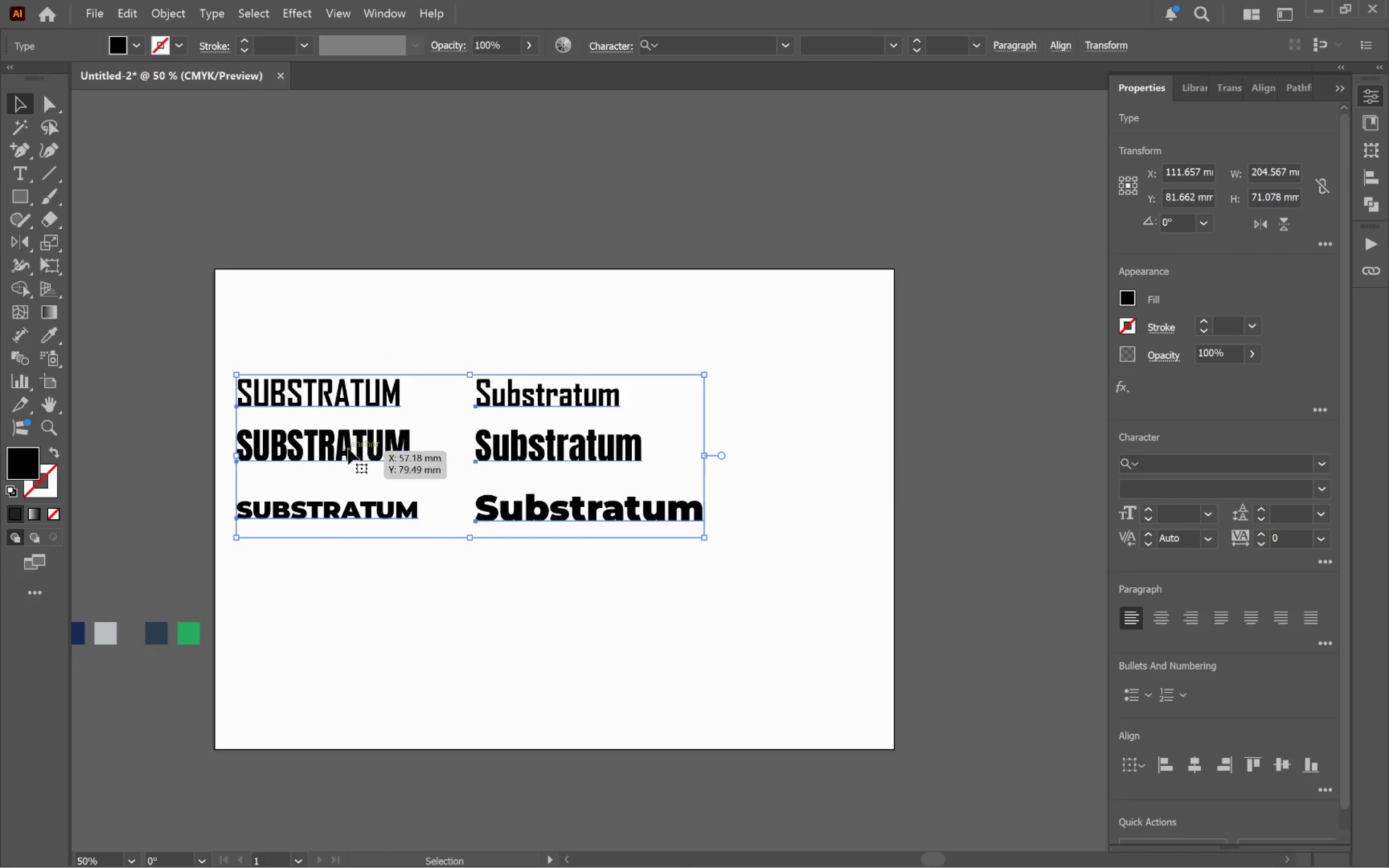 
hold_key(key=ShiftLeft, duration=0.75)
 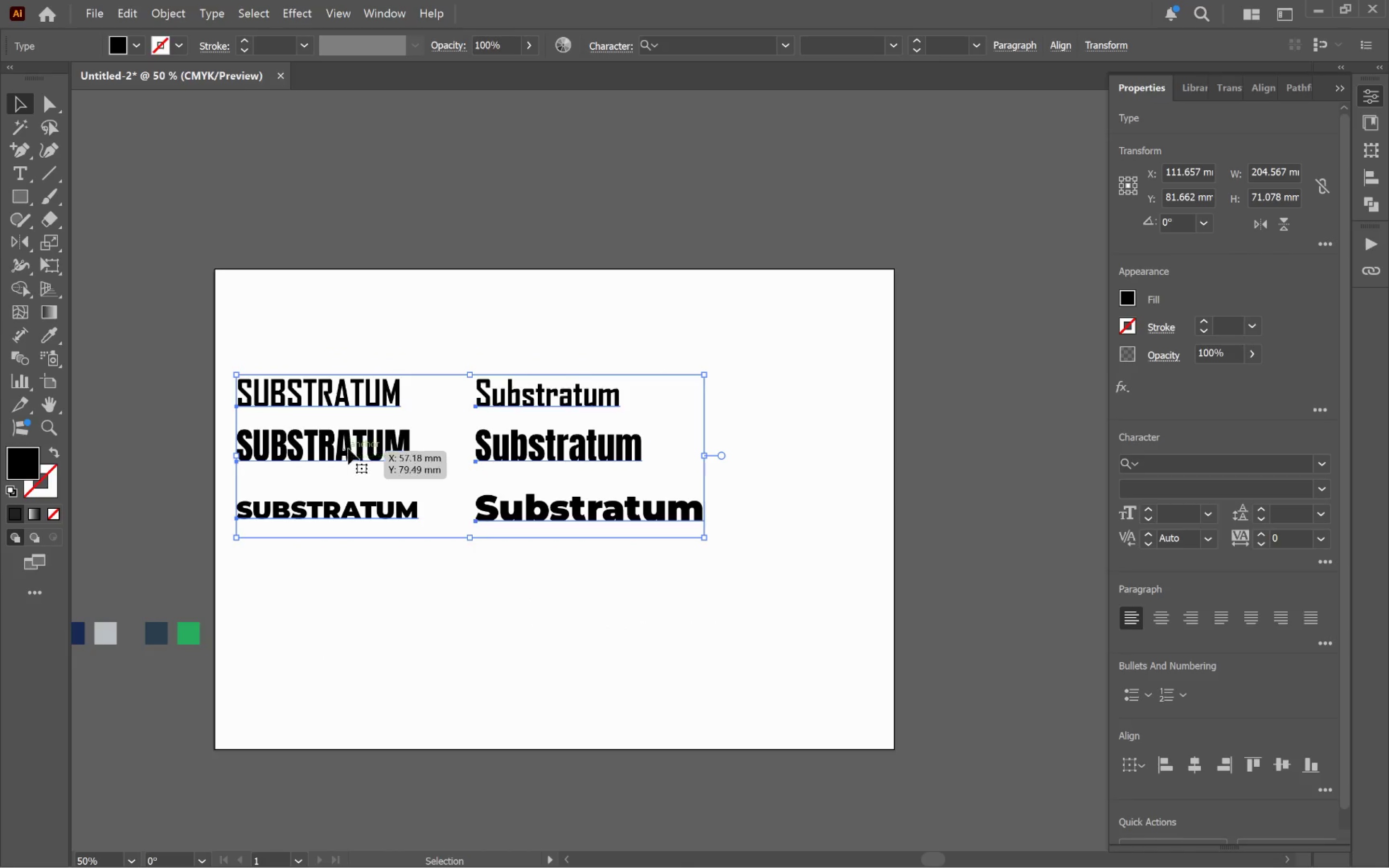 
left_click_drag(start_coordinate=[348, 445], to_coordinate=[347, 386])
 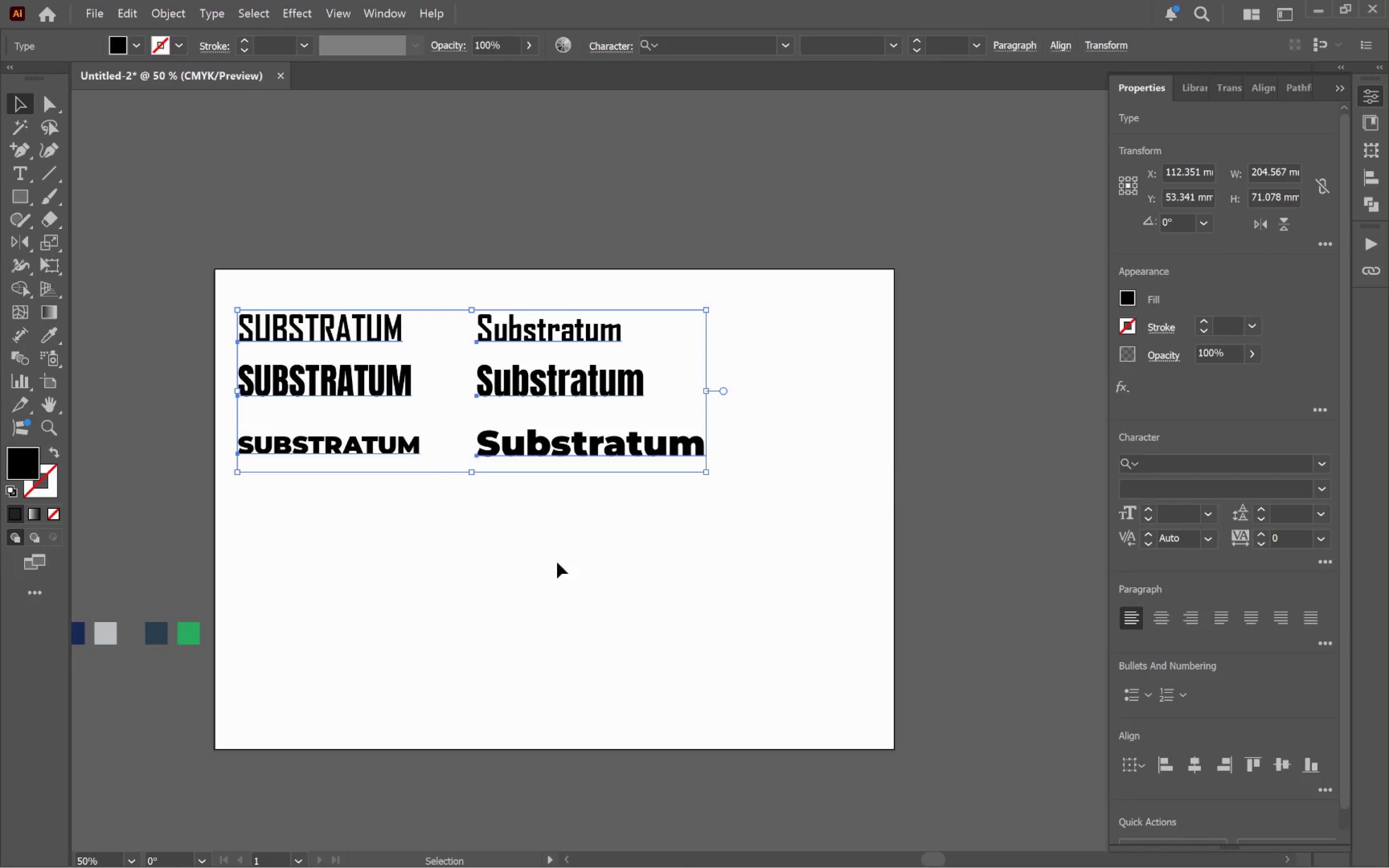 
left_click([566, 563])
 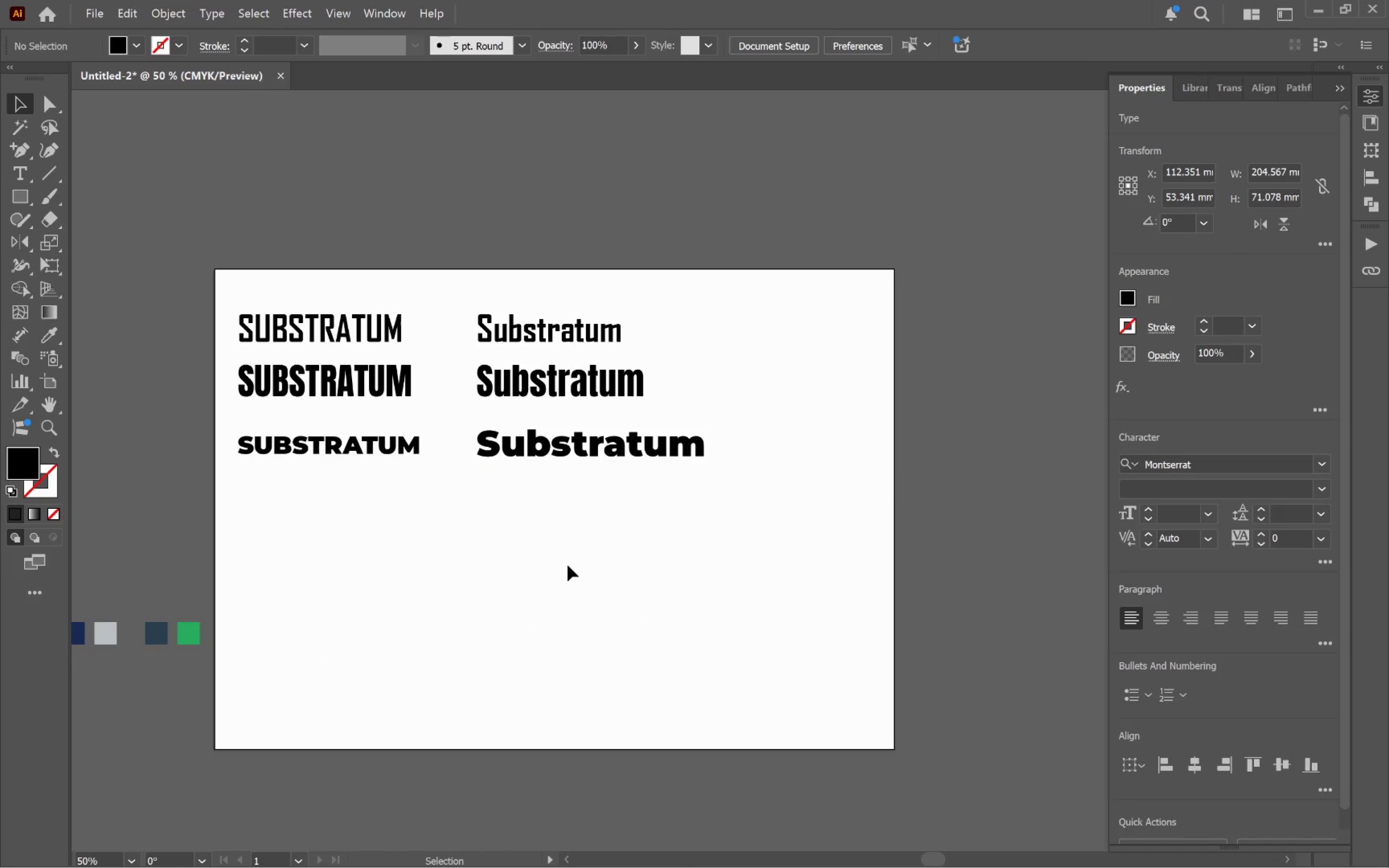 
key(Alt+AltLeft)
 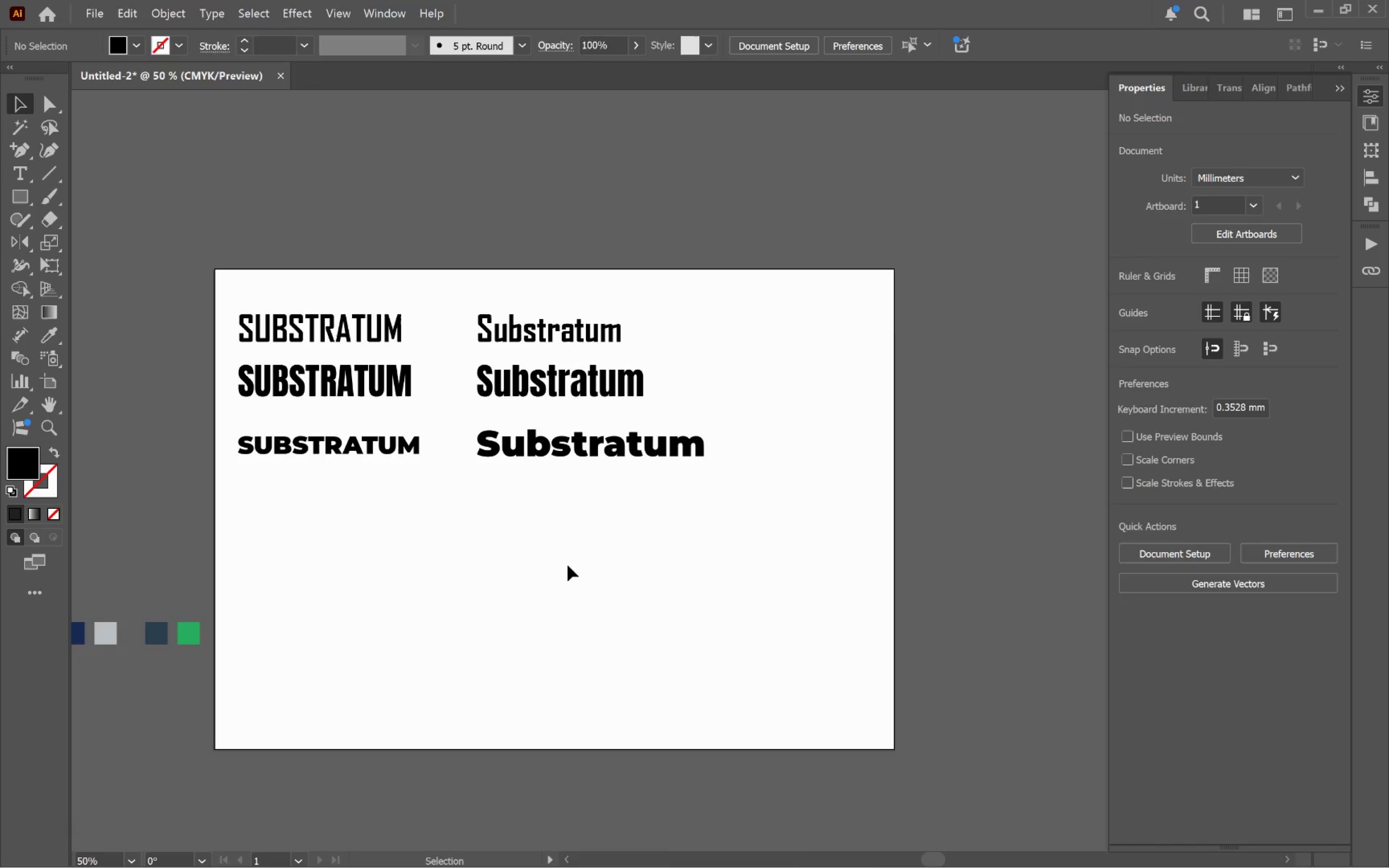 
key(Tab)
 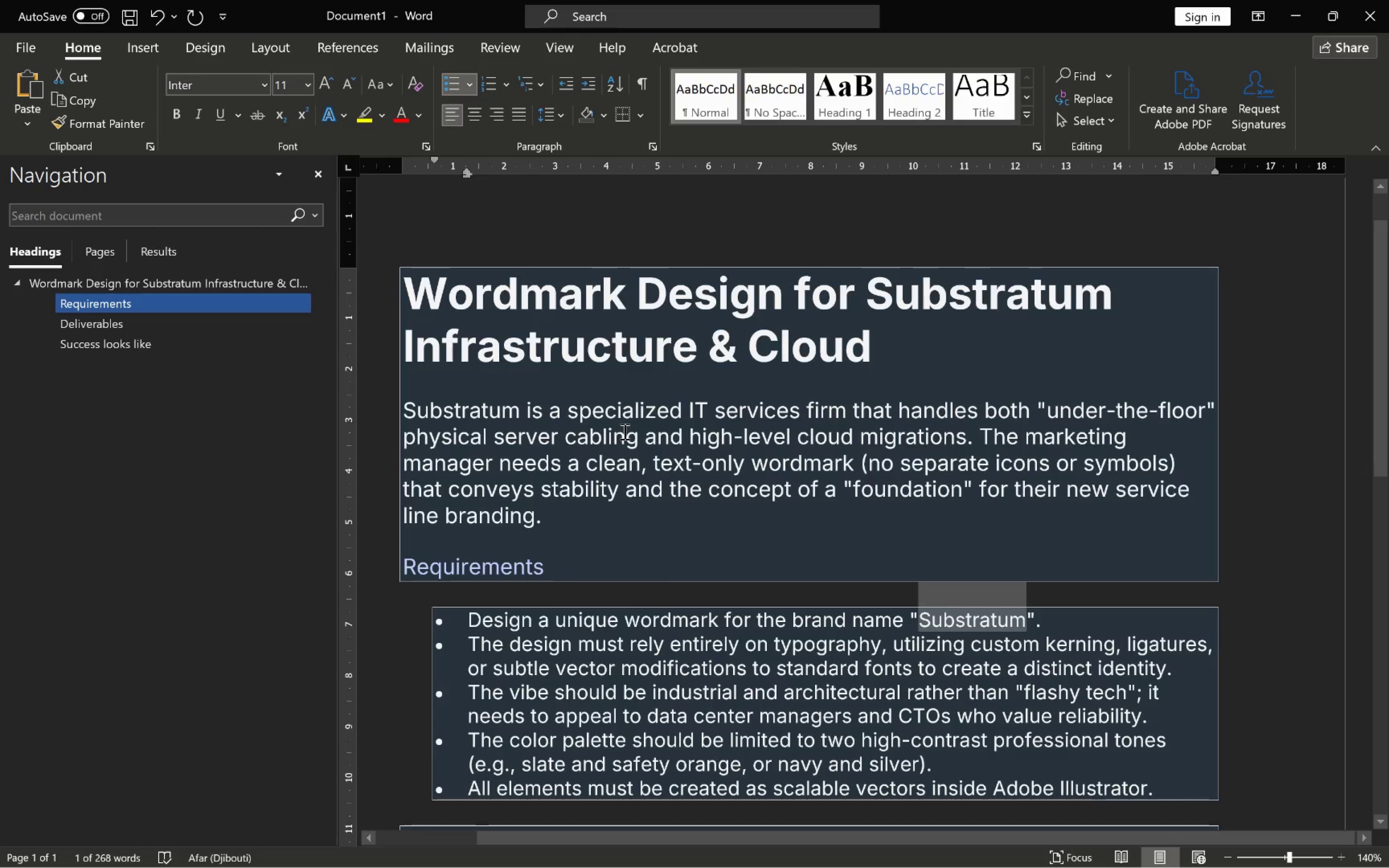 
key(Alt+Tab)
 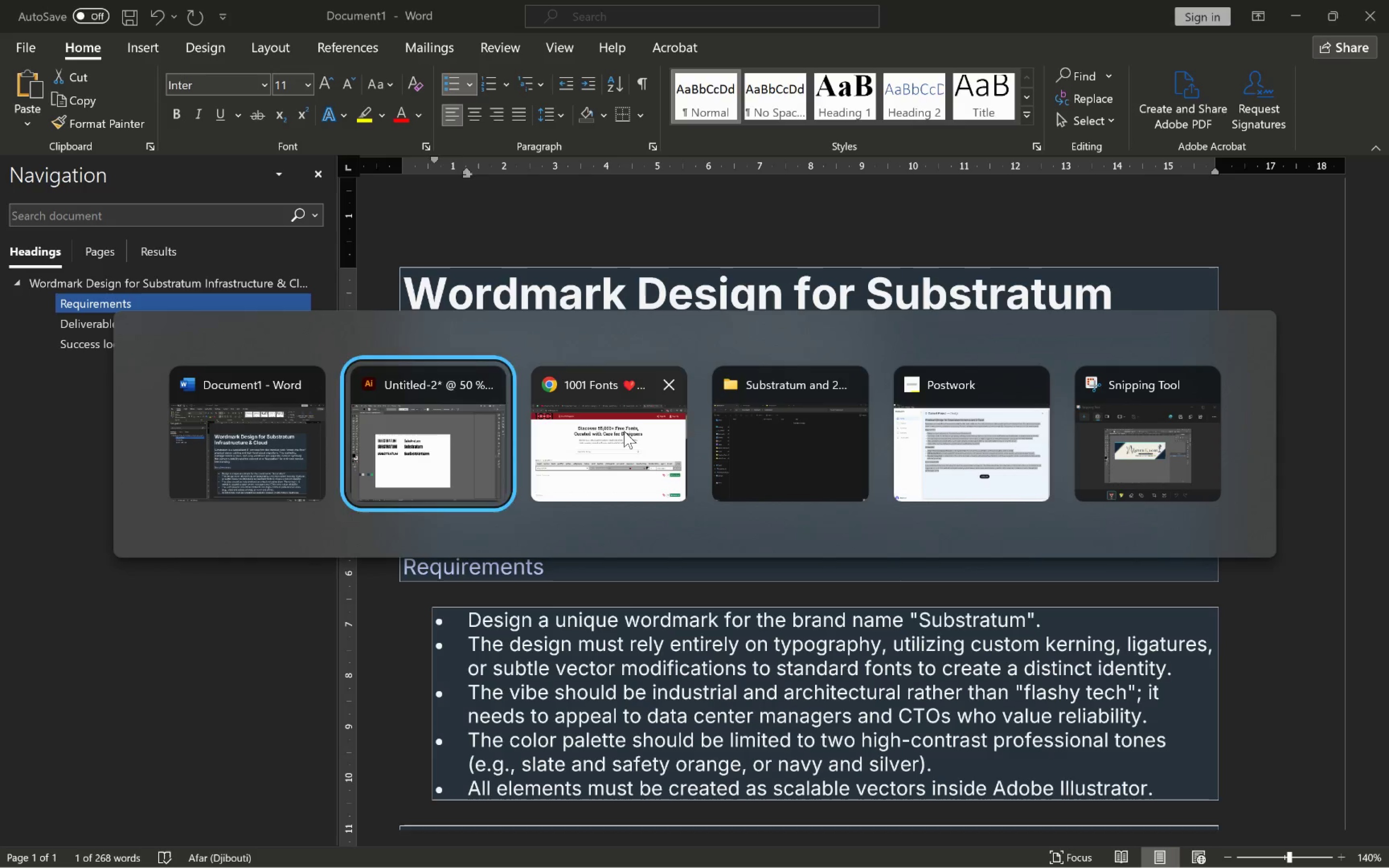 
key(Alt+Tab)
 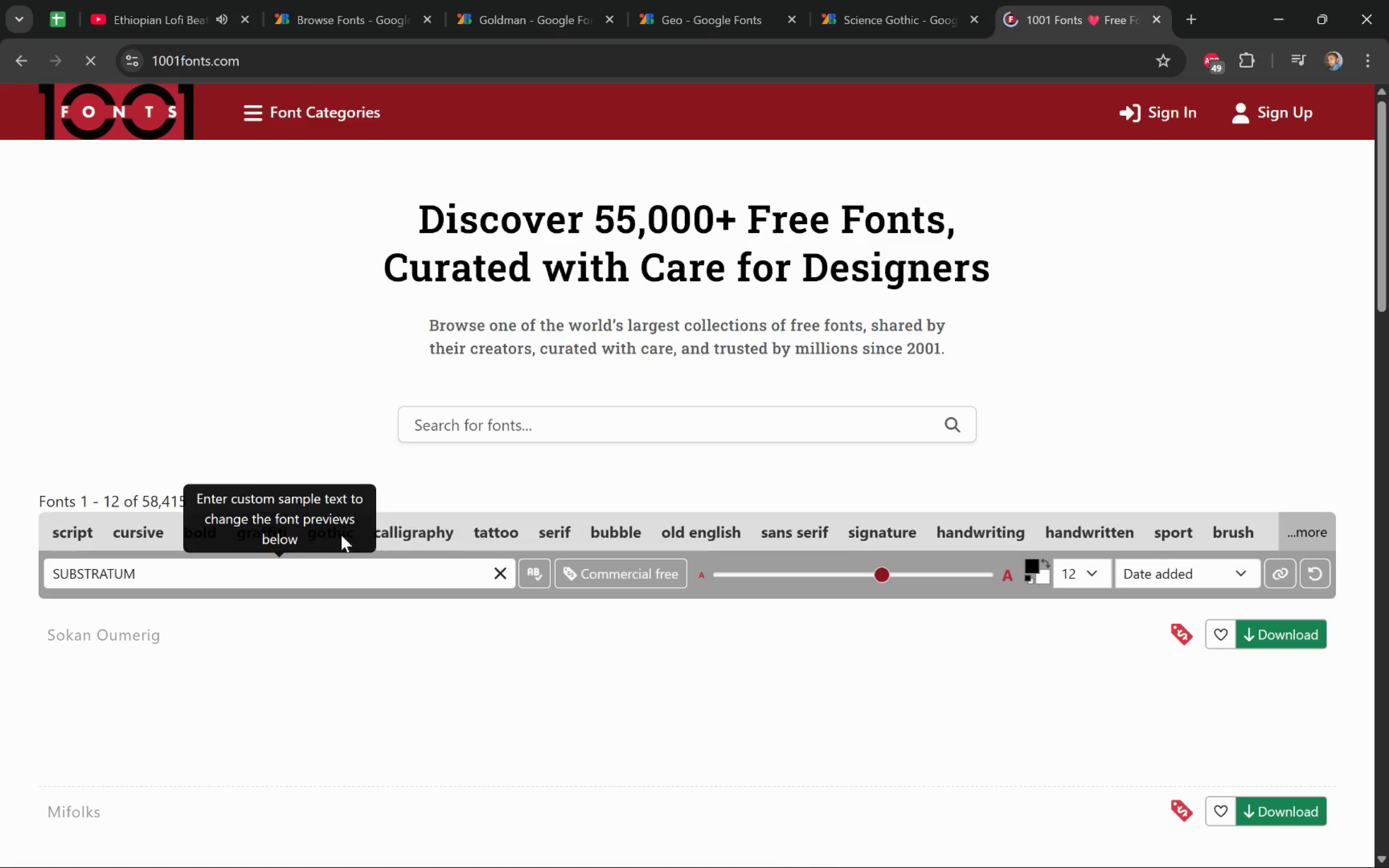 
left_click([374, 569])
 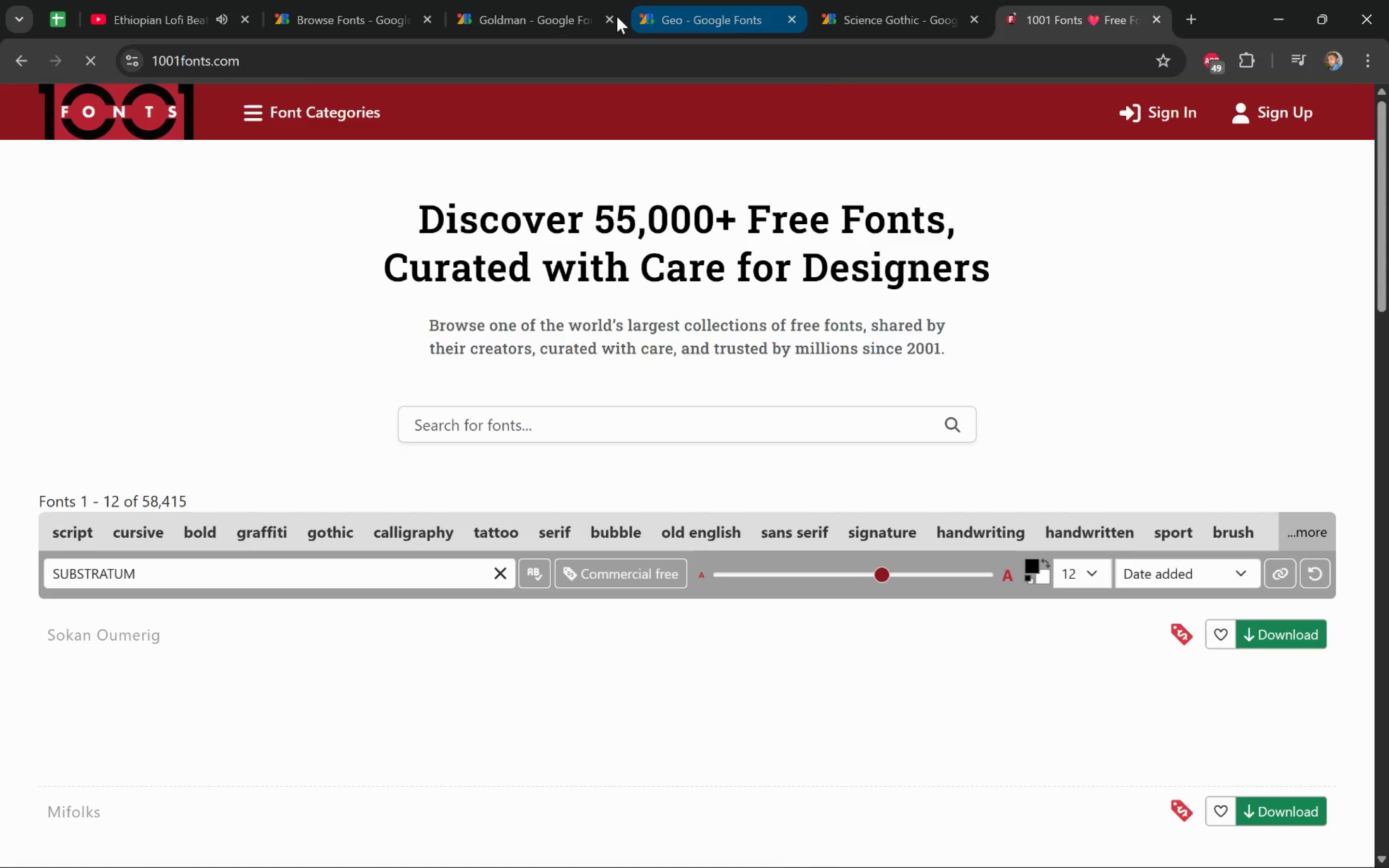 
left_click([519, 0])
 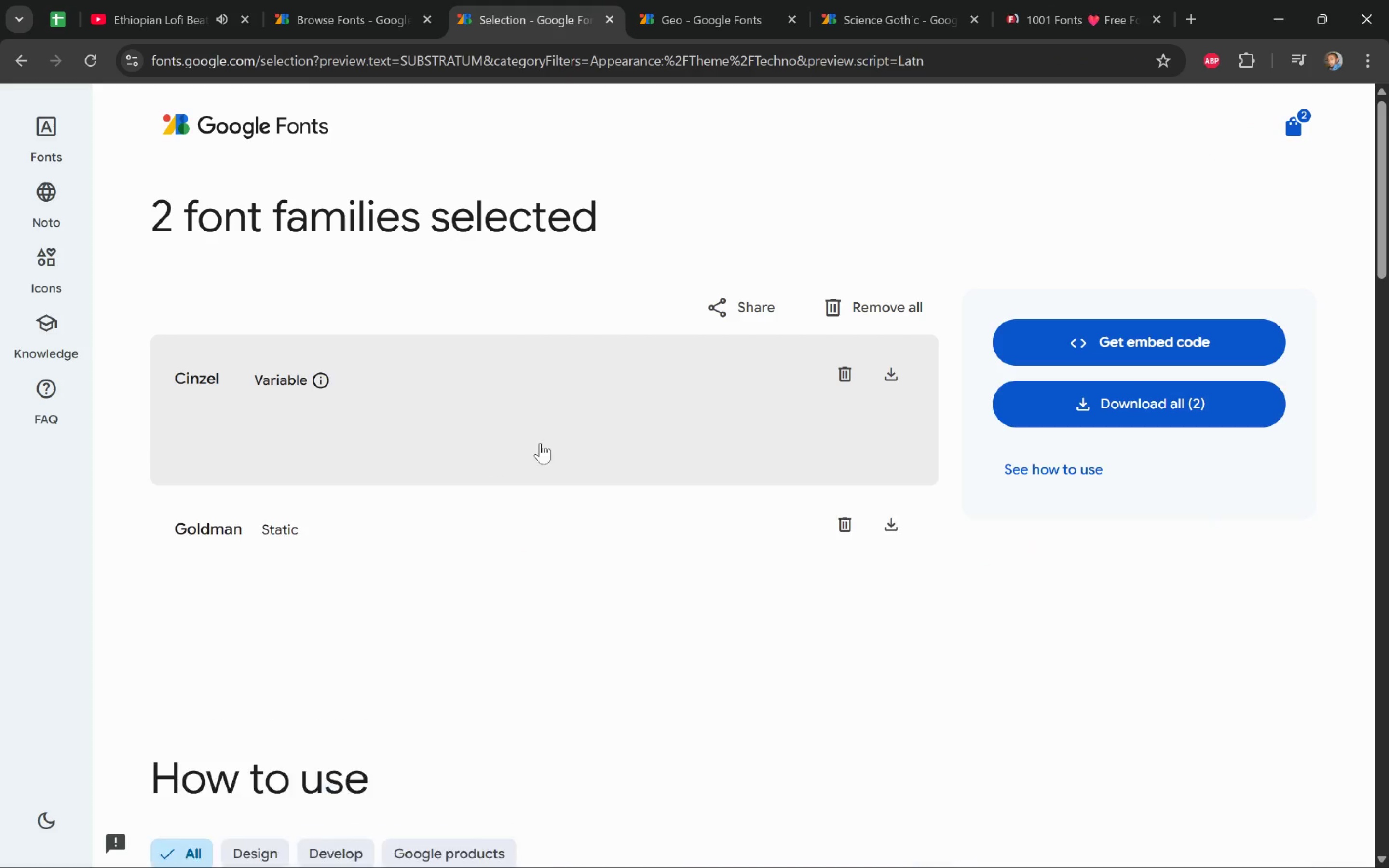 
wait(5.26)
 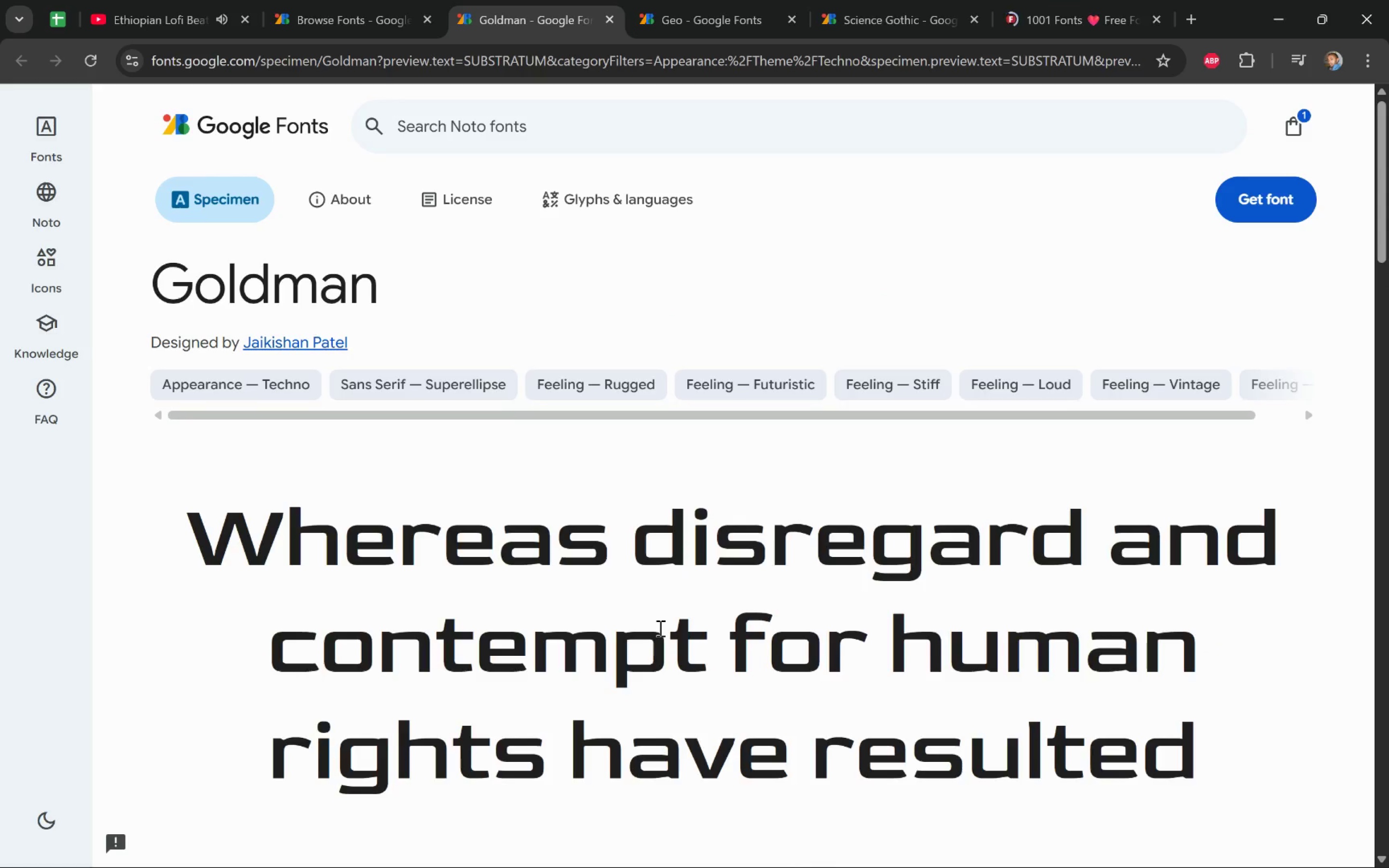 
left_click([844, 375])
 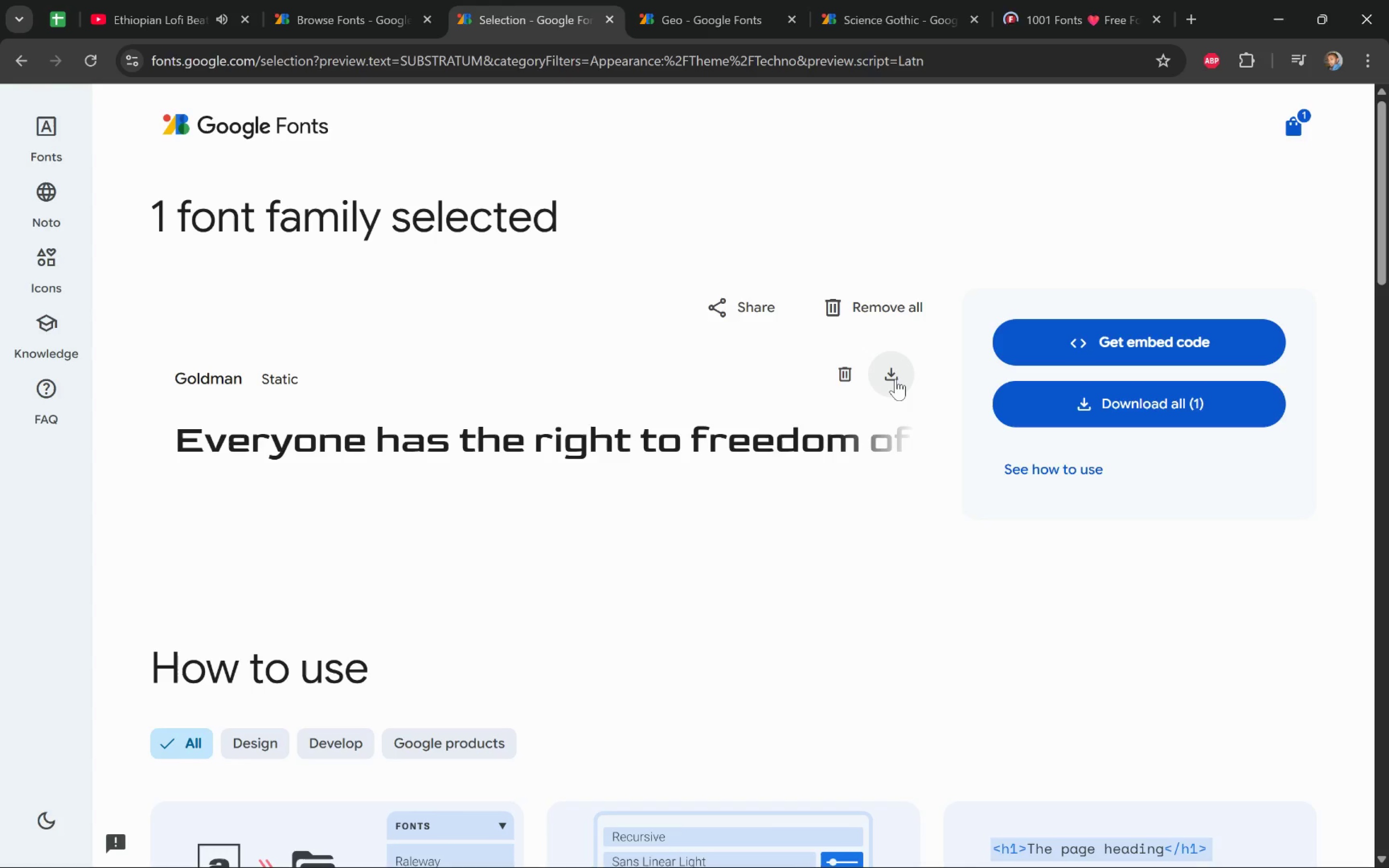 
wait(7.92)
 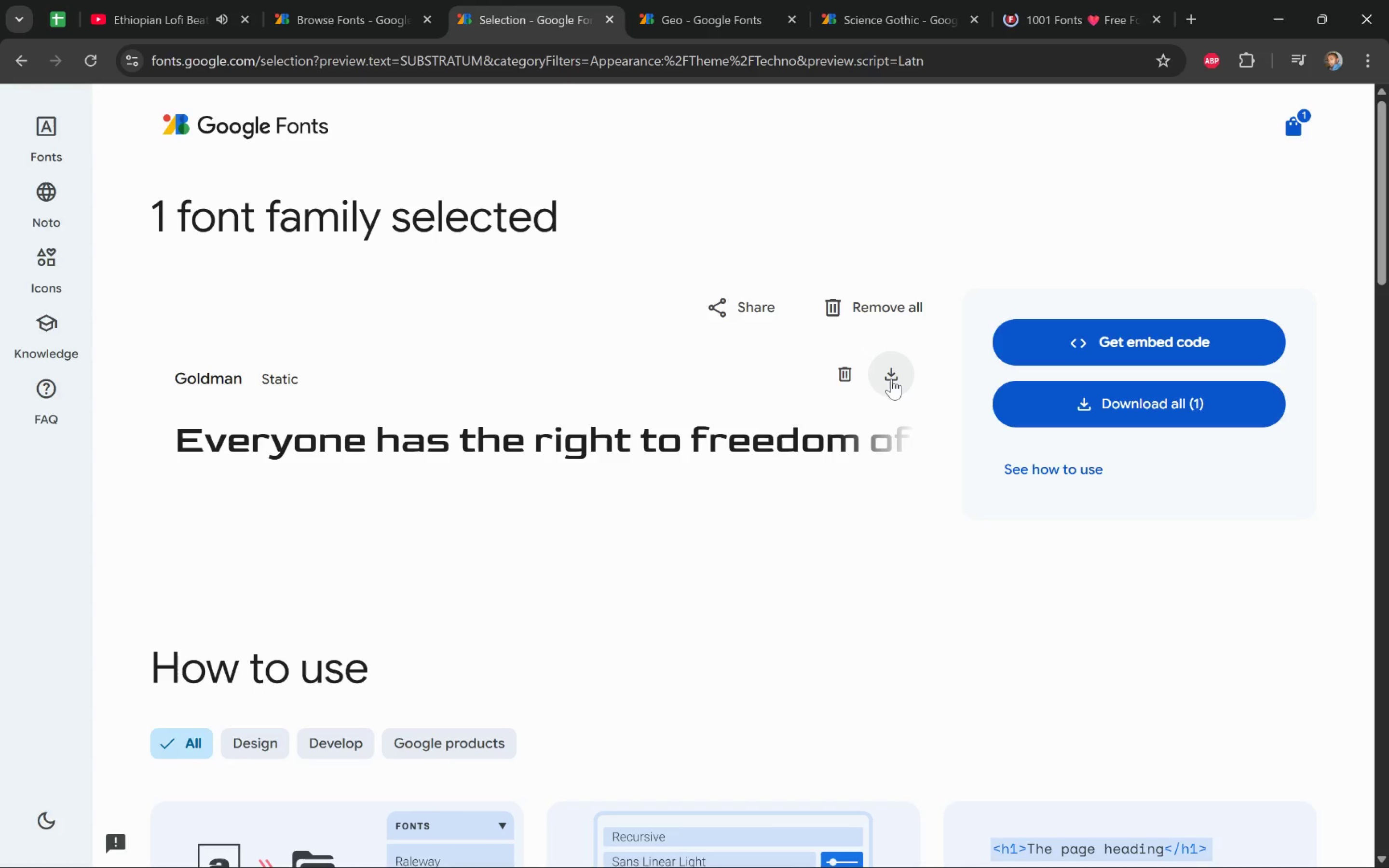 
left_click([721, 9])
 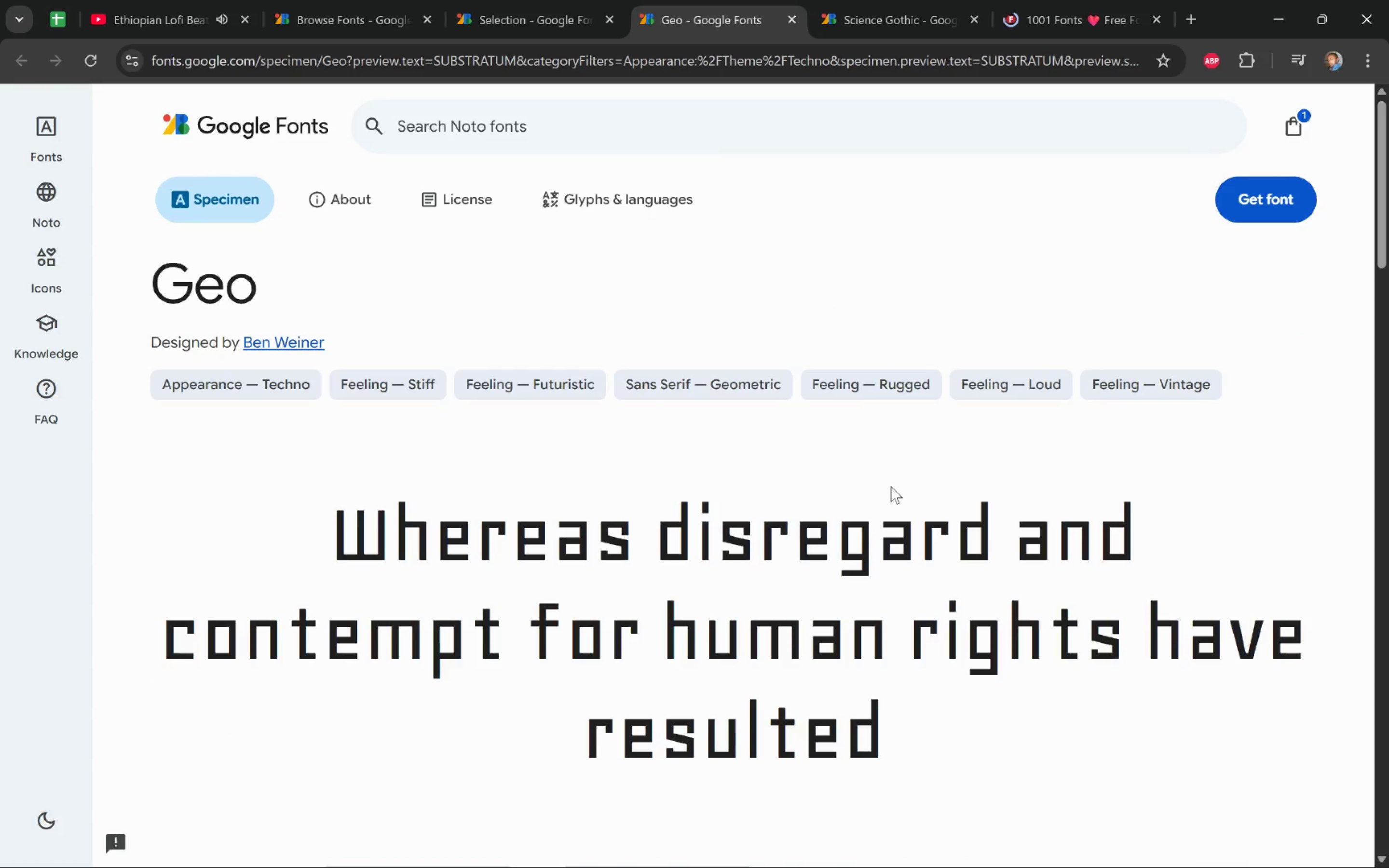 
left_click([1244, 205])
 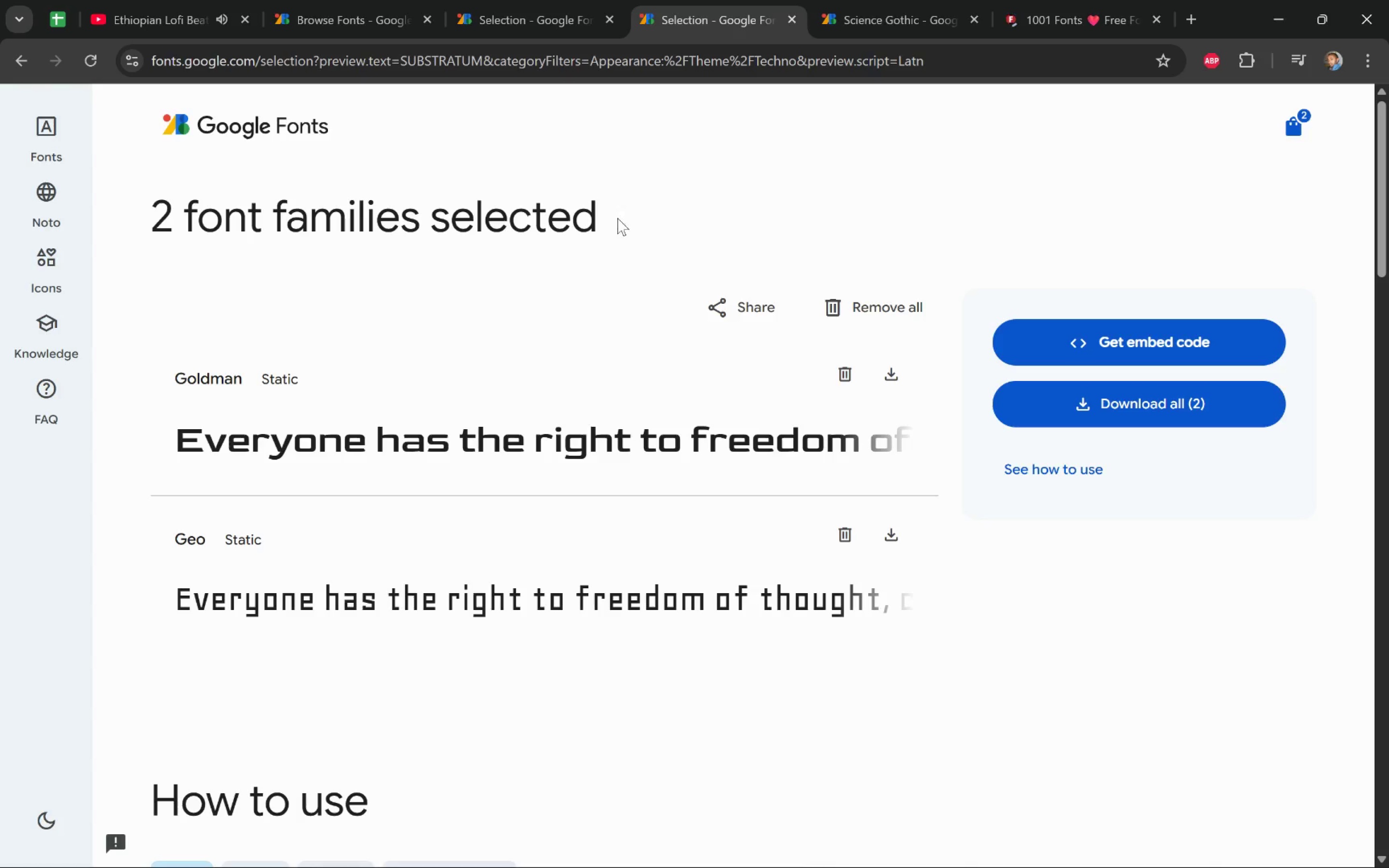 
left_click([926, 15])
 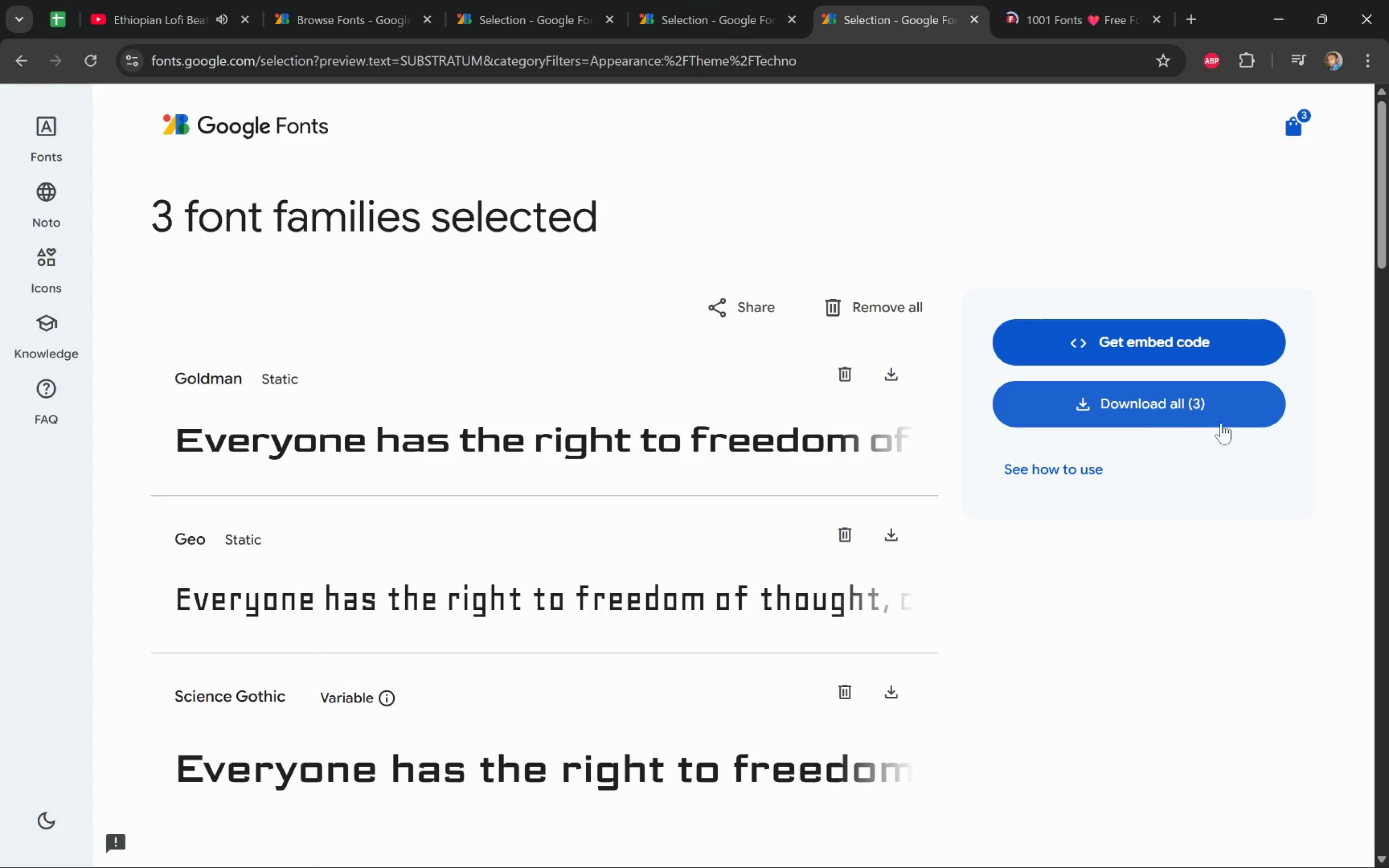 
wait(7.47)
 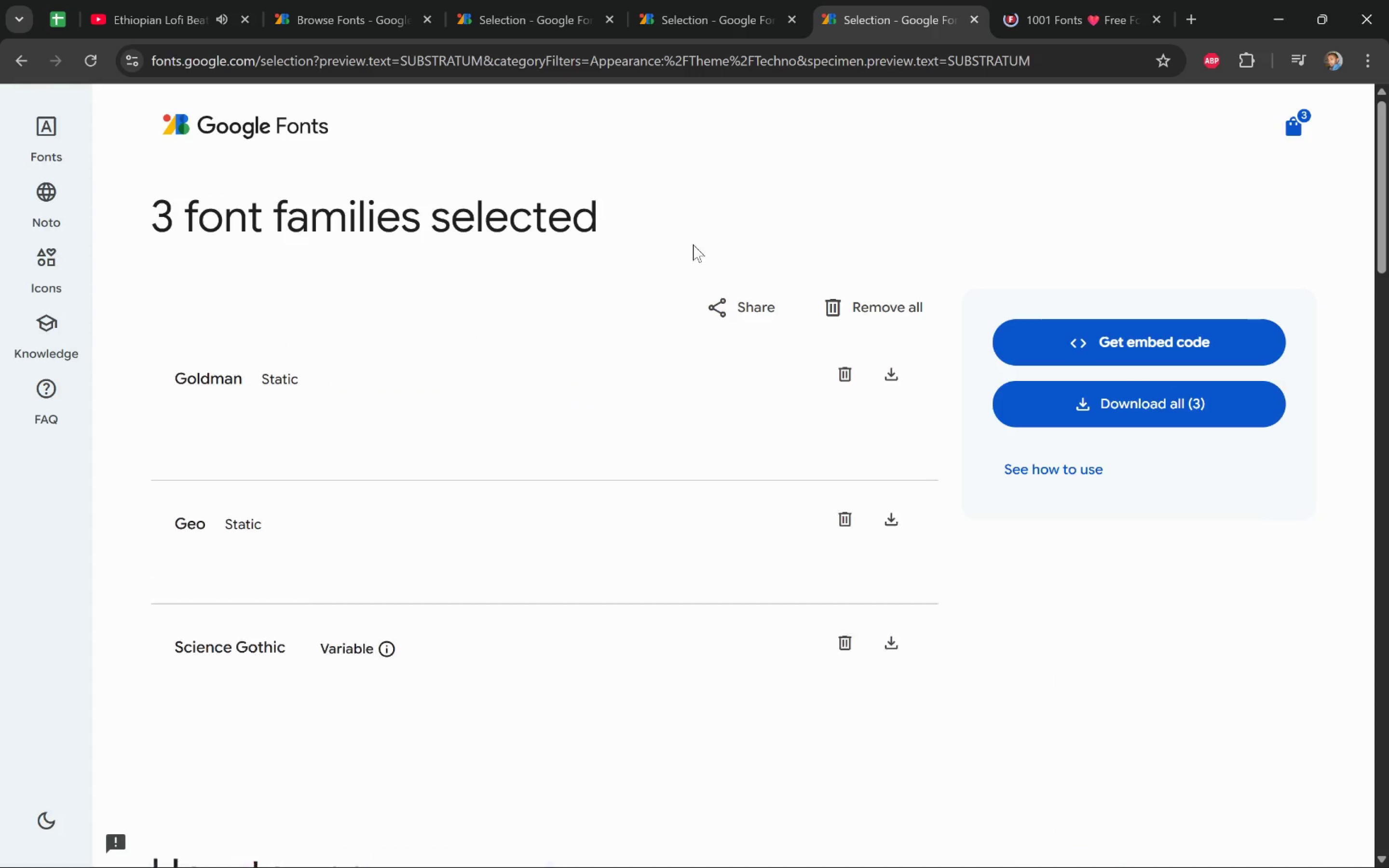 
left_click([1233, 405])
 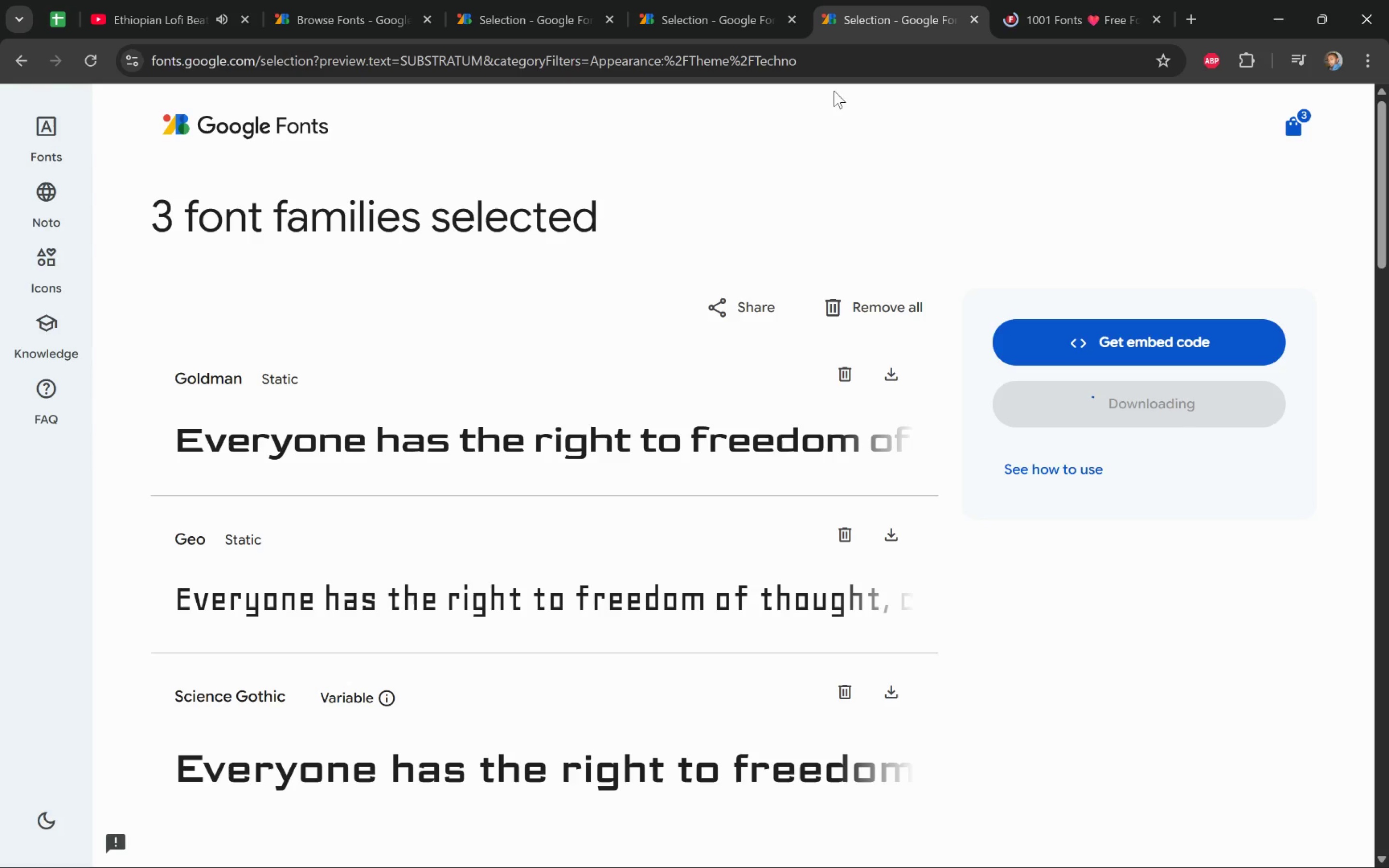 
left_click([1047, 0])
 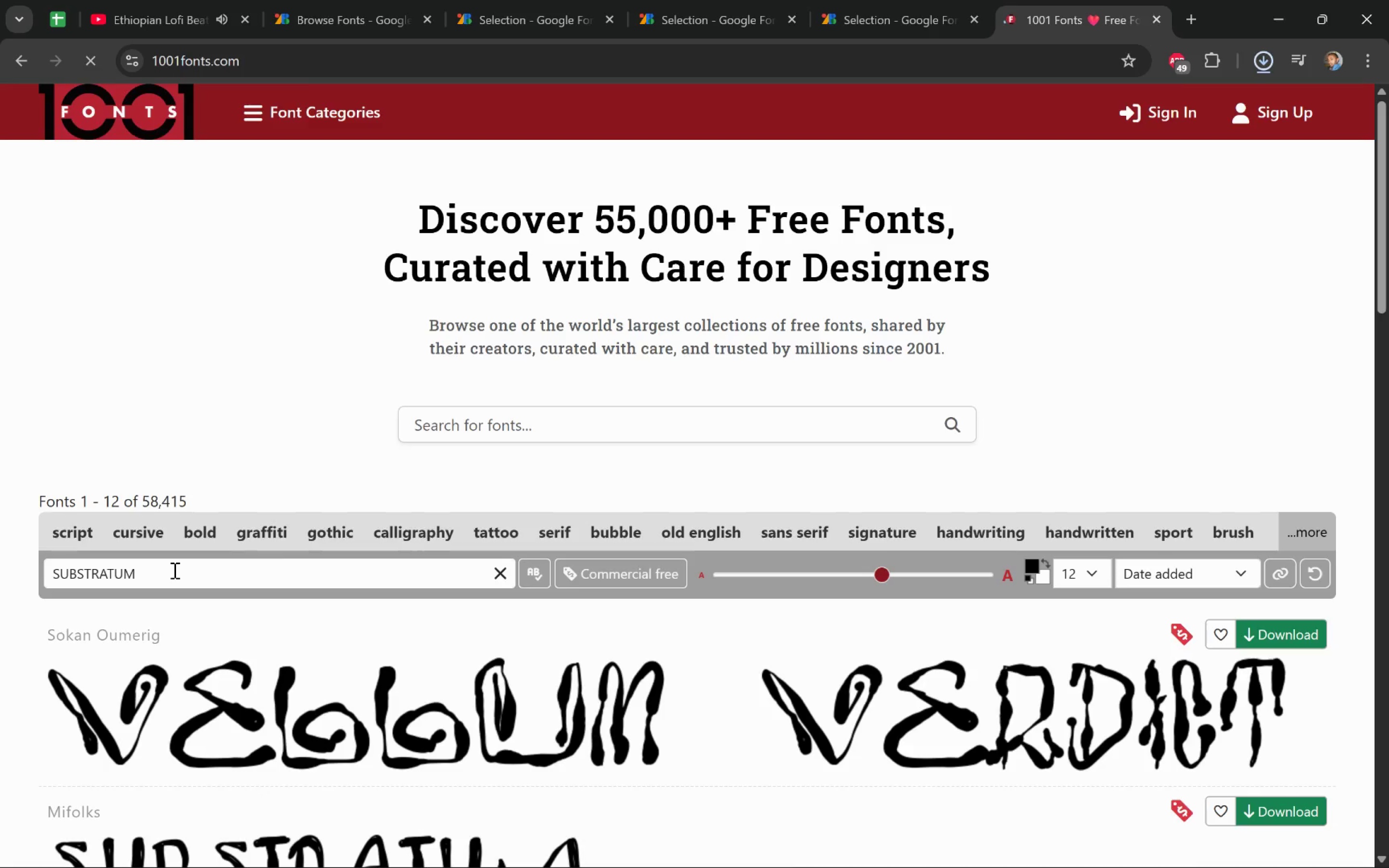 
scroll: coordinate [171, 572], scroll_direction: down, amount: 3.0
 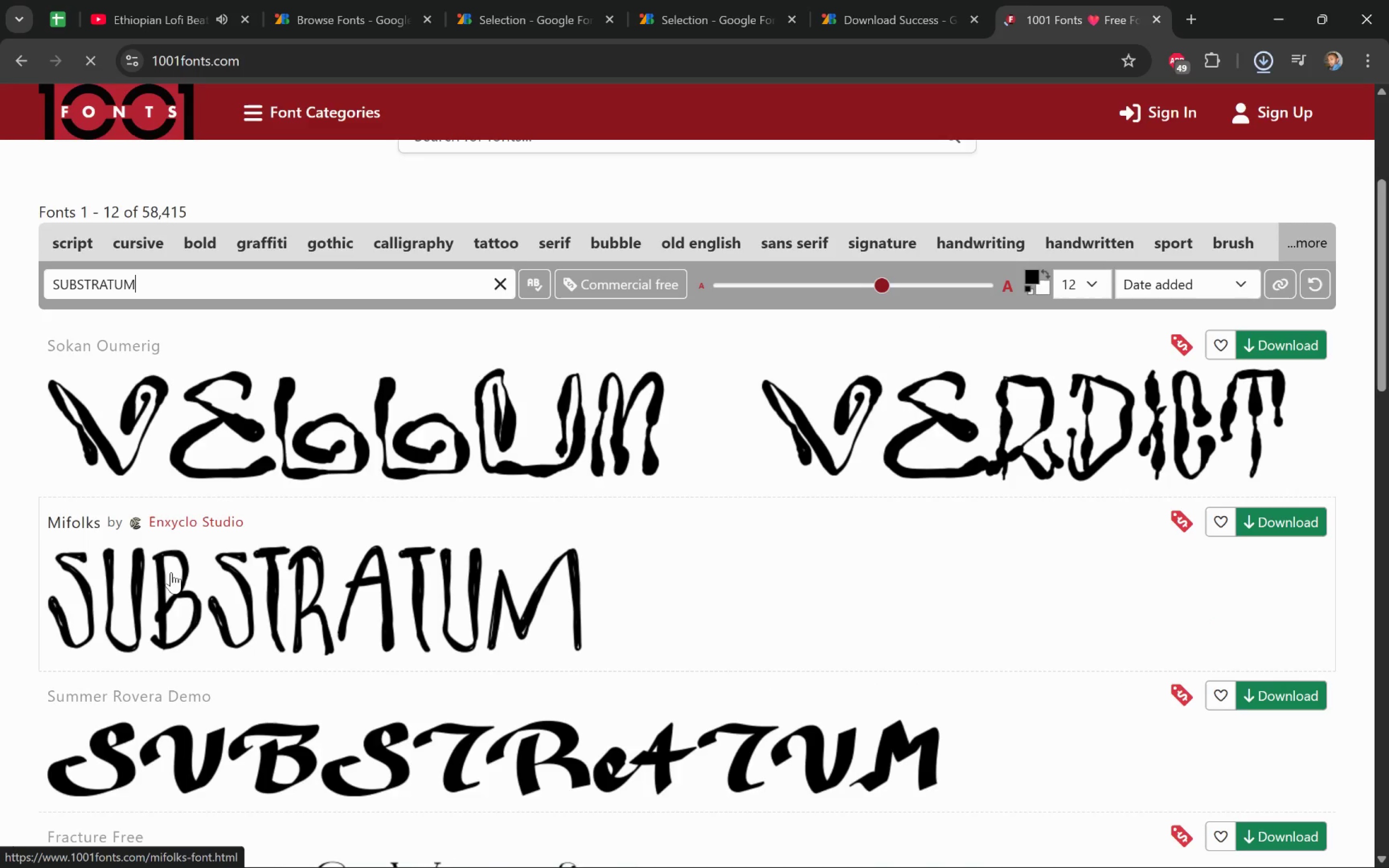 
scroll: coordinate [171, 572], scroll_direction: up, amount: 4.0
 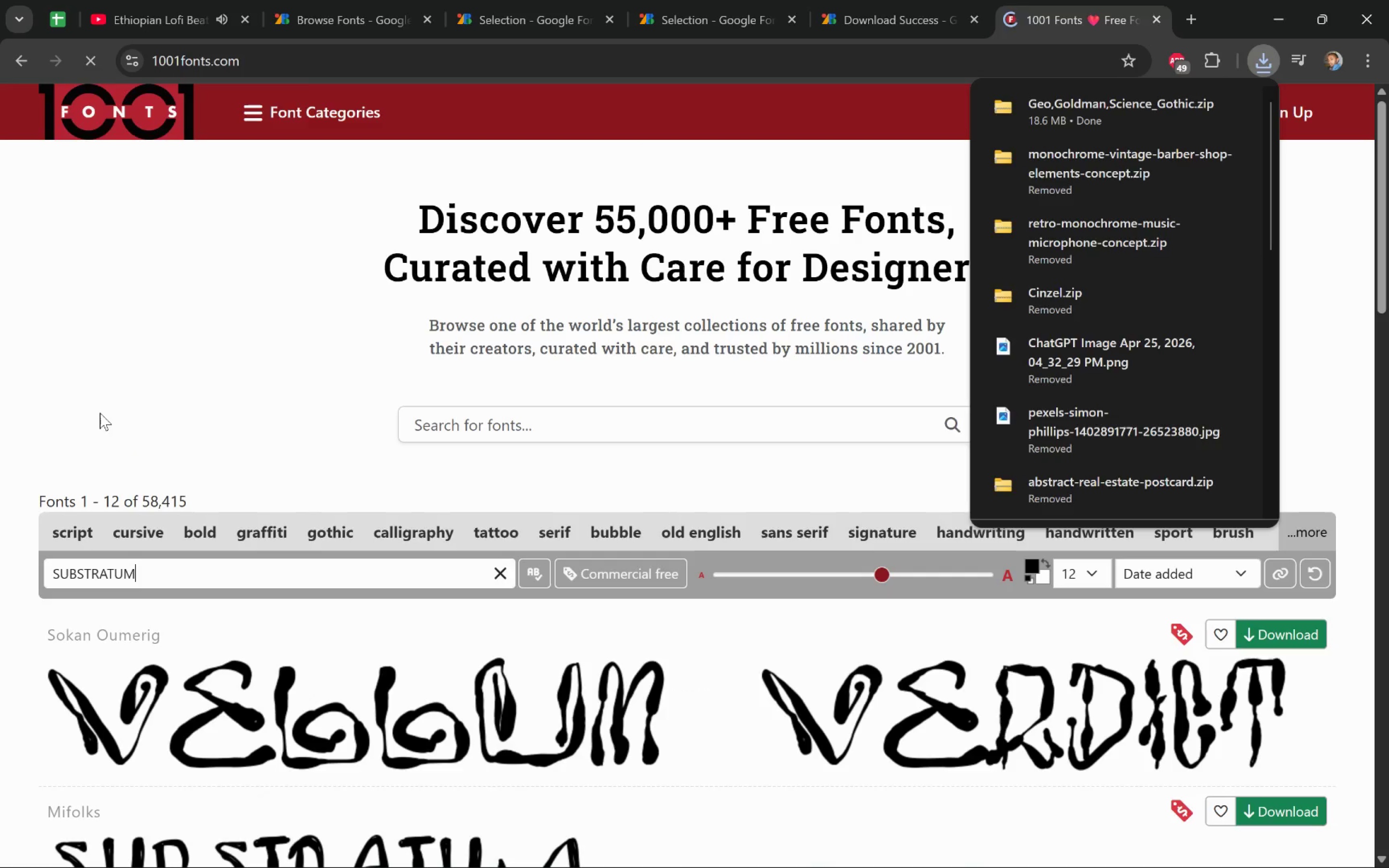 
left_click([100, 412])
 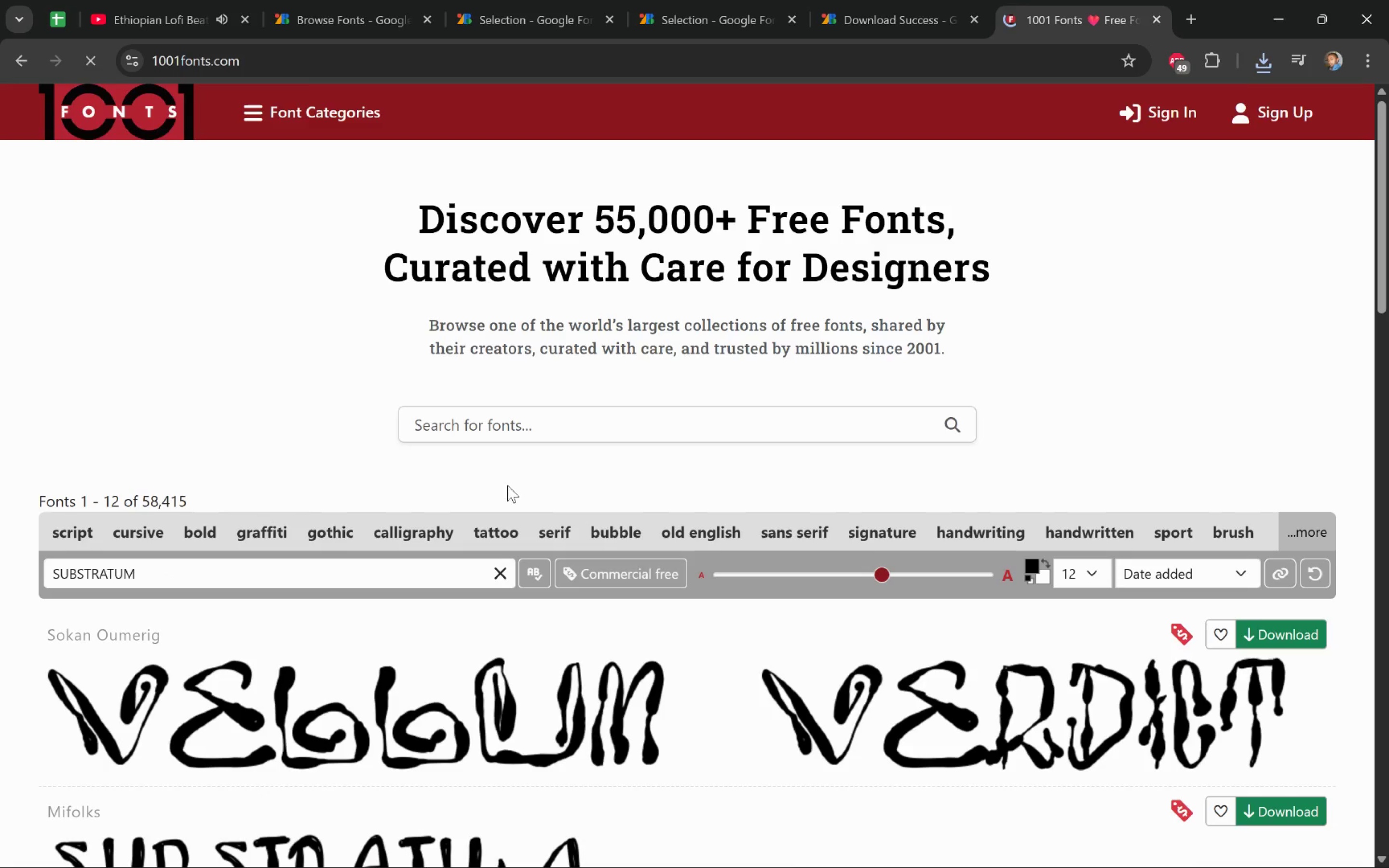 
left_click([587, 423])
 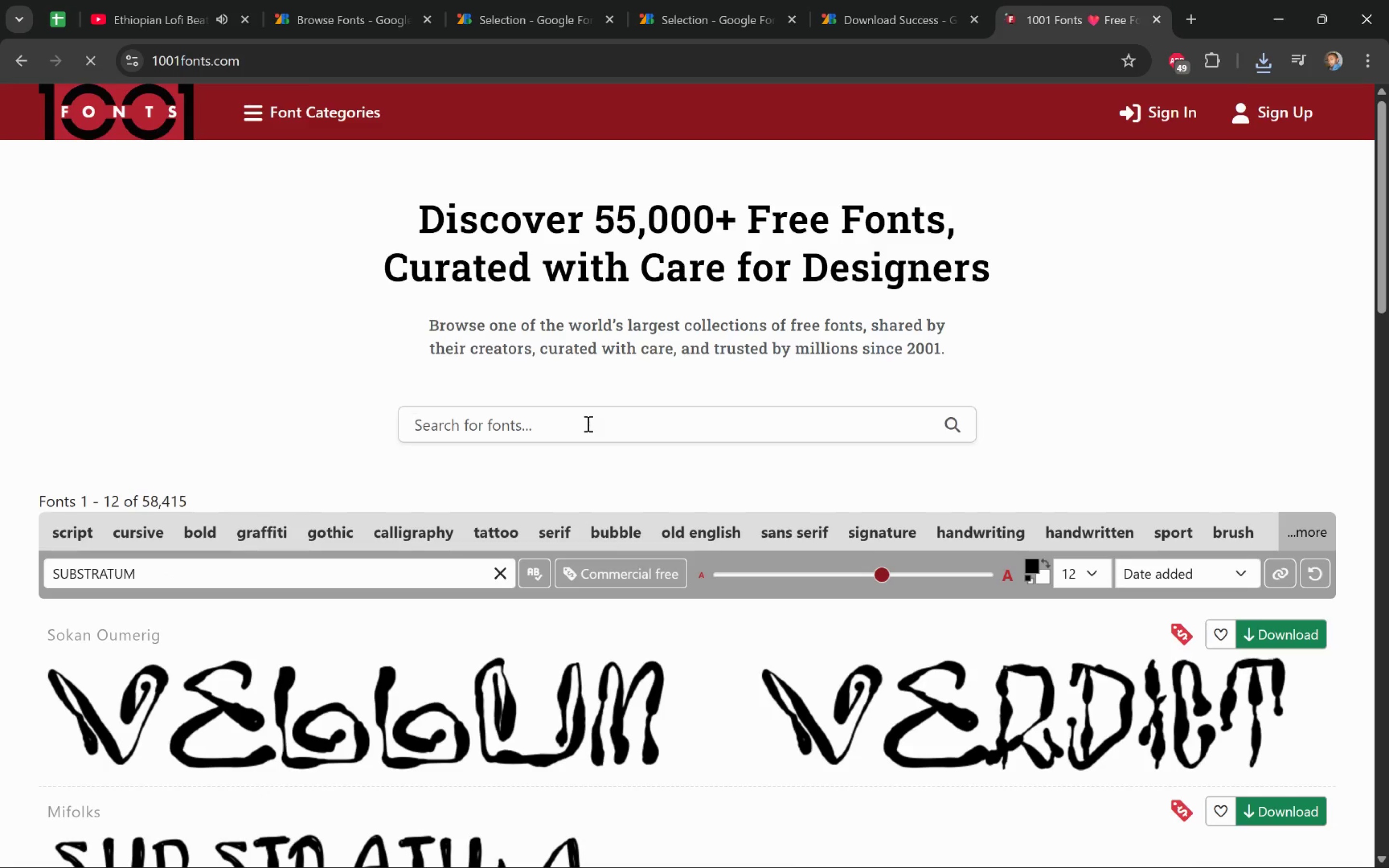 
type(industry)
 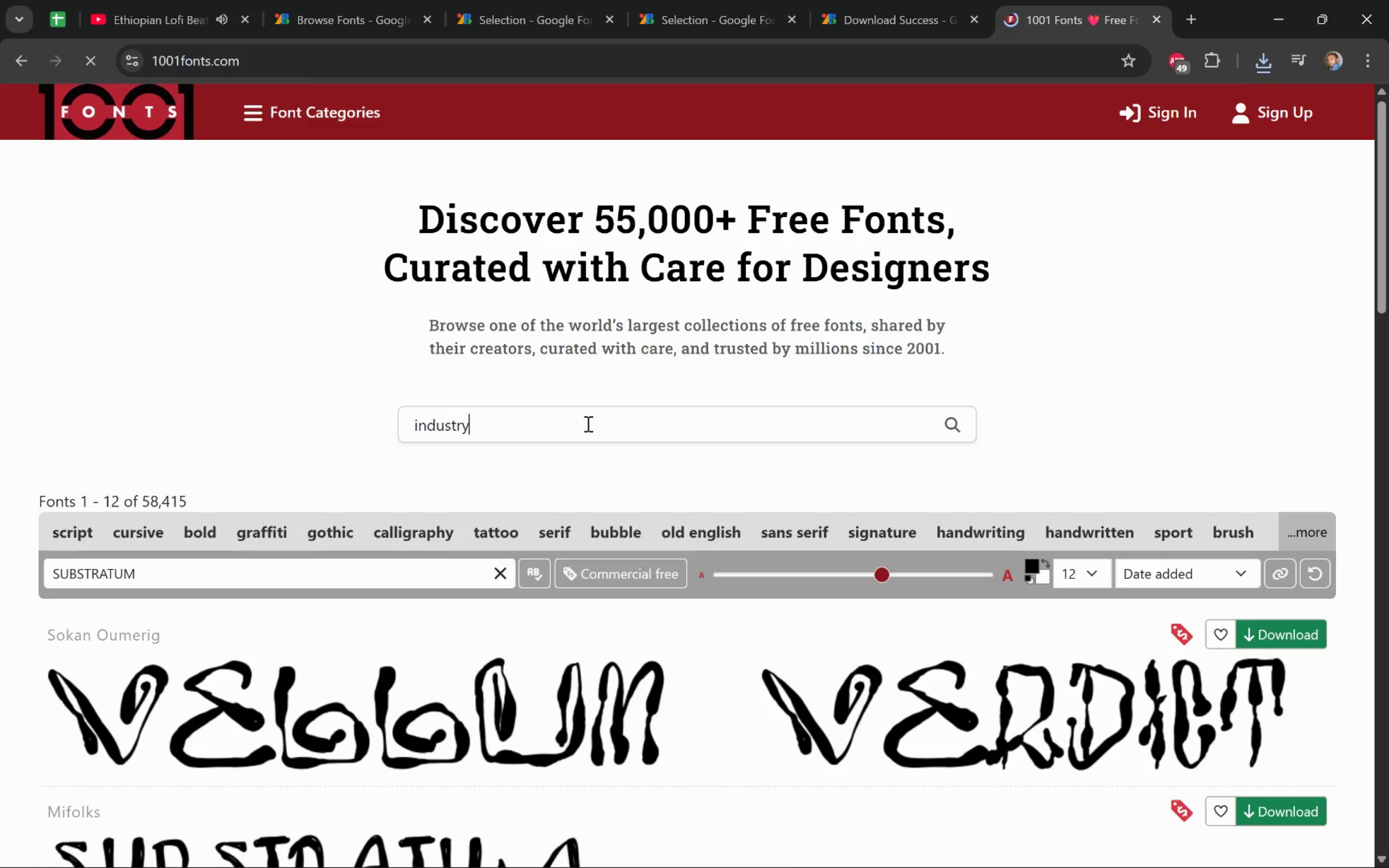 
key(Enter)
 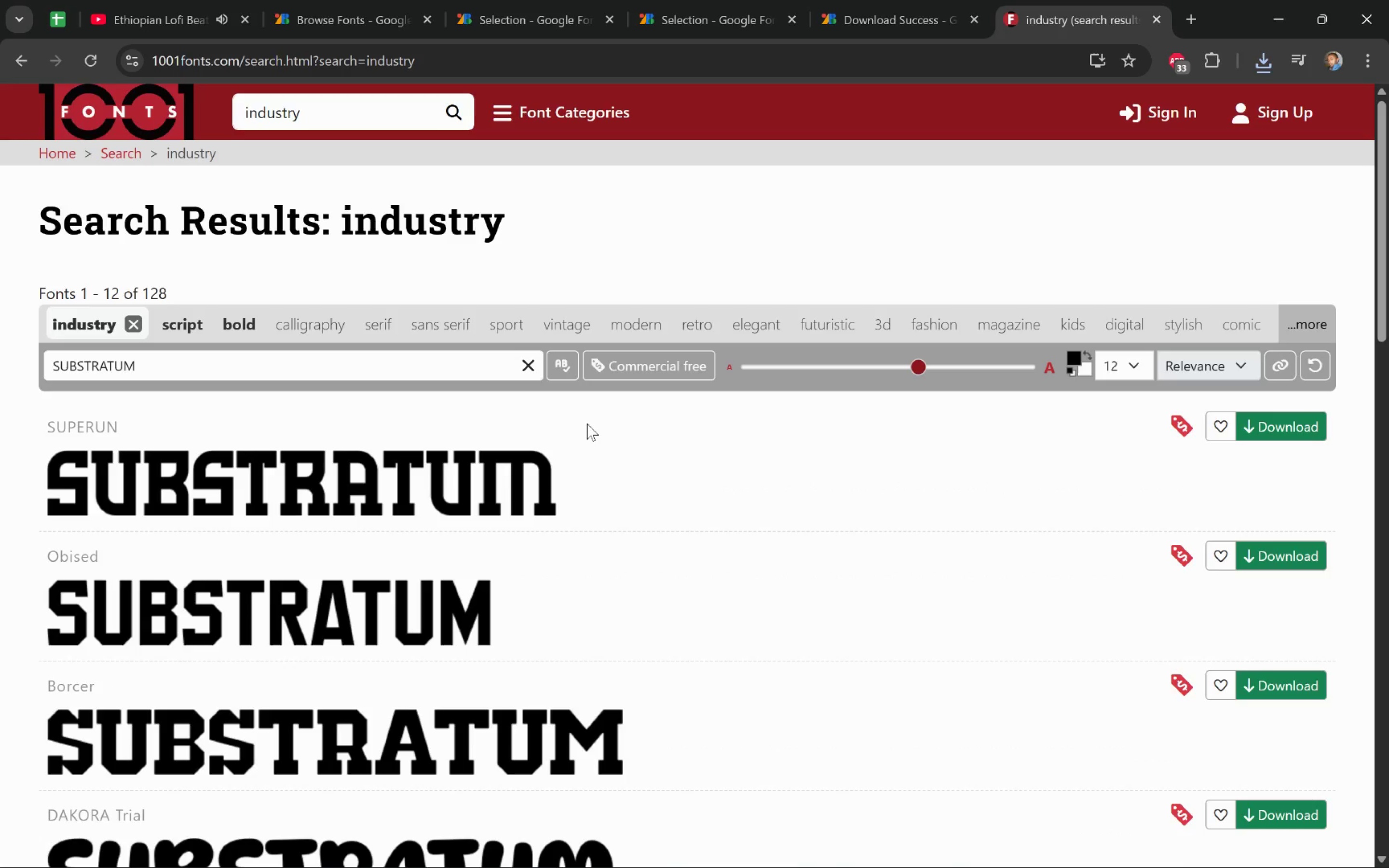 
wait(6.17)
 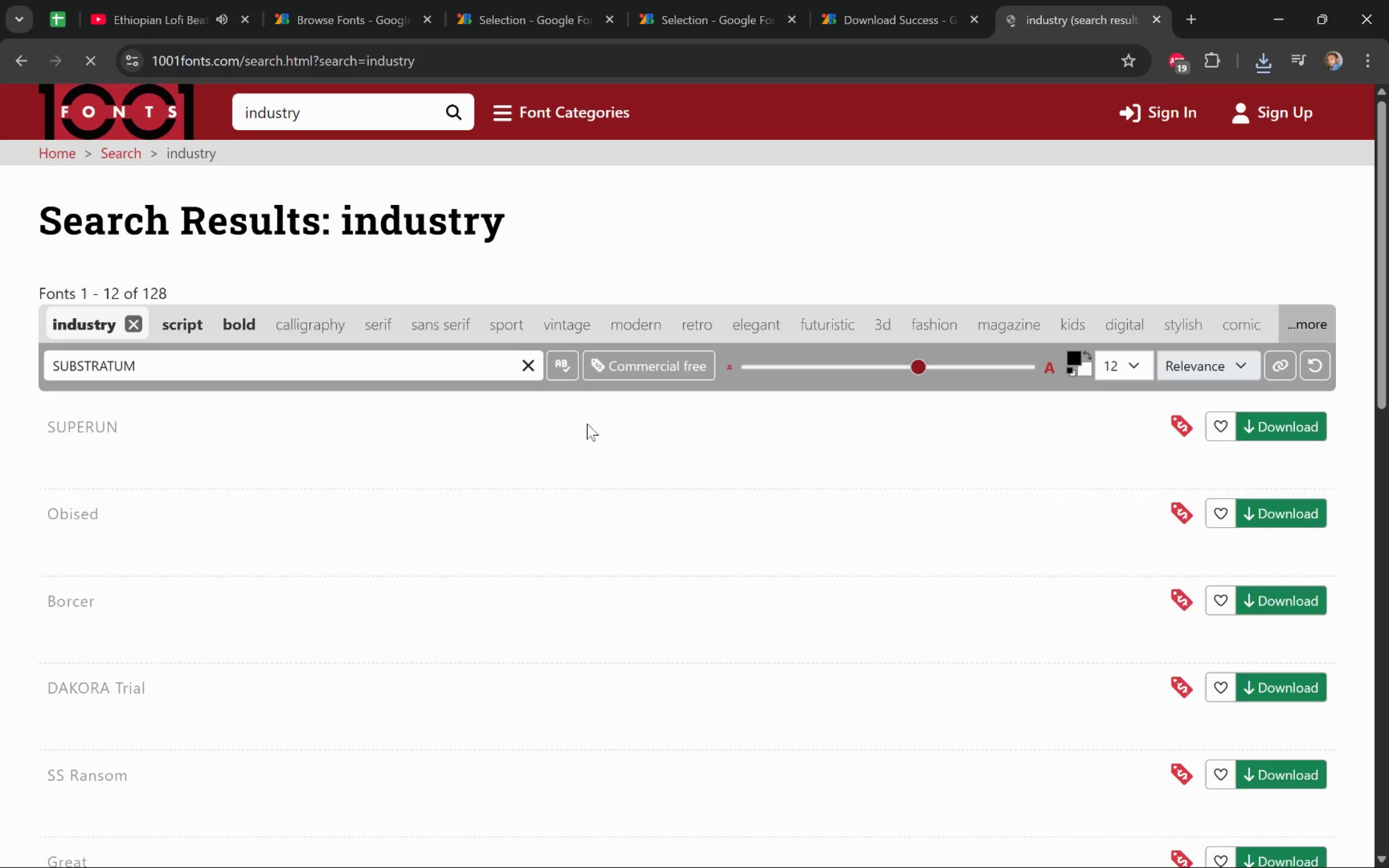 
scroll: coordinate [658, 433], scroll_direction: down, amount: 10.0
 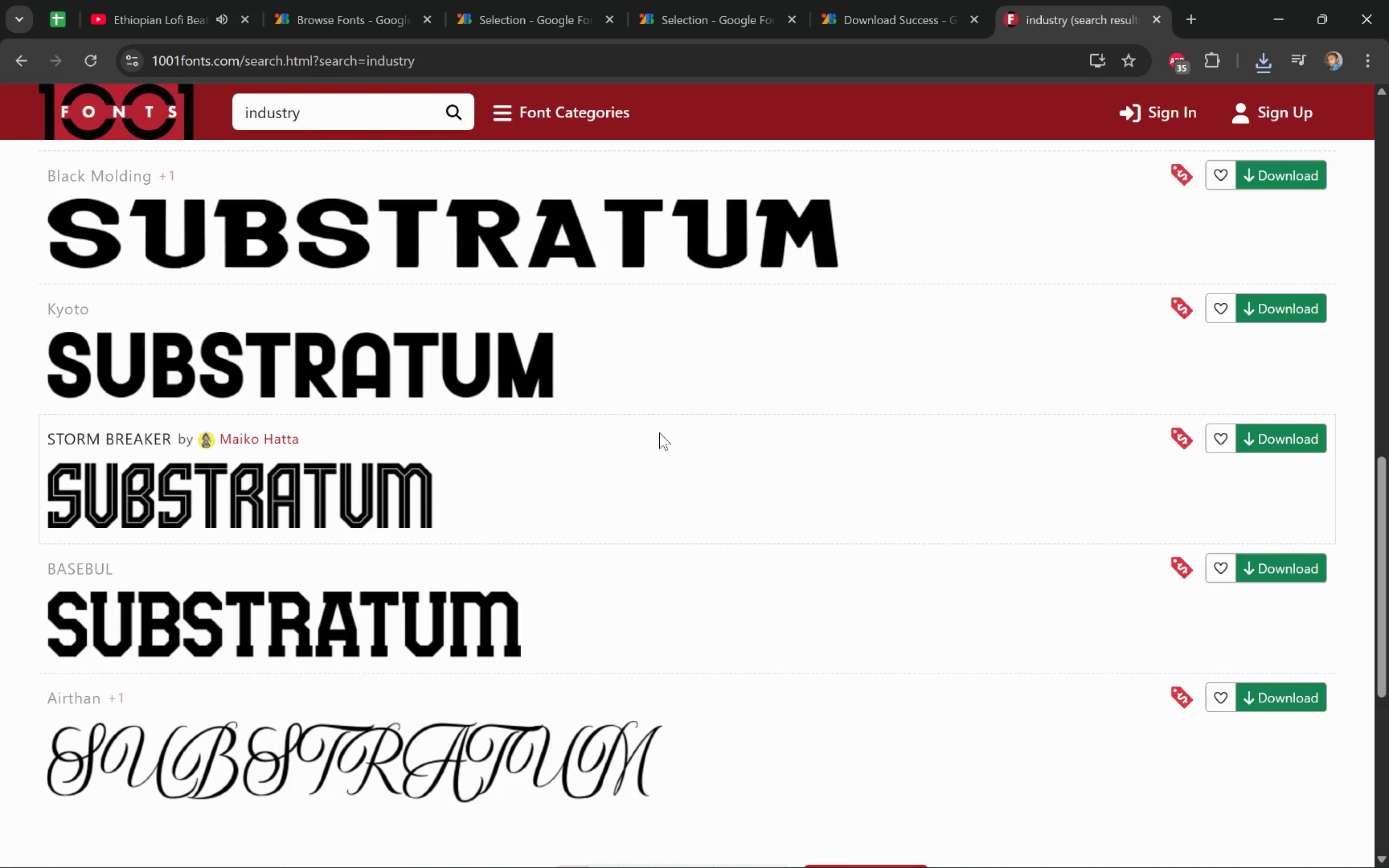 
wait(8.12)
 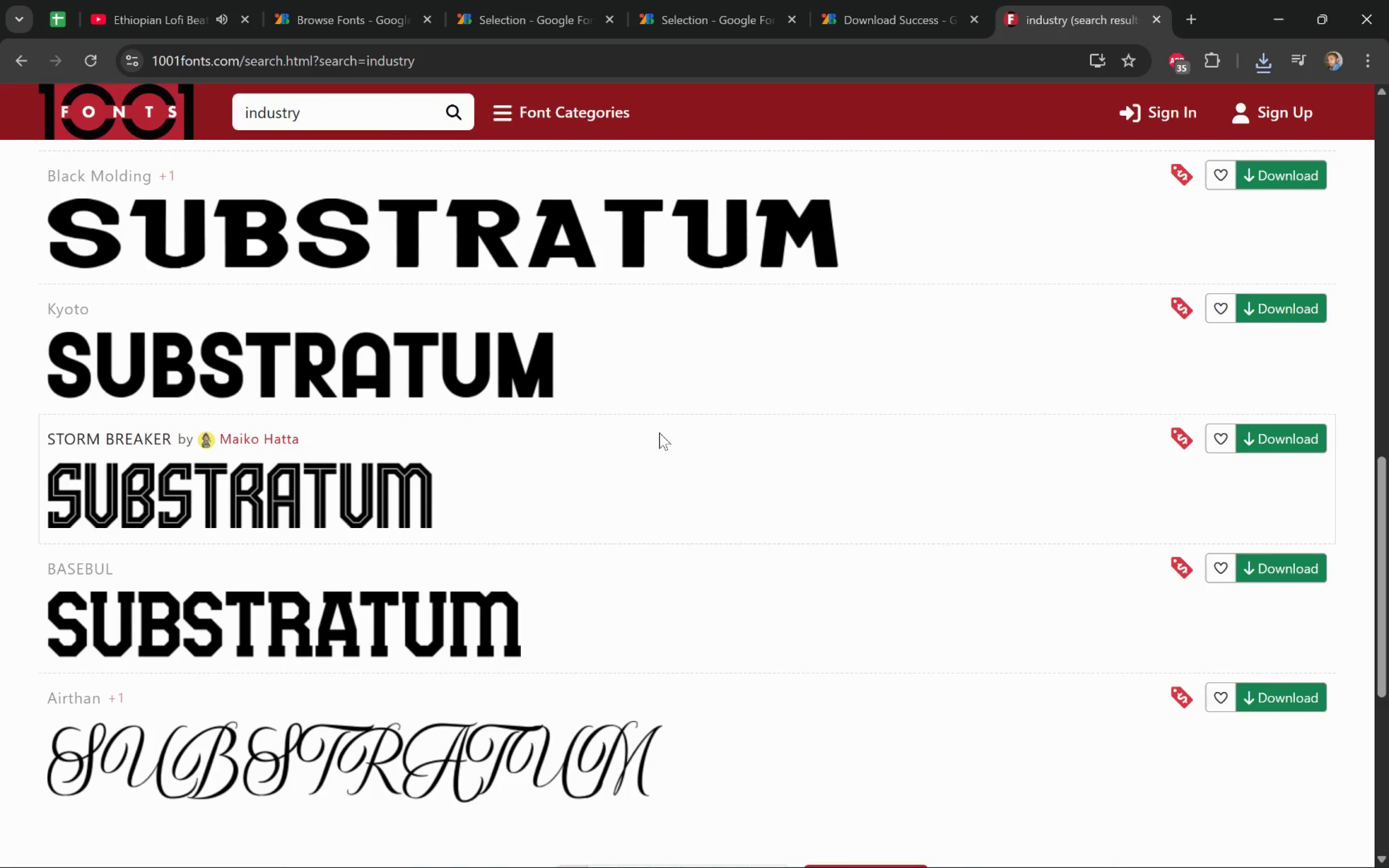 
scroll: coordinate [706, 479], scroll_direction: down, amount: 3.0
 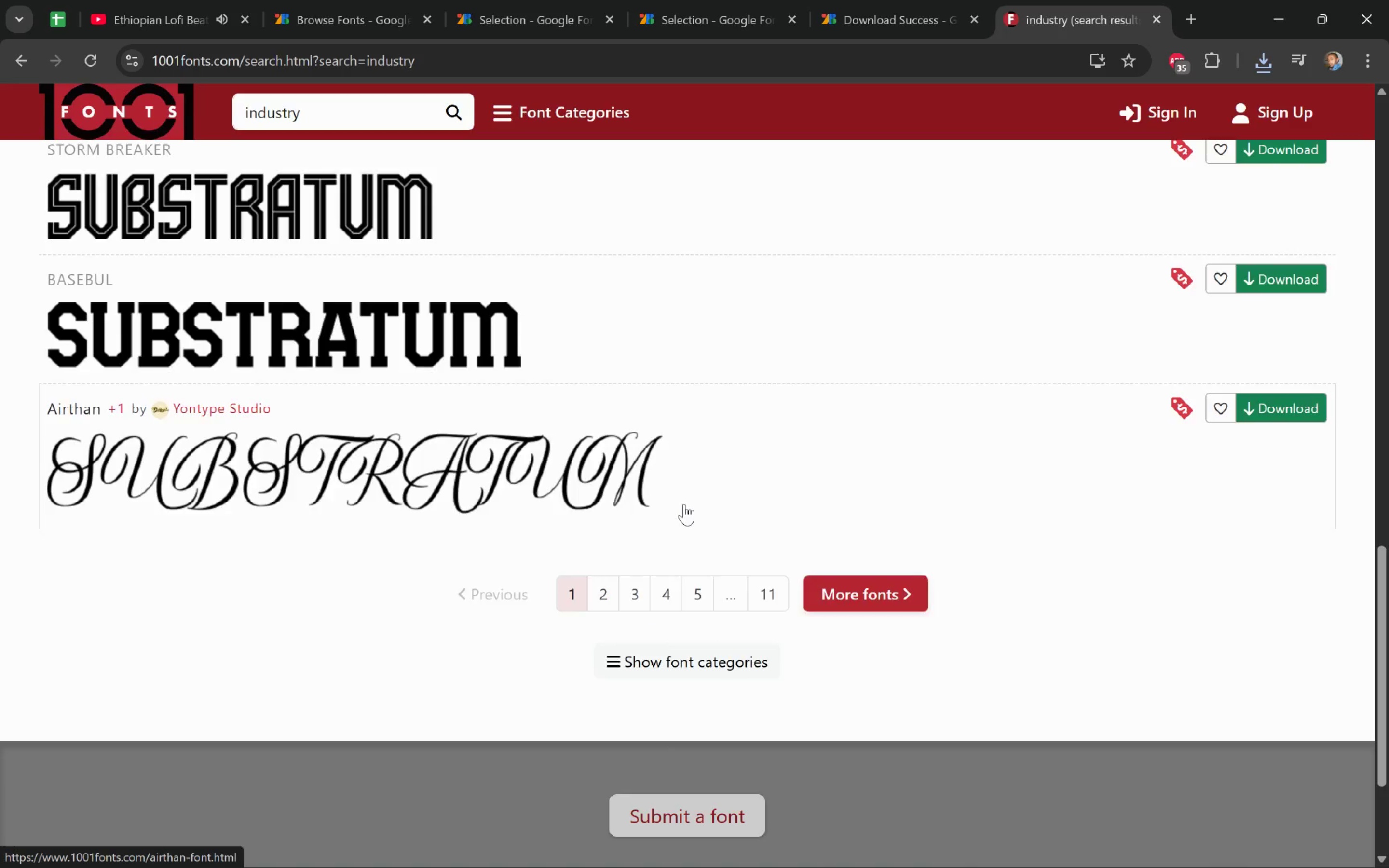 
scroll: coordinate [678, 521], scroll_direction: up, amount: 4.0
 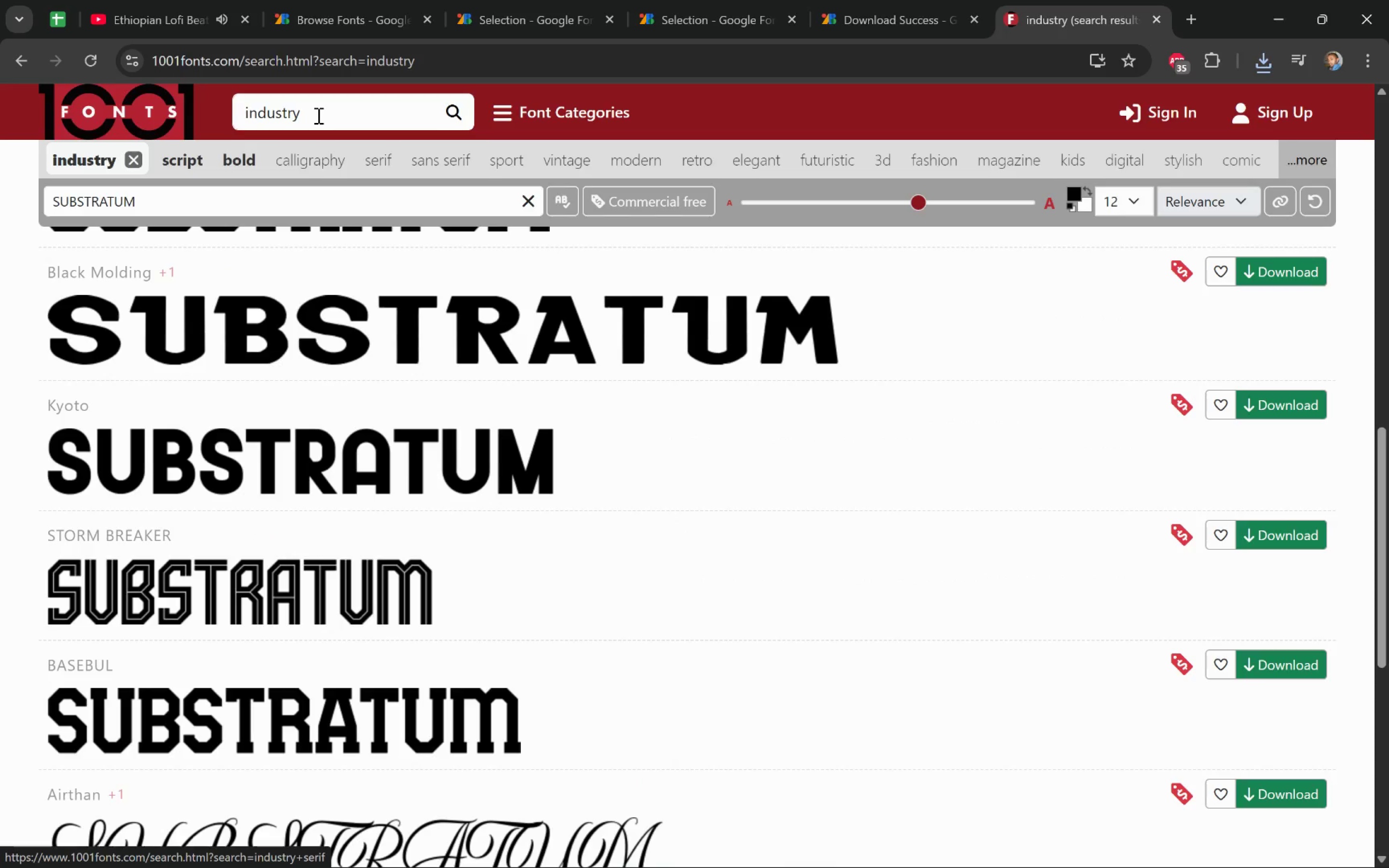 
left_click_drag(start_coordinate=[317, 115], to_coordinate=[194, 101])
 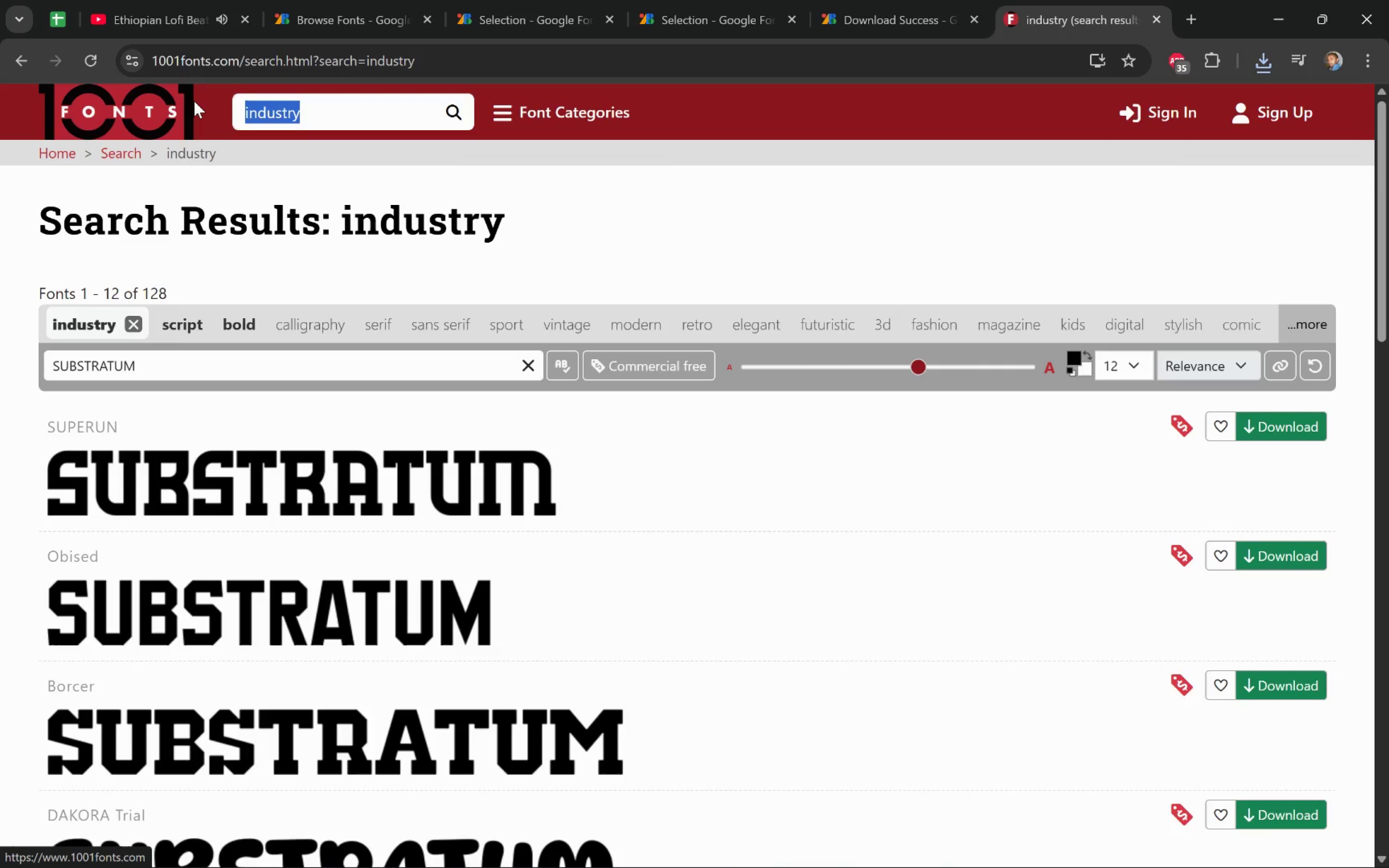 
type(geometric)
 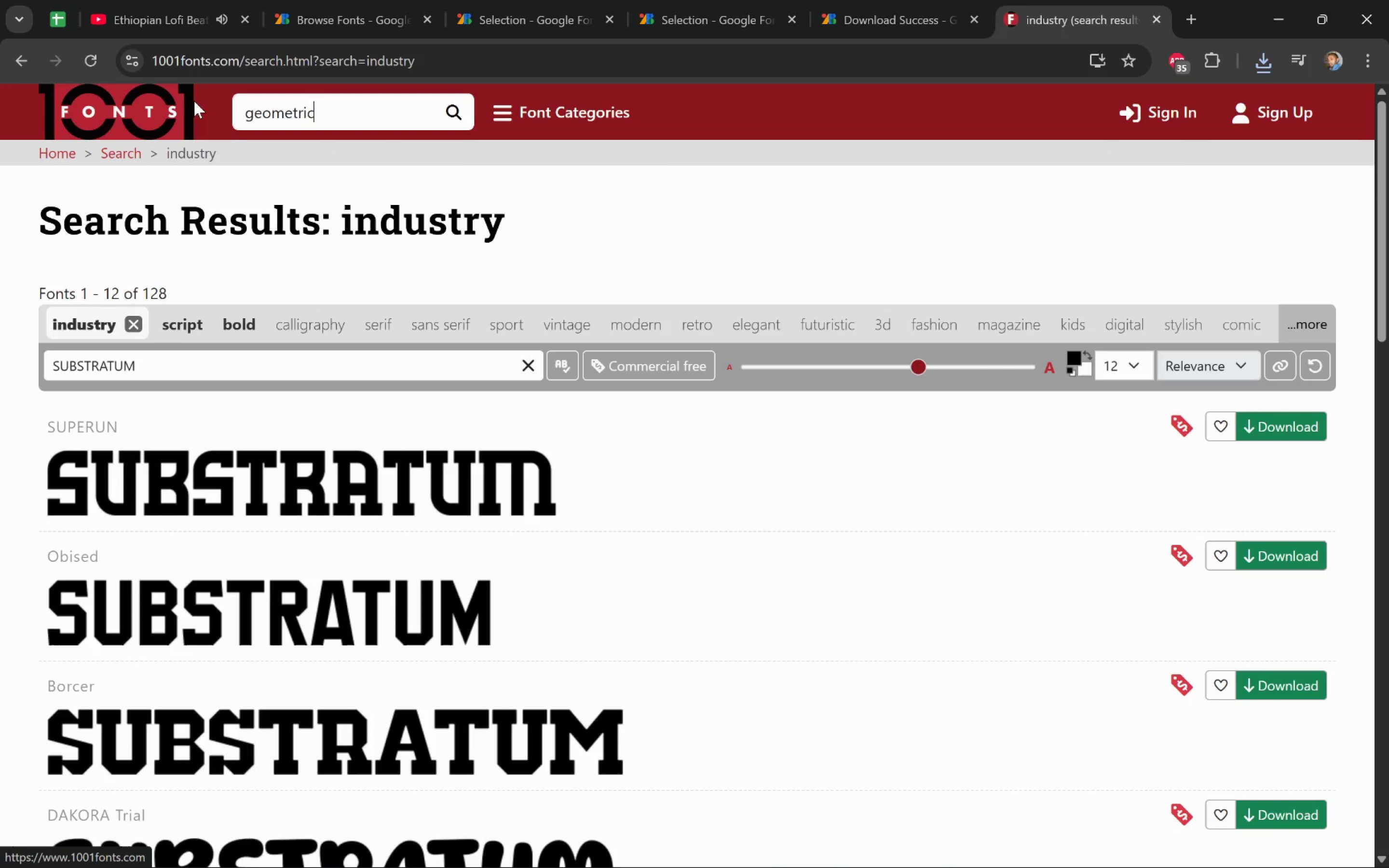 
key(Enter)
 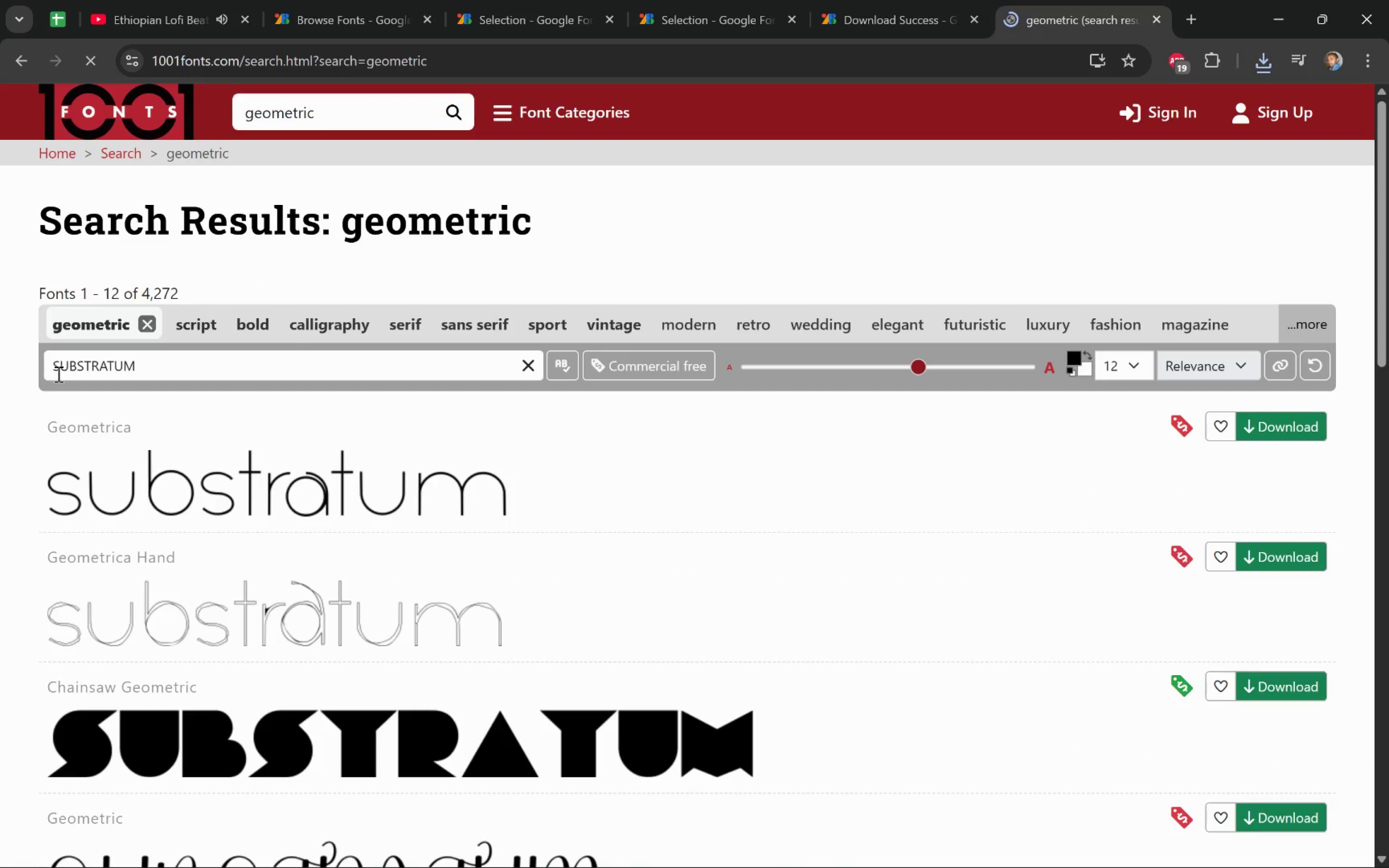 
scroll: coordinate [9, 379], scroll_direction: down, amount: 8.0
 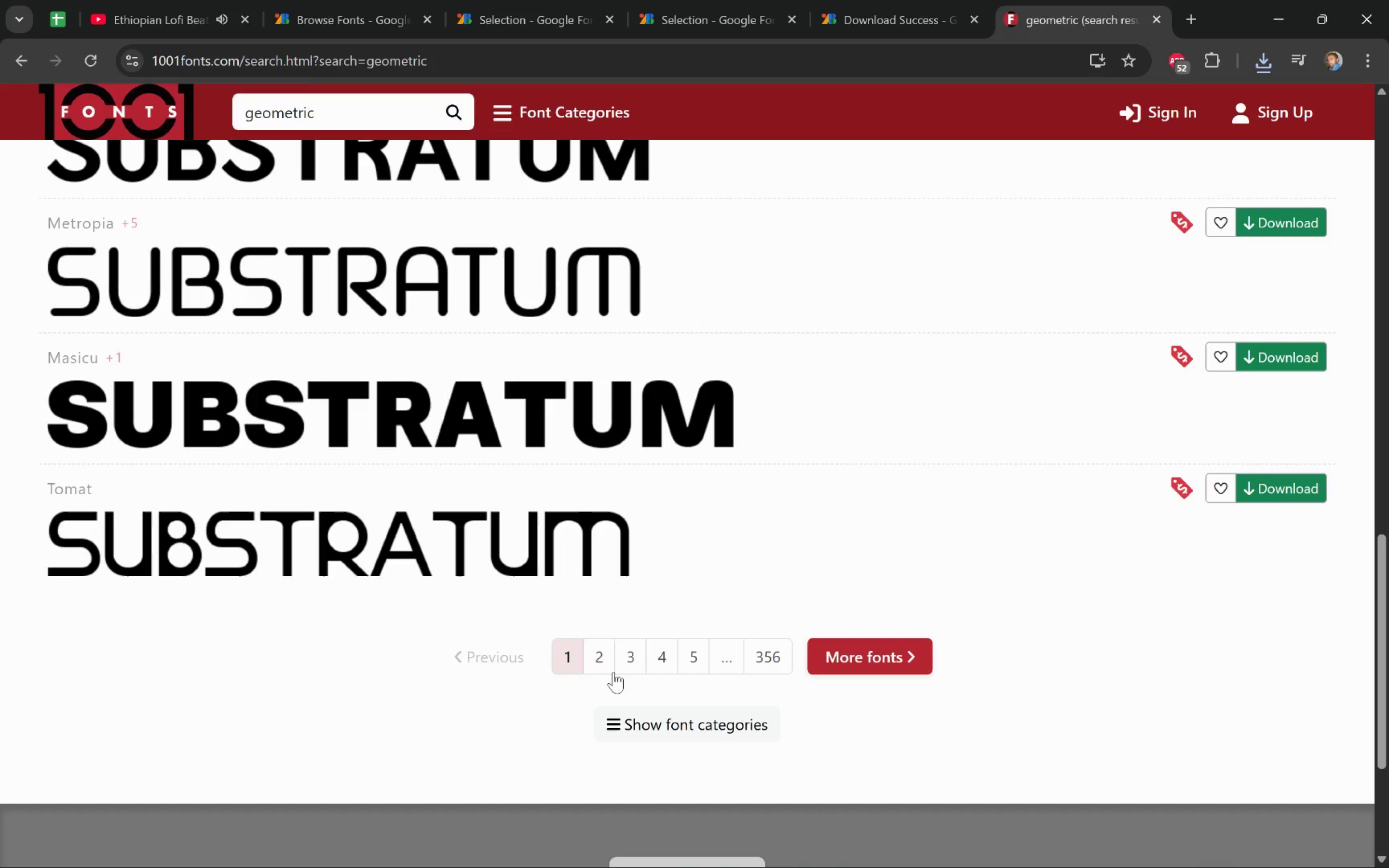 
left_click([607, 656])
 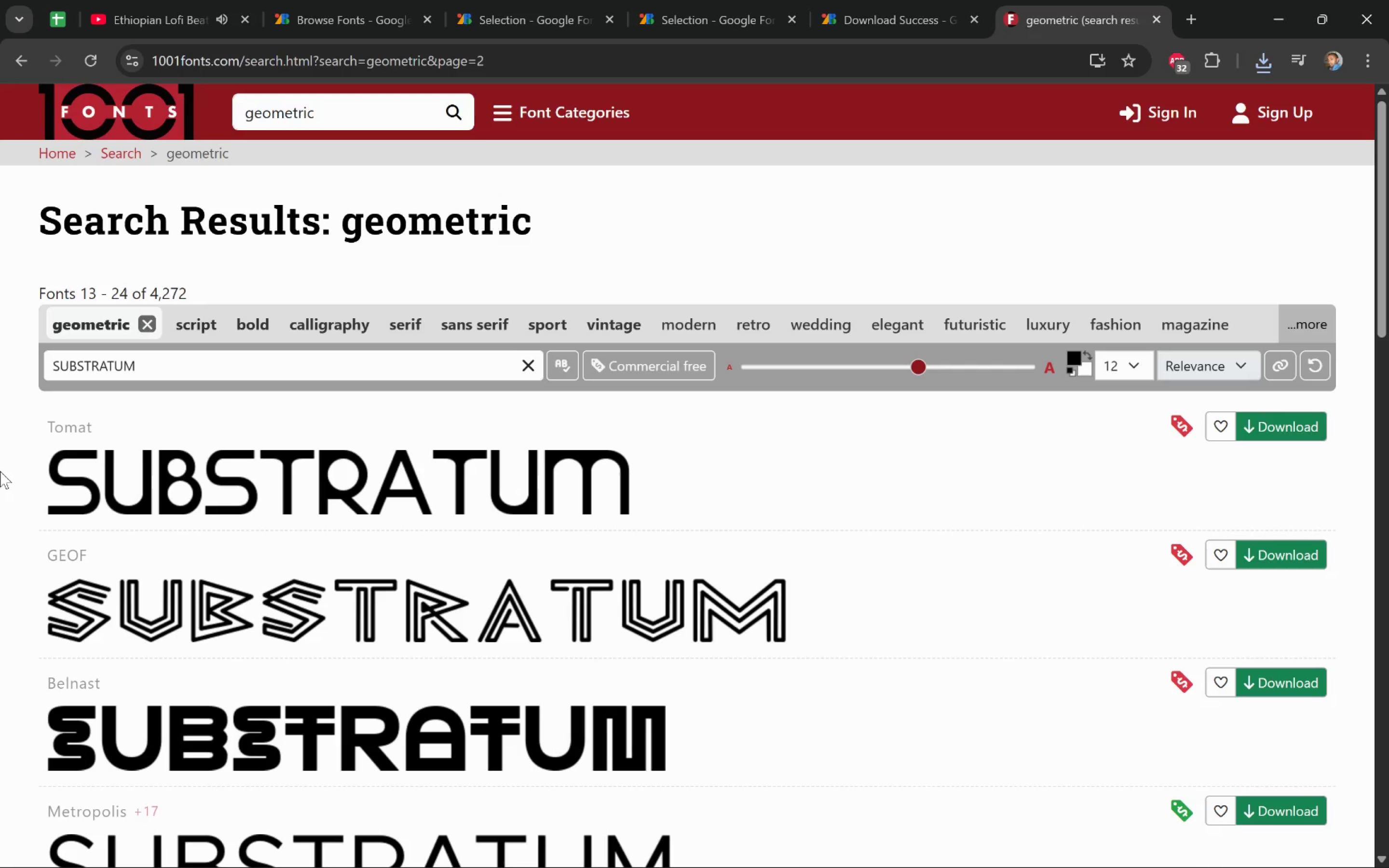 
wait(6.8)
 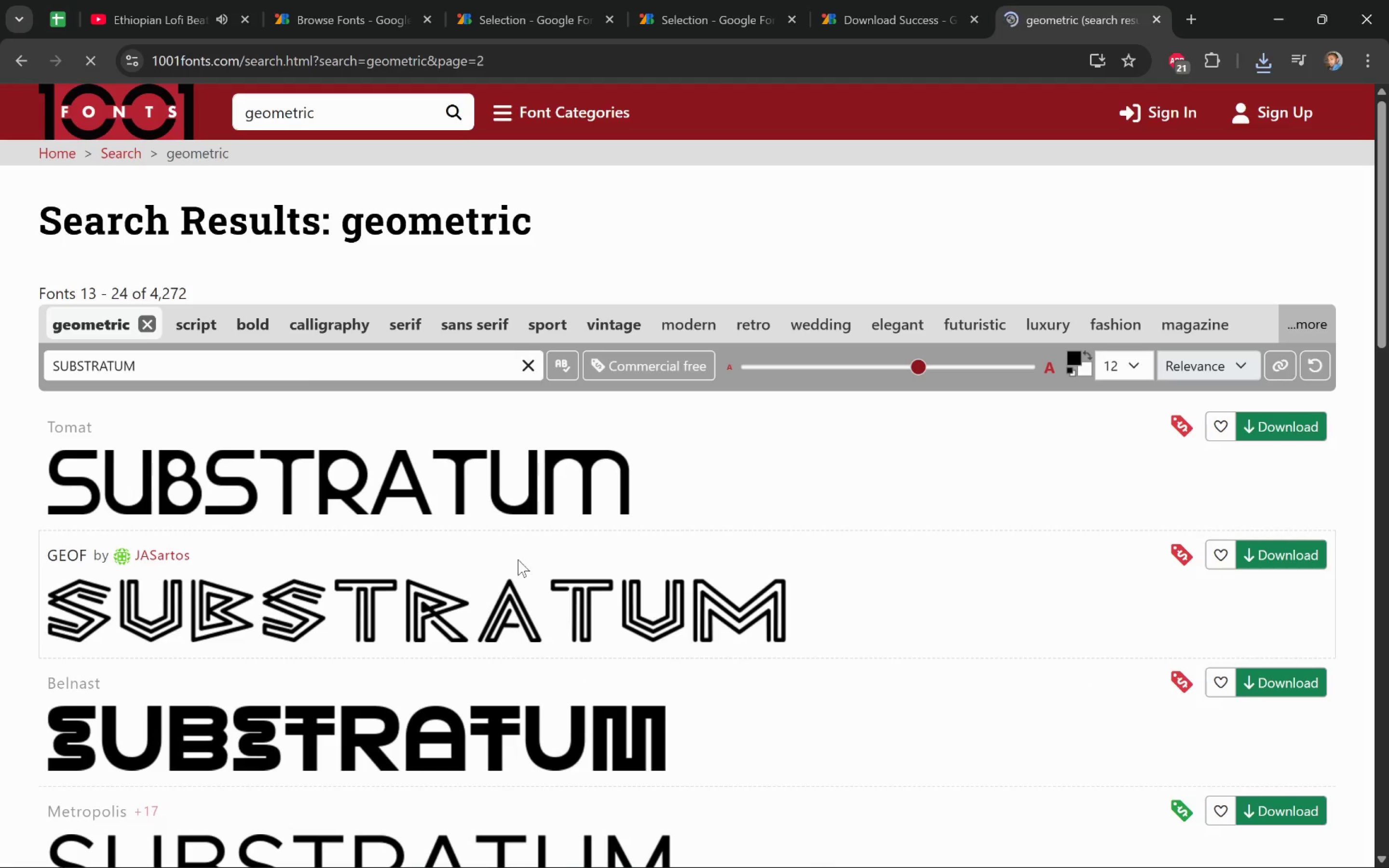 
scroll: coordinate [0, 470], scroll_direction: down, amount: 4.0
 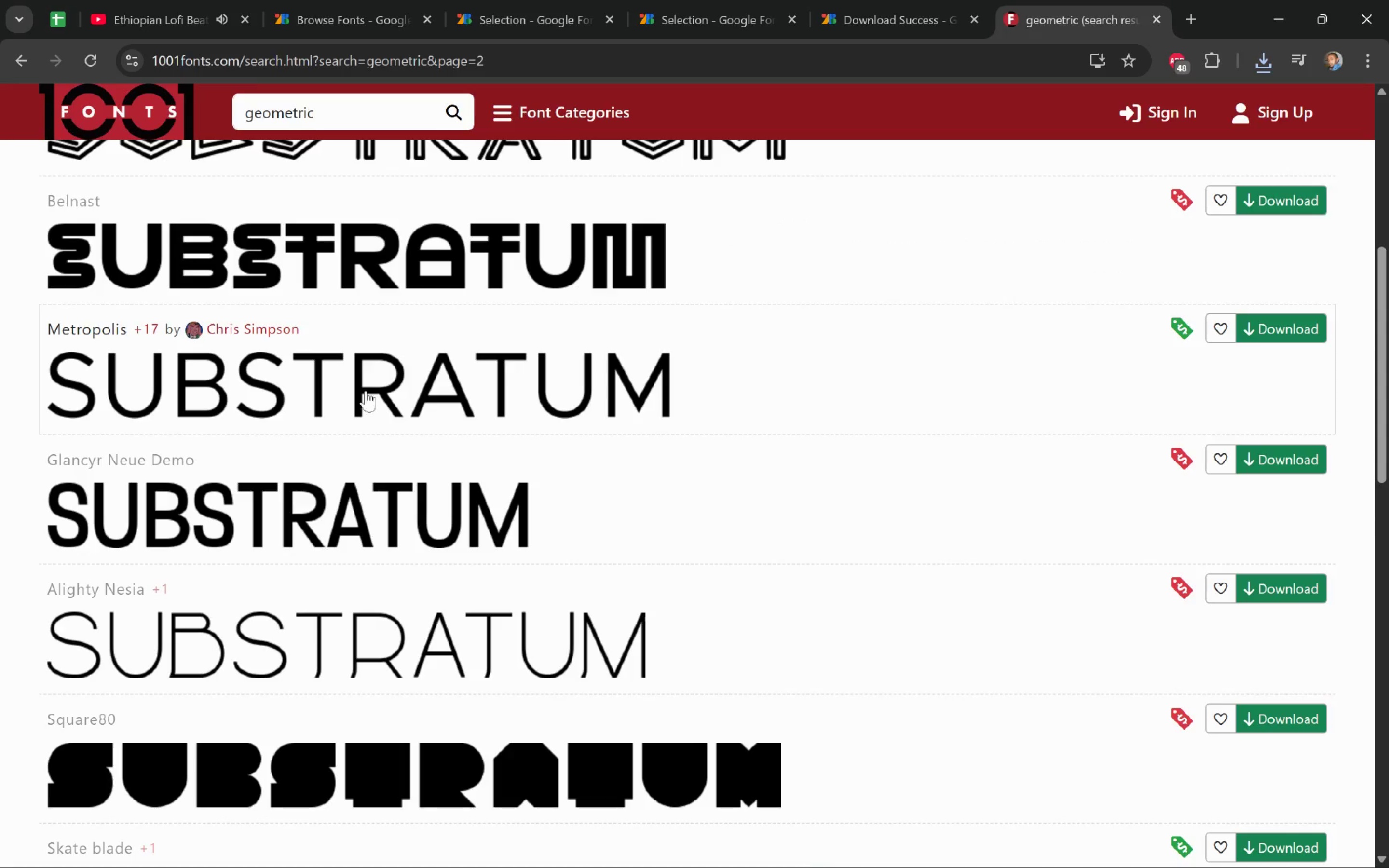 
right_click([444, 382])
 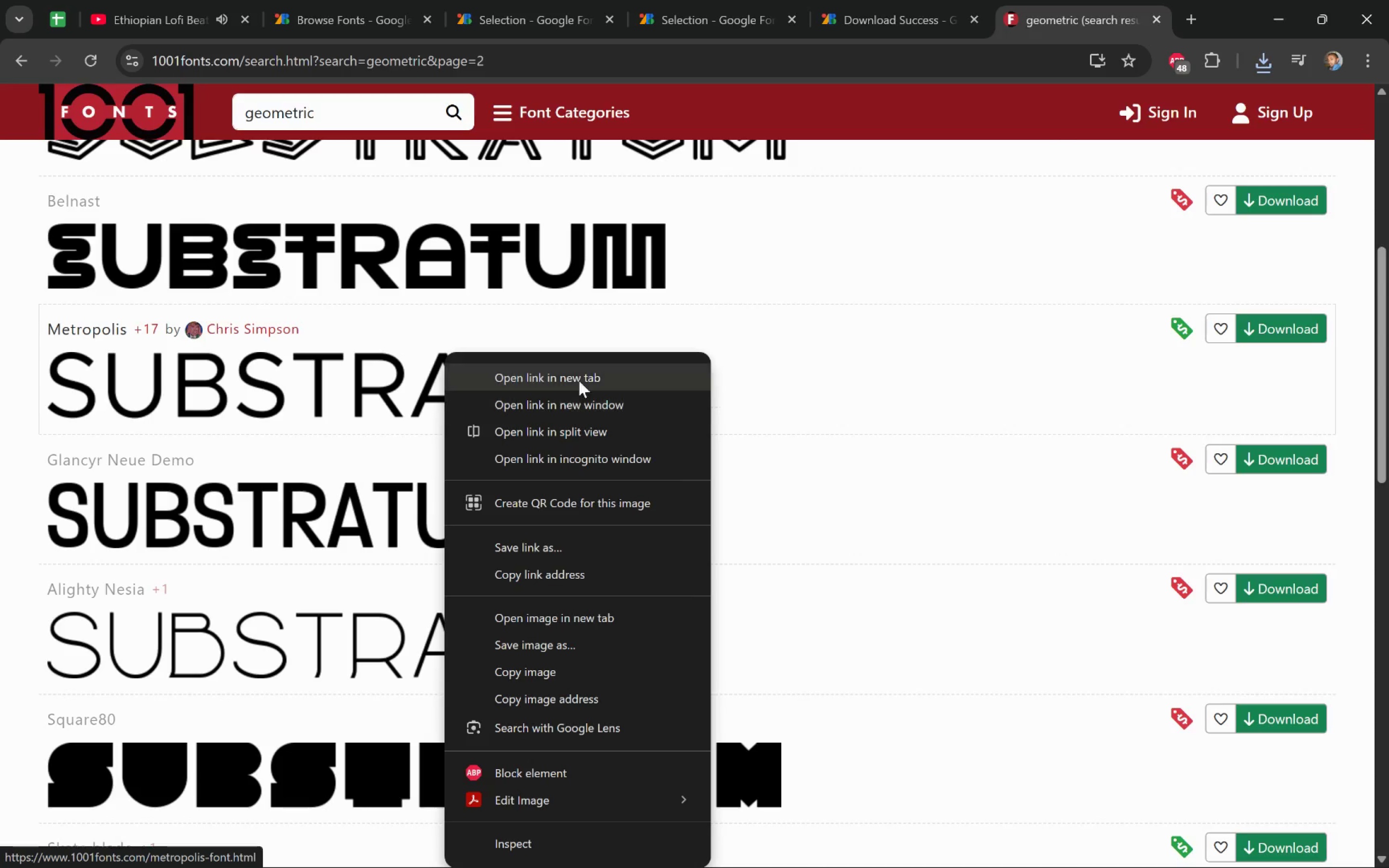 
left_click([583, 378])
 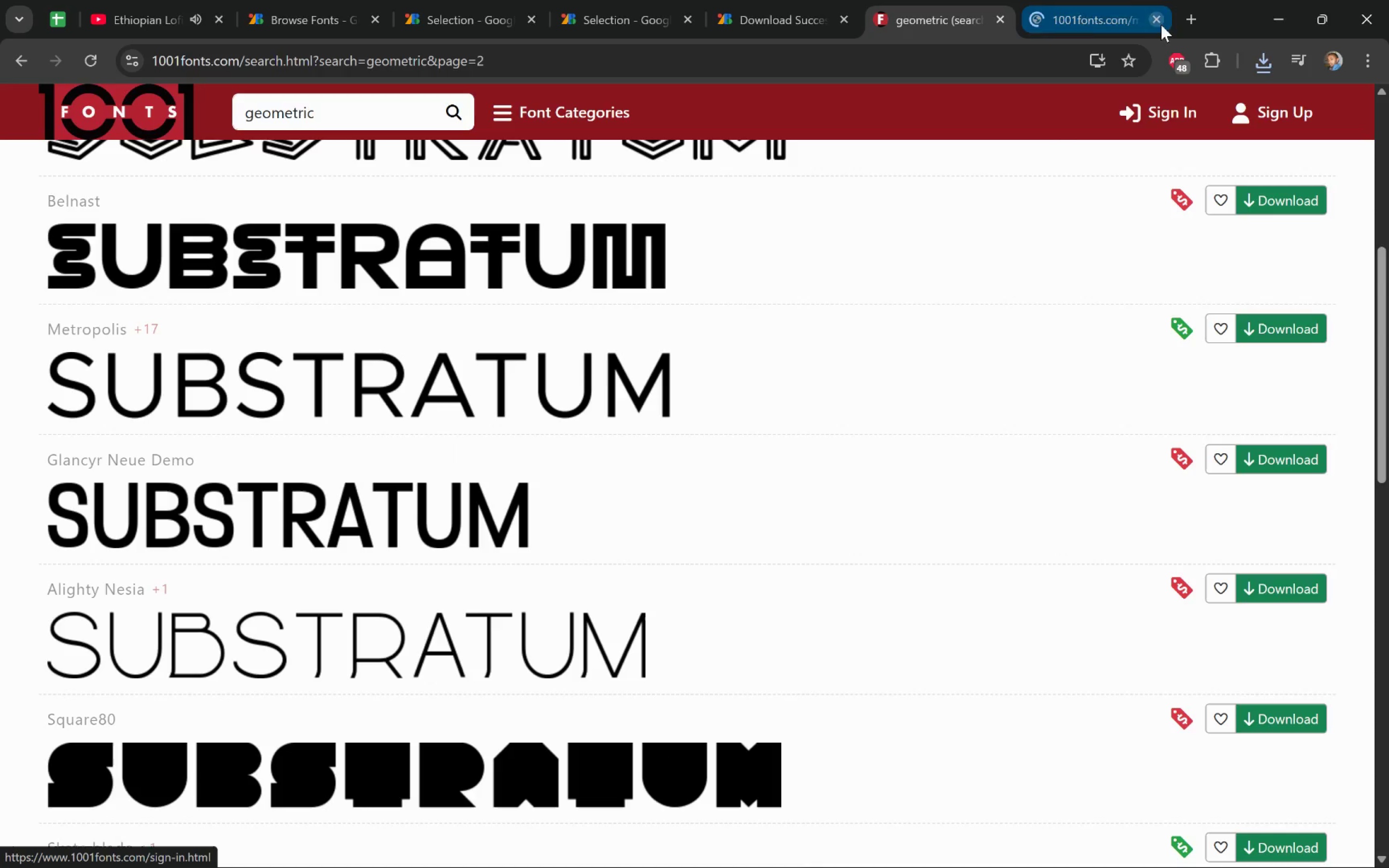 
left_click([1067, 0])
 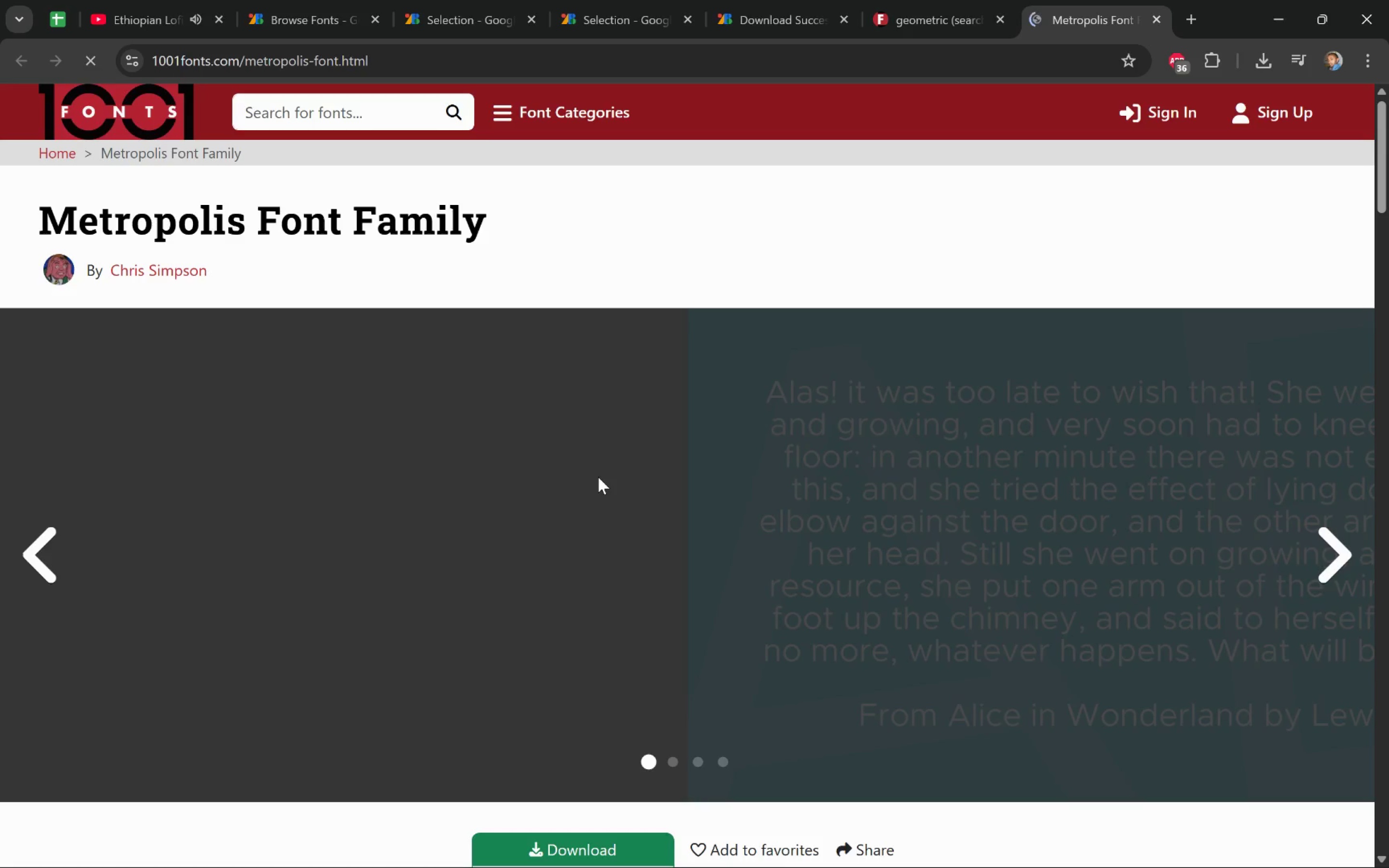 
wait(6.02)
 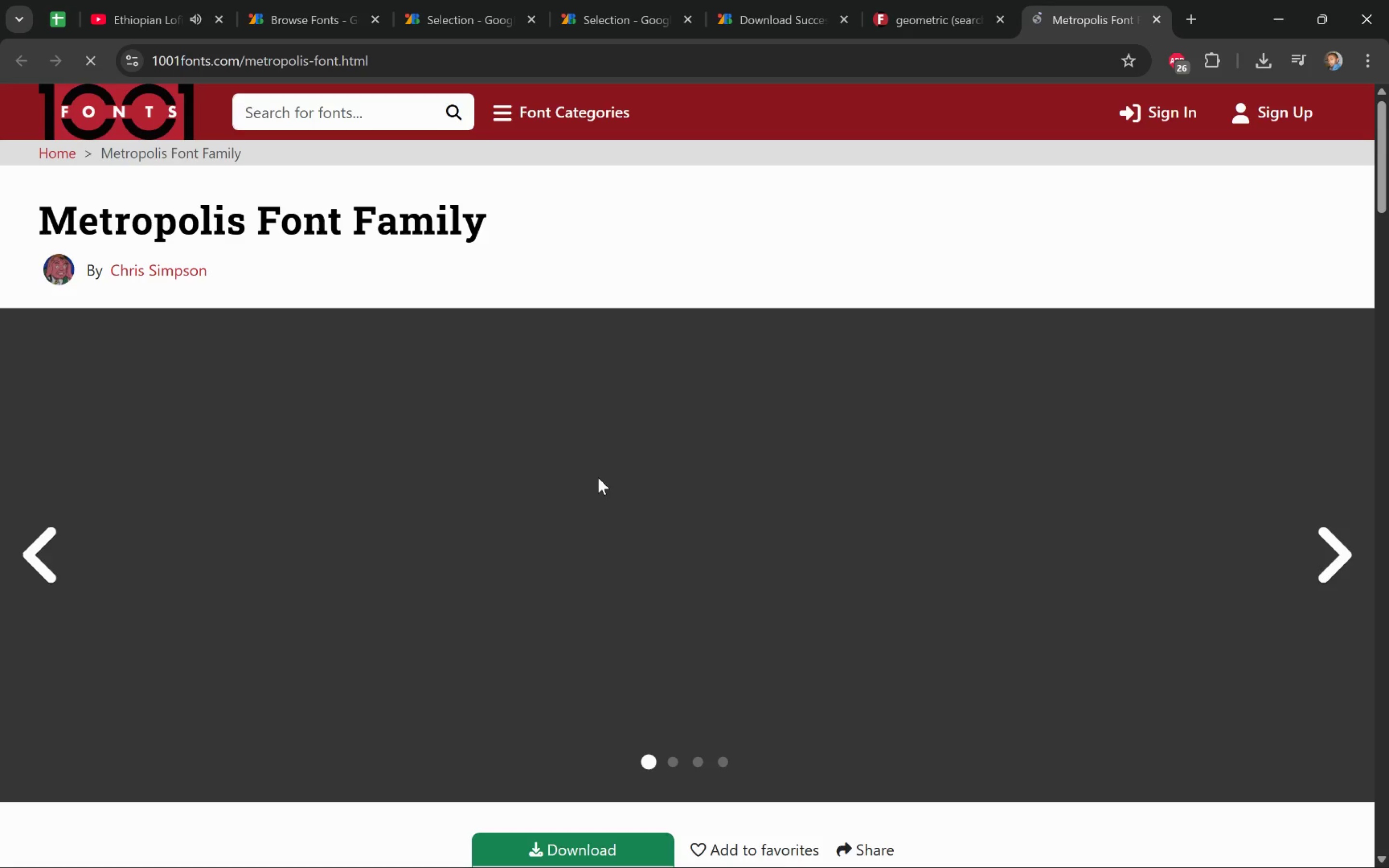 
scroll: coordinate [600, 475], scroll_direction: down, amount: 32.0
 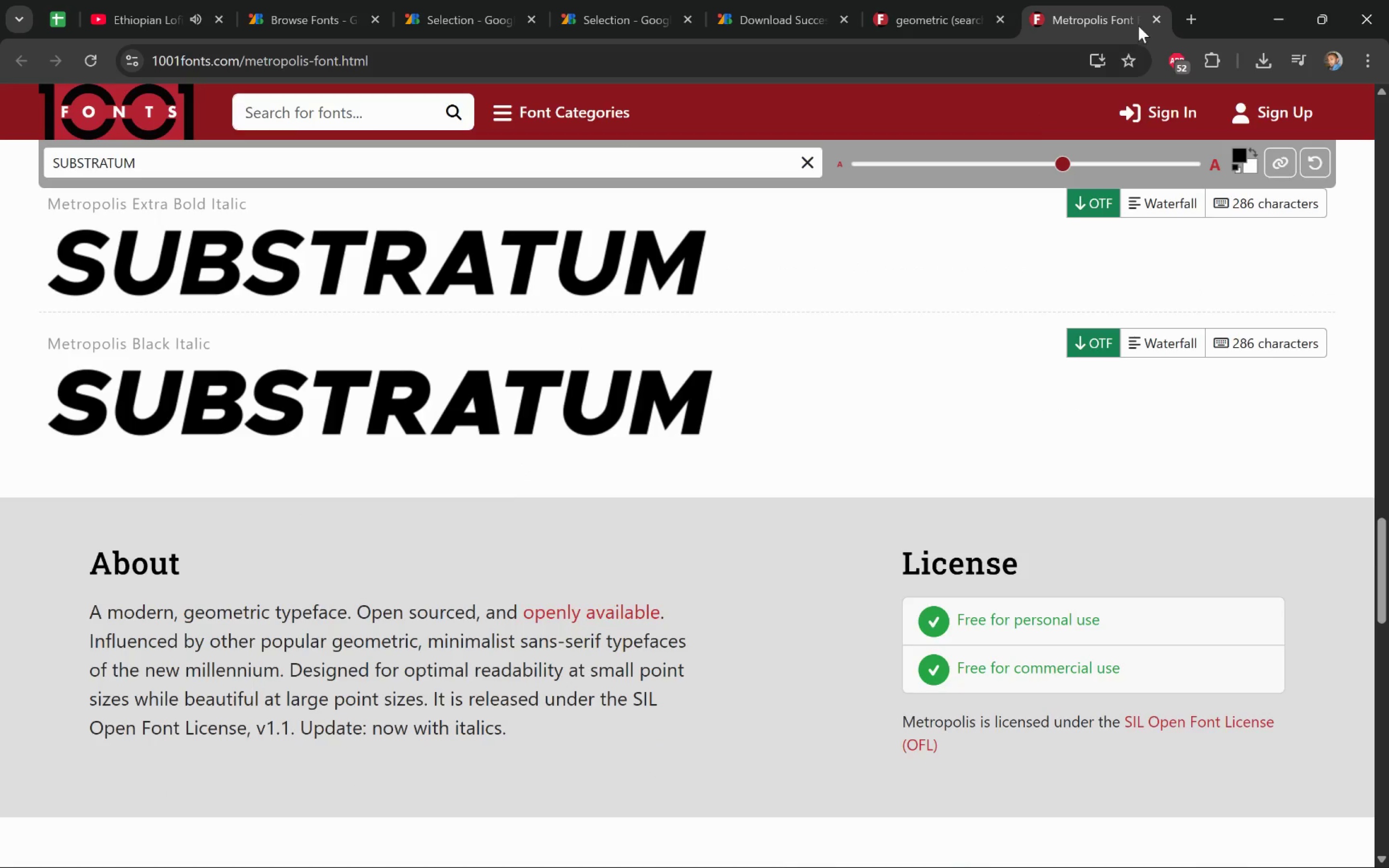 
left_click([1155, 20])
 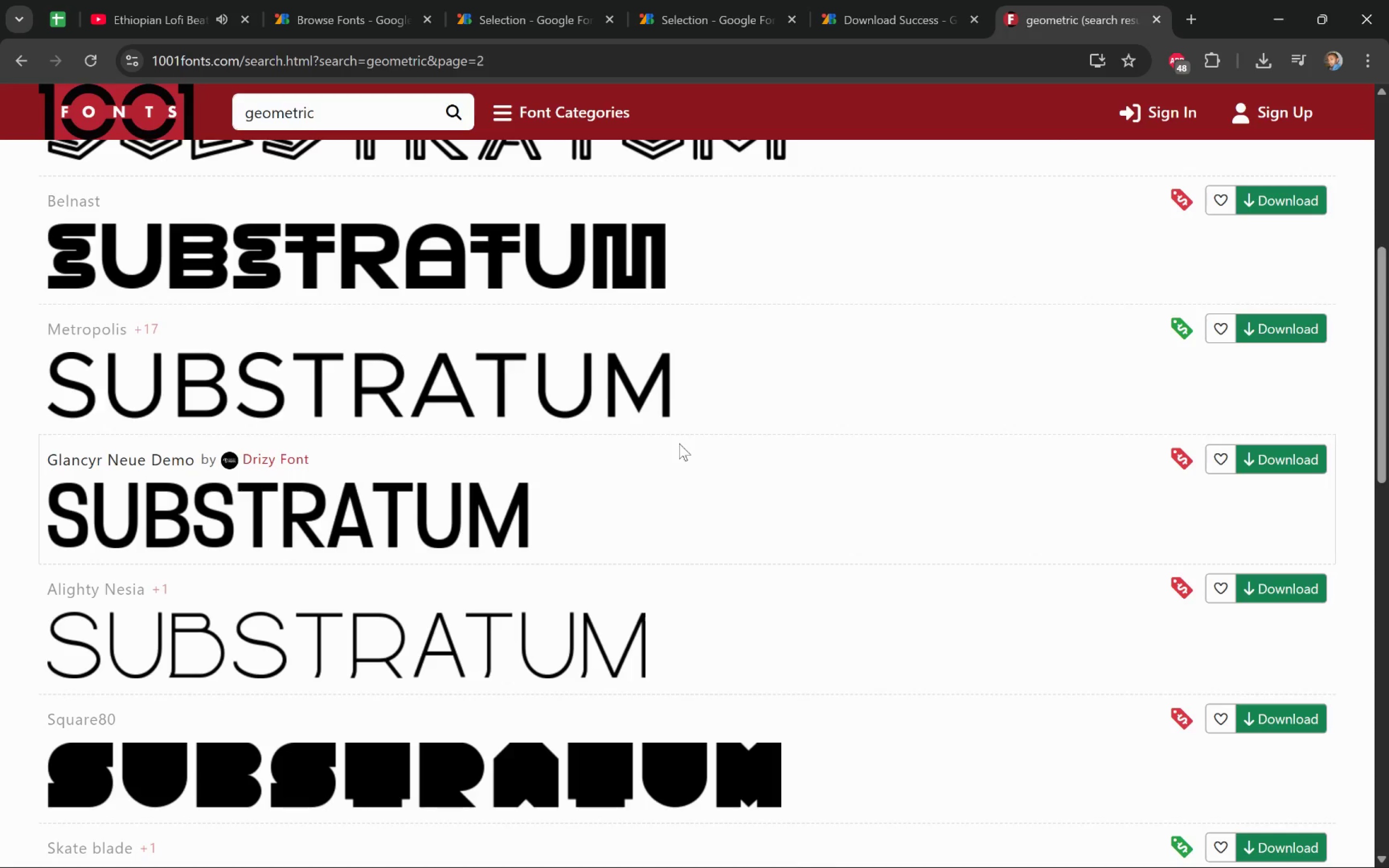 
scroll: coordinate [783, 508], scroll_direction: down, amount: 10.0
 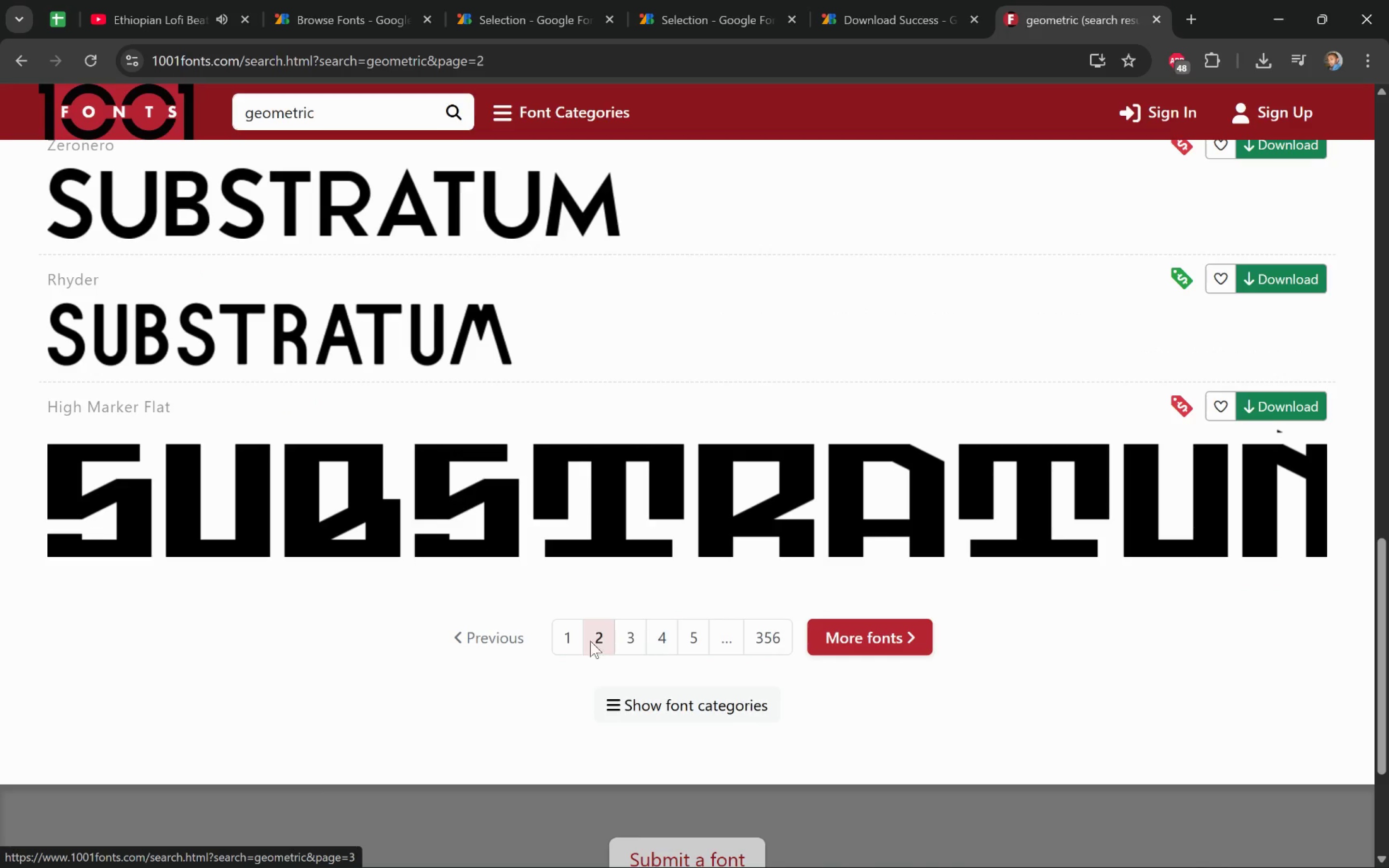 
left_click([636, 645])
 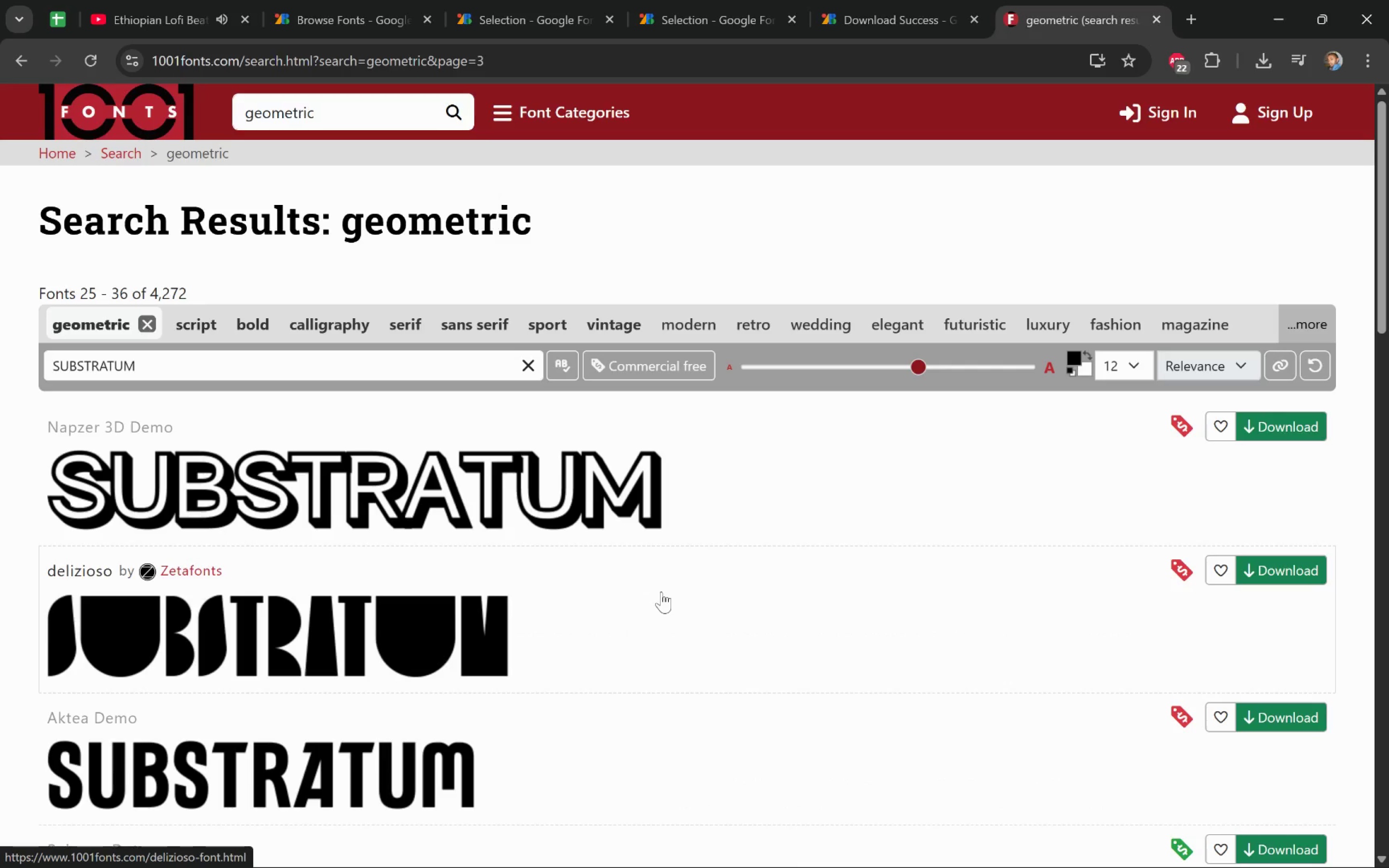 
scroll: coordinate [665, 572], scroll_direction: down, amount: 14.0
 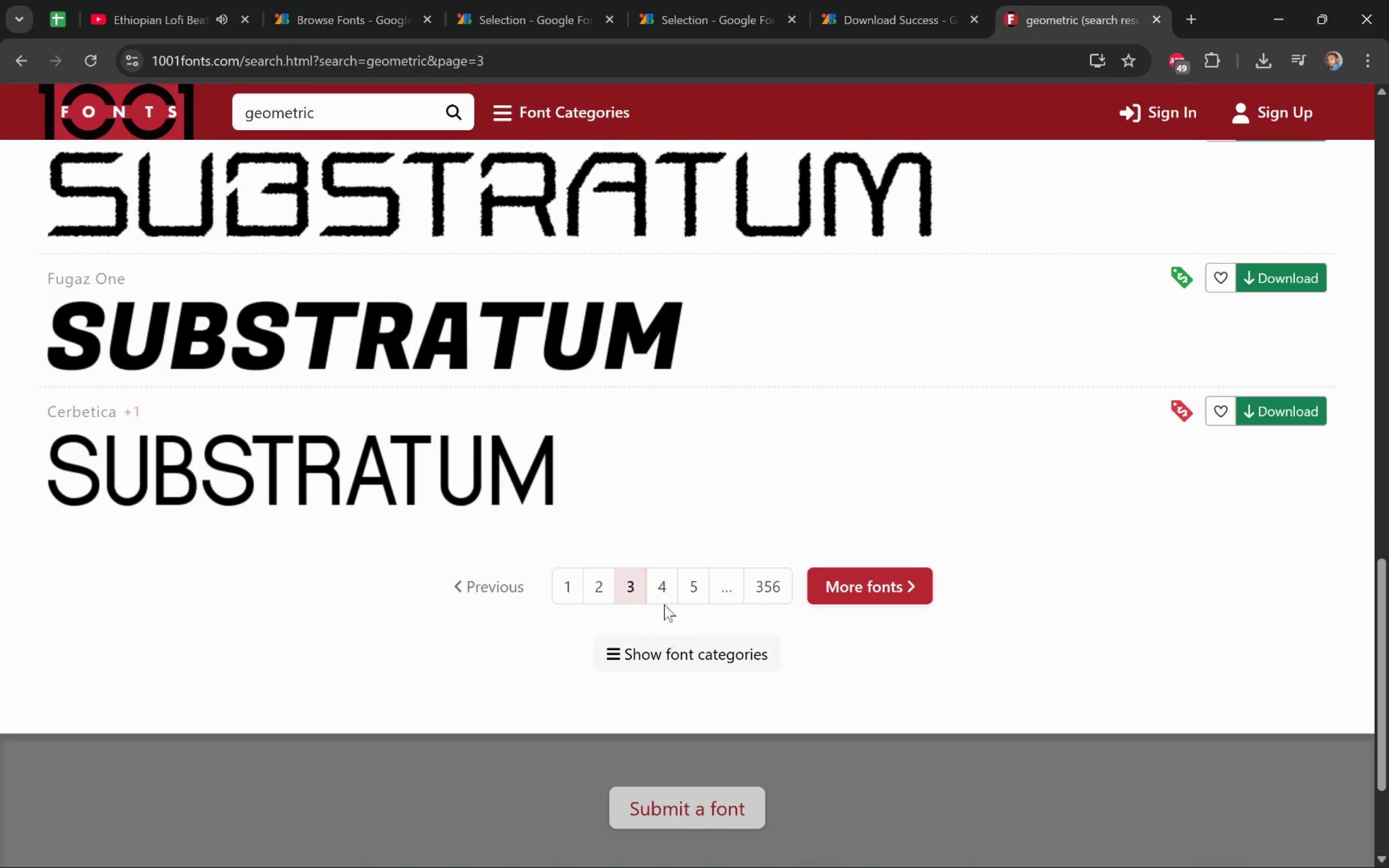 
left_click([664, 597])
 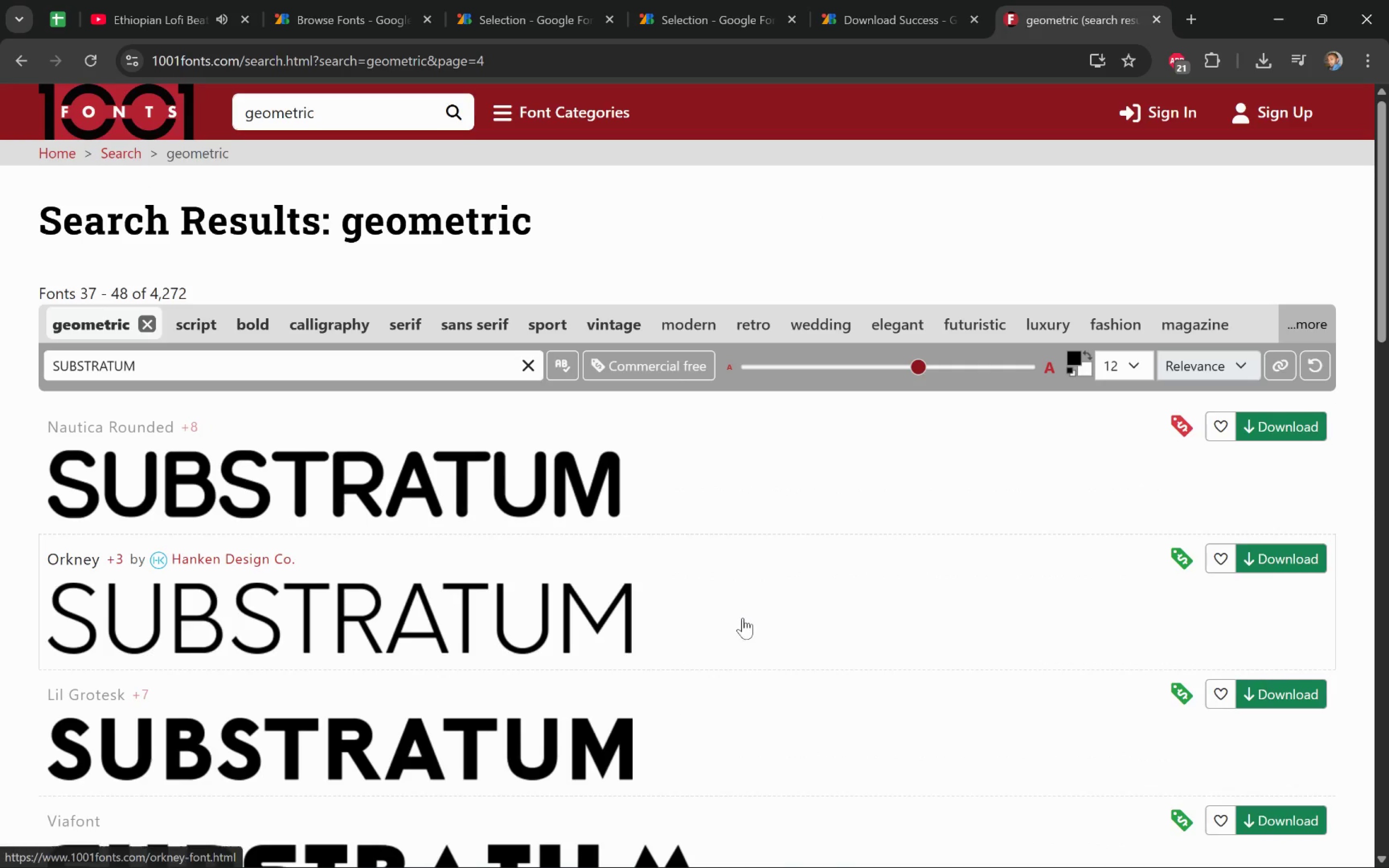 
key(Alt+Tab)
 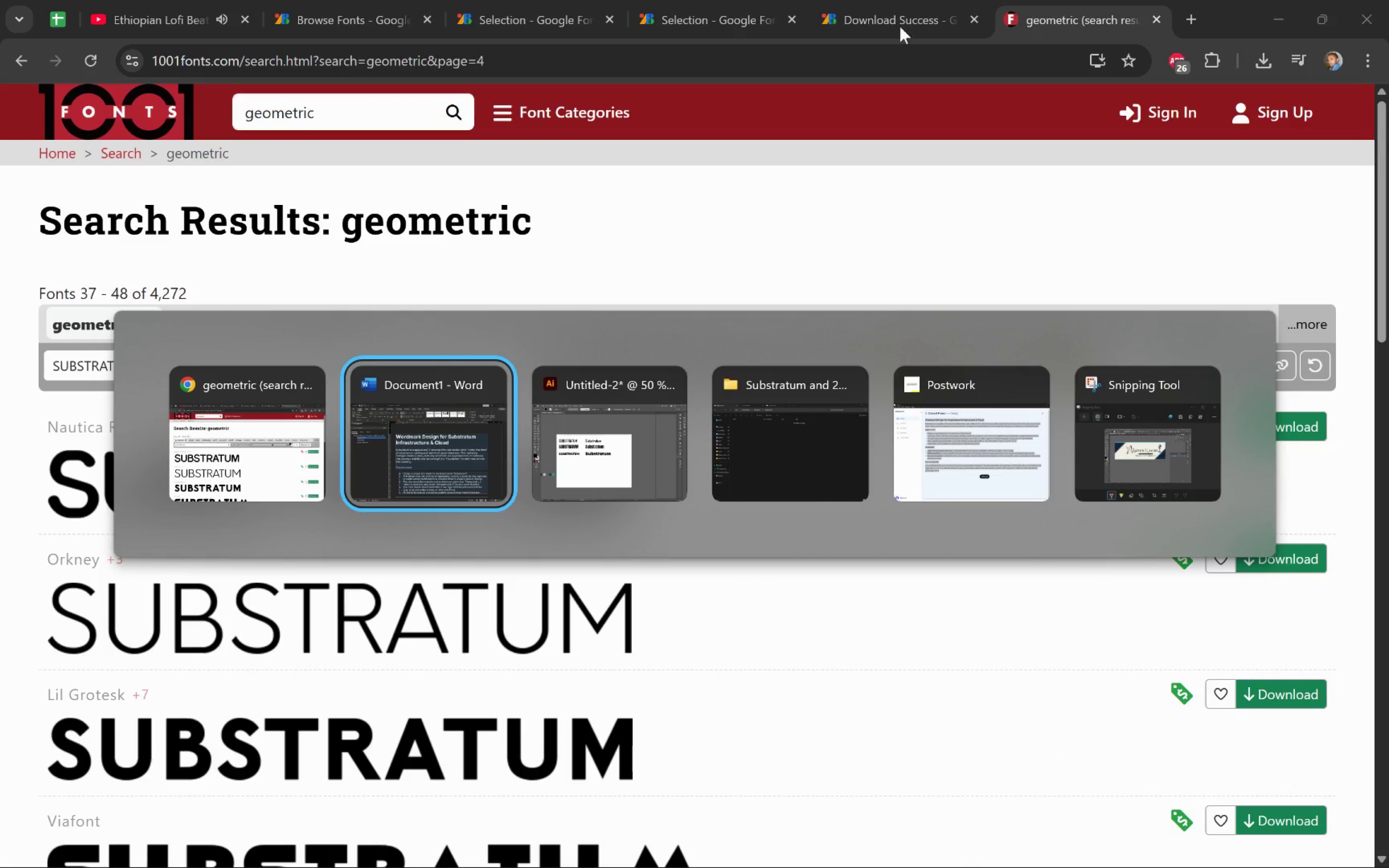 
key(Alt+Tab)
 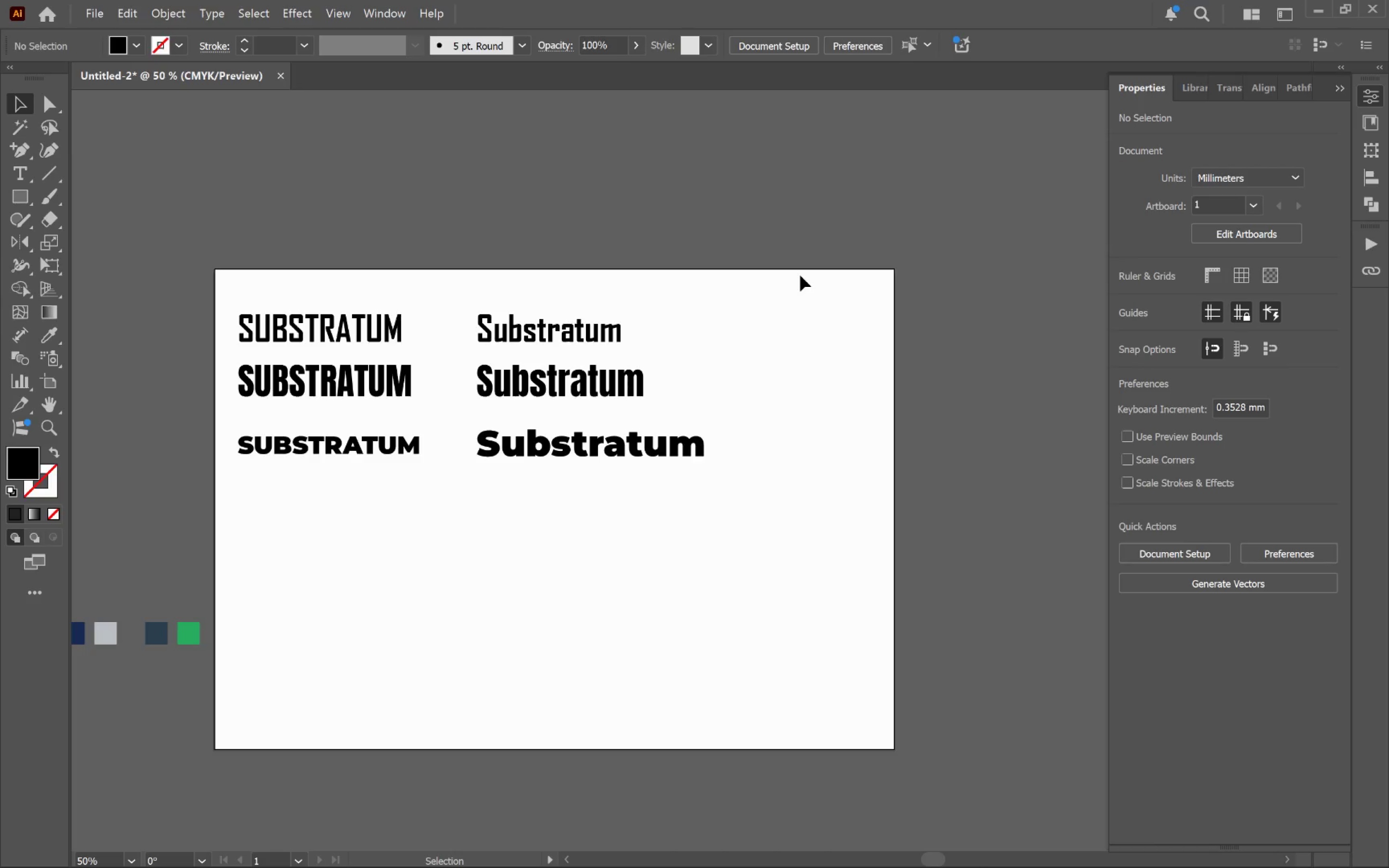 
key(Alt+Tab)
 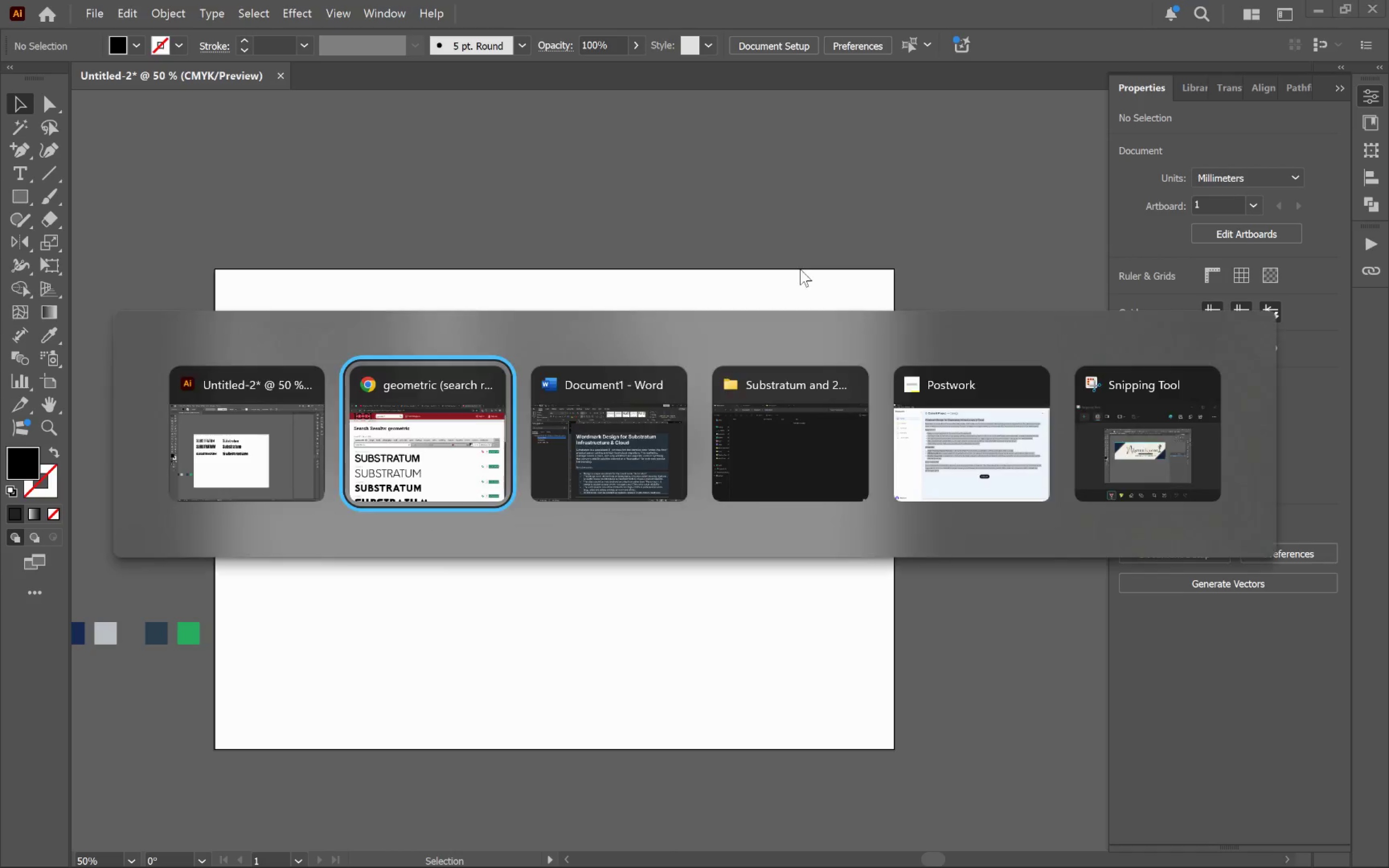 
key(Alt+Tab)
 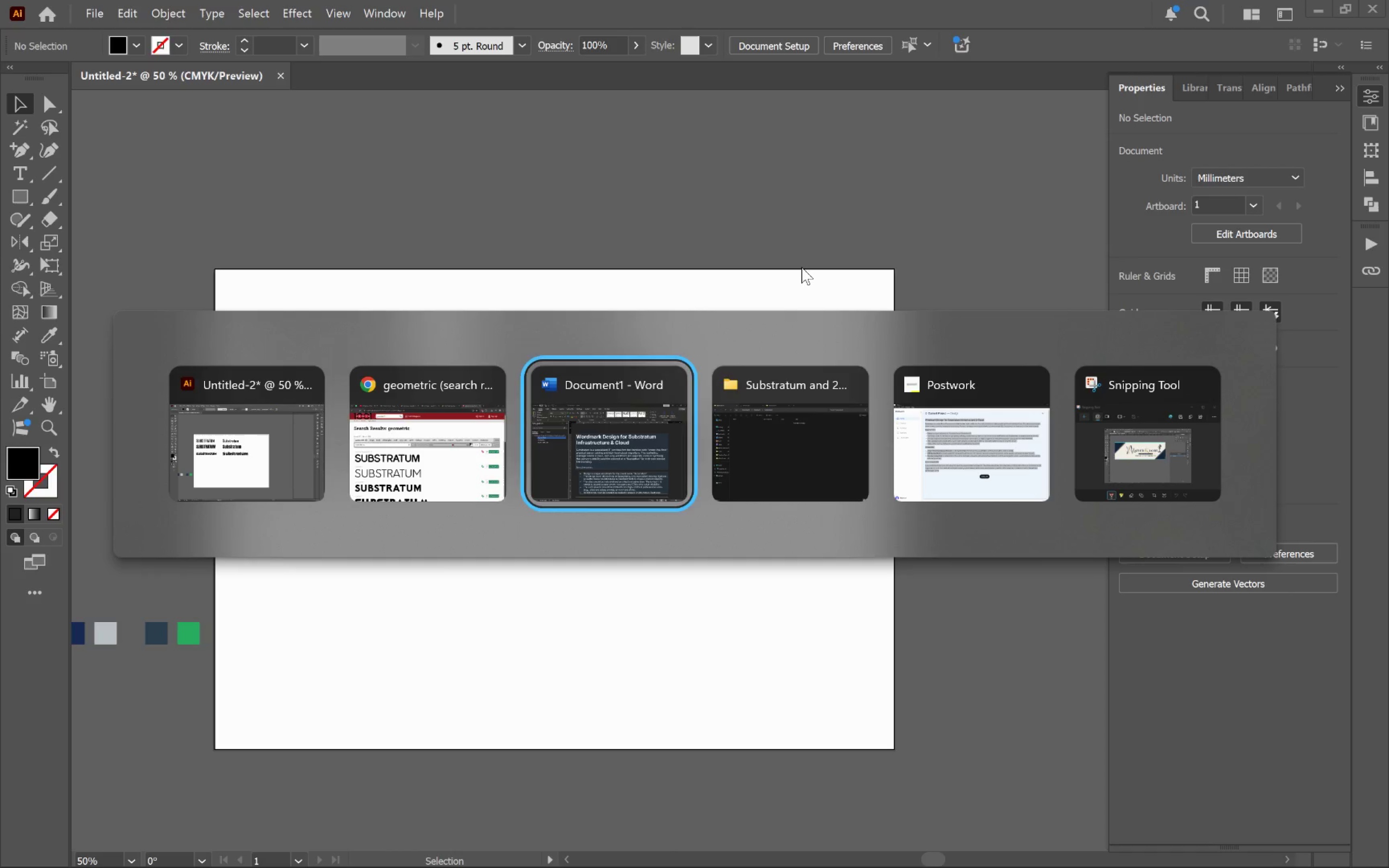 
key(Alt+Tab)
 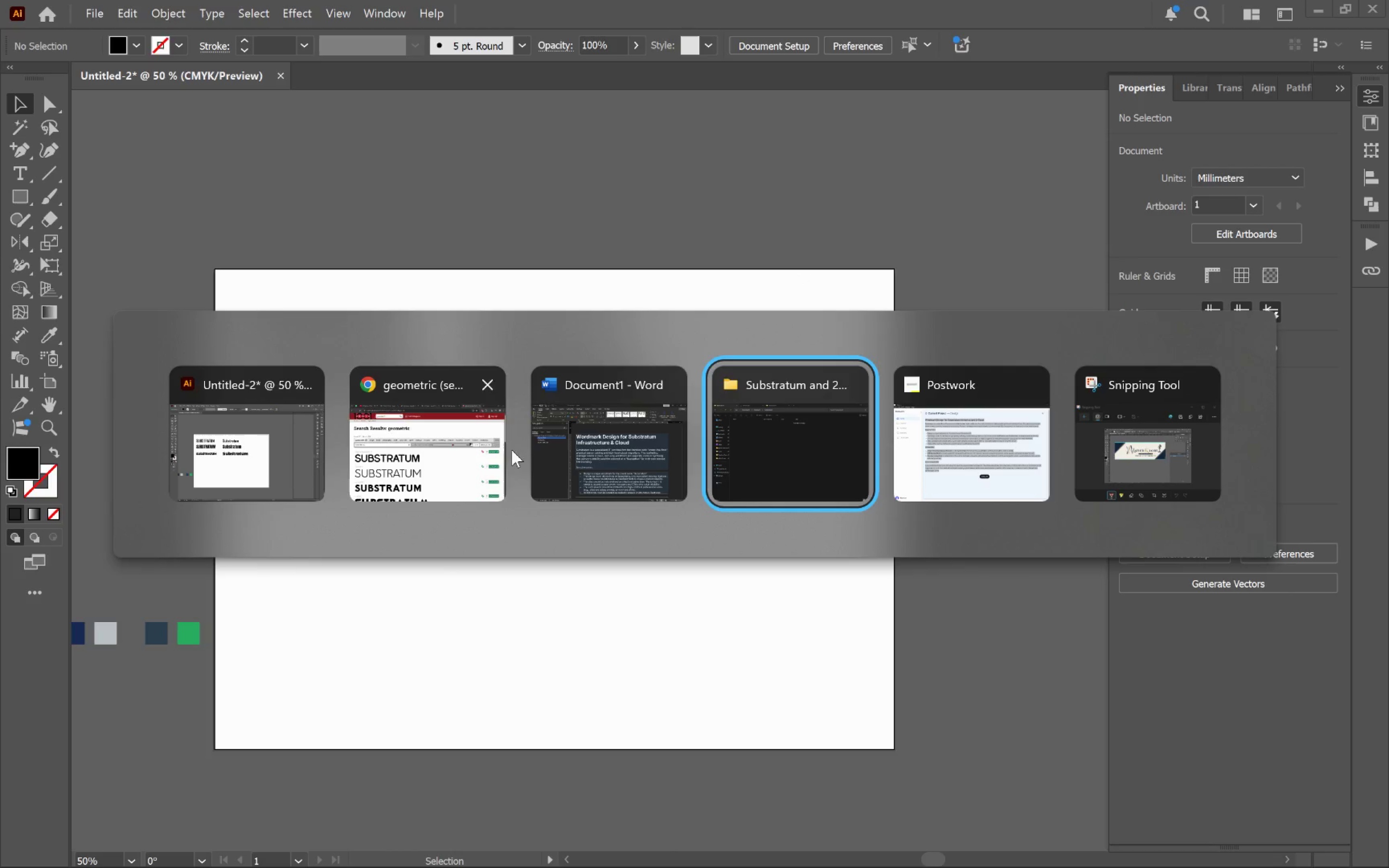 
left_click([252, 434])
 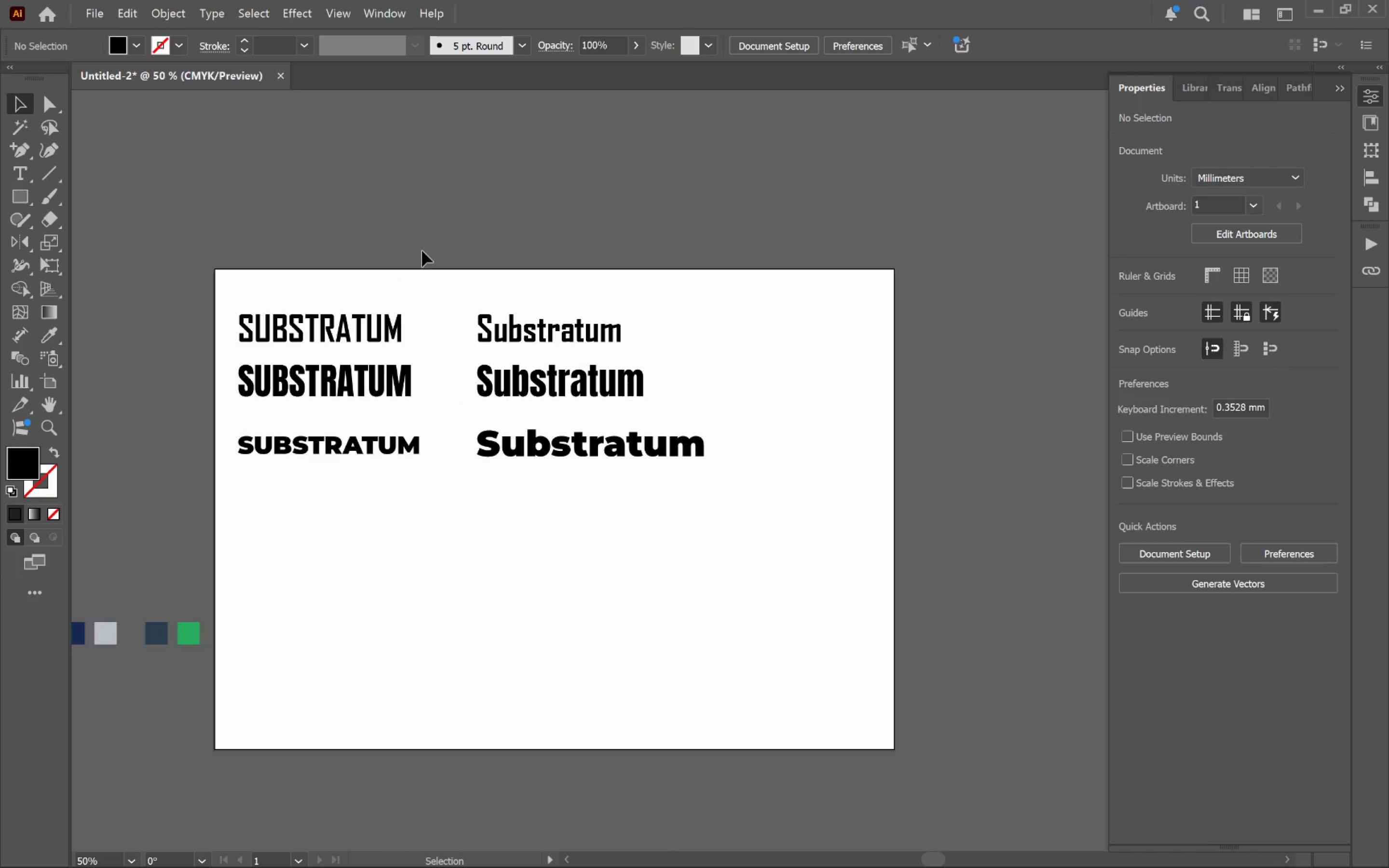 
left_click([442, 231])
 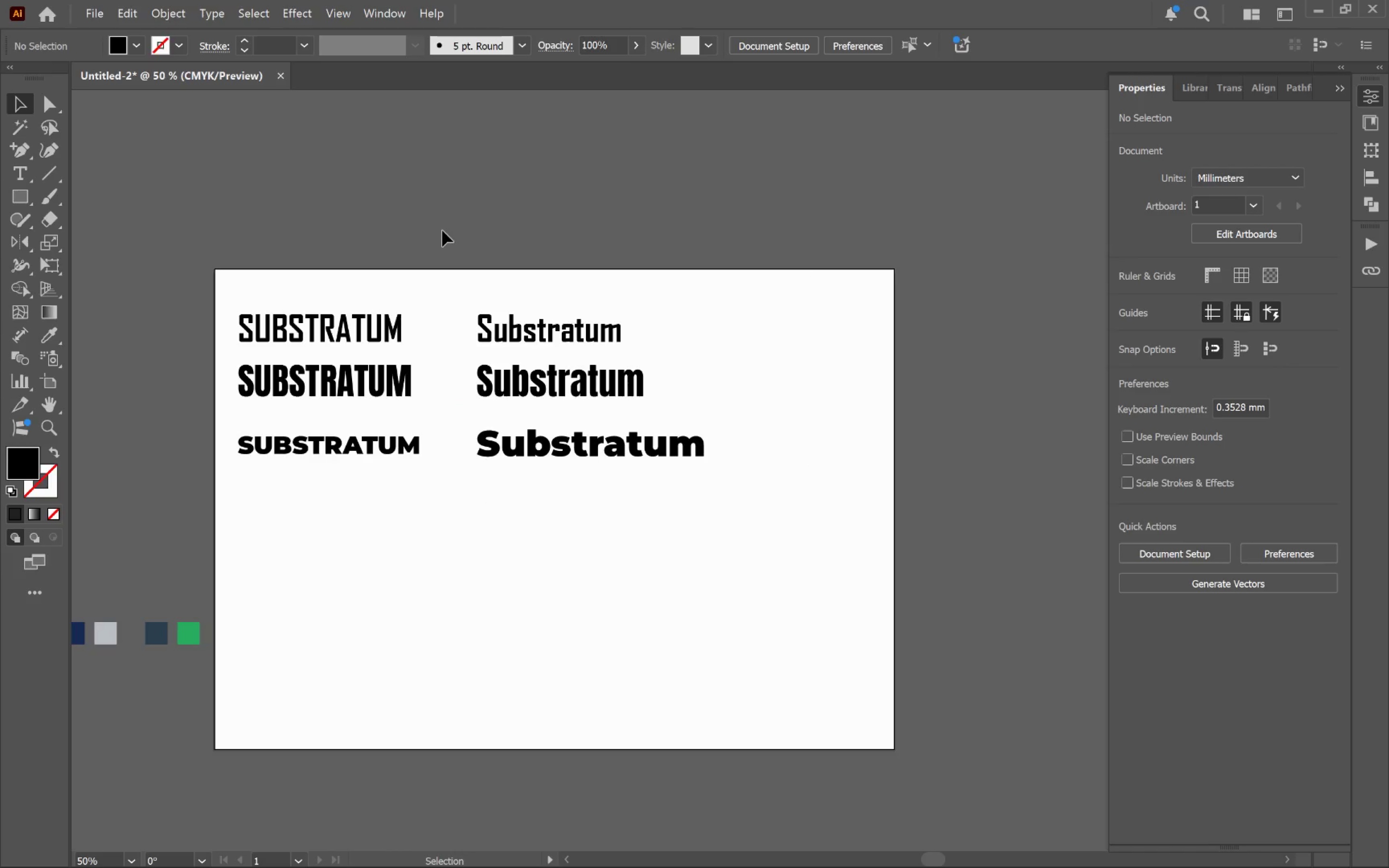 
key(Control+S)
 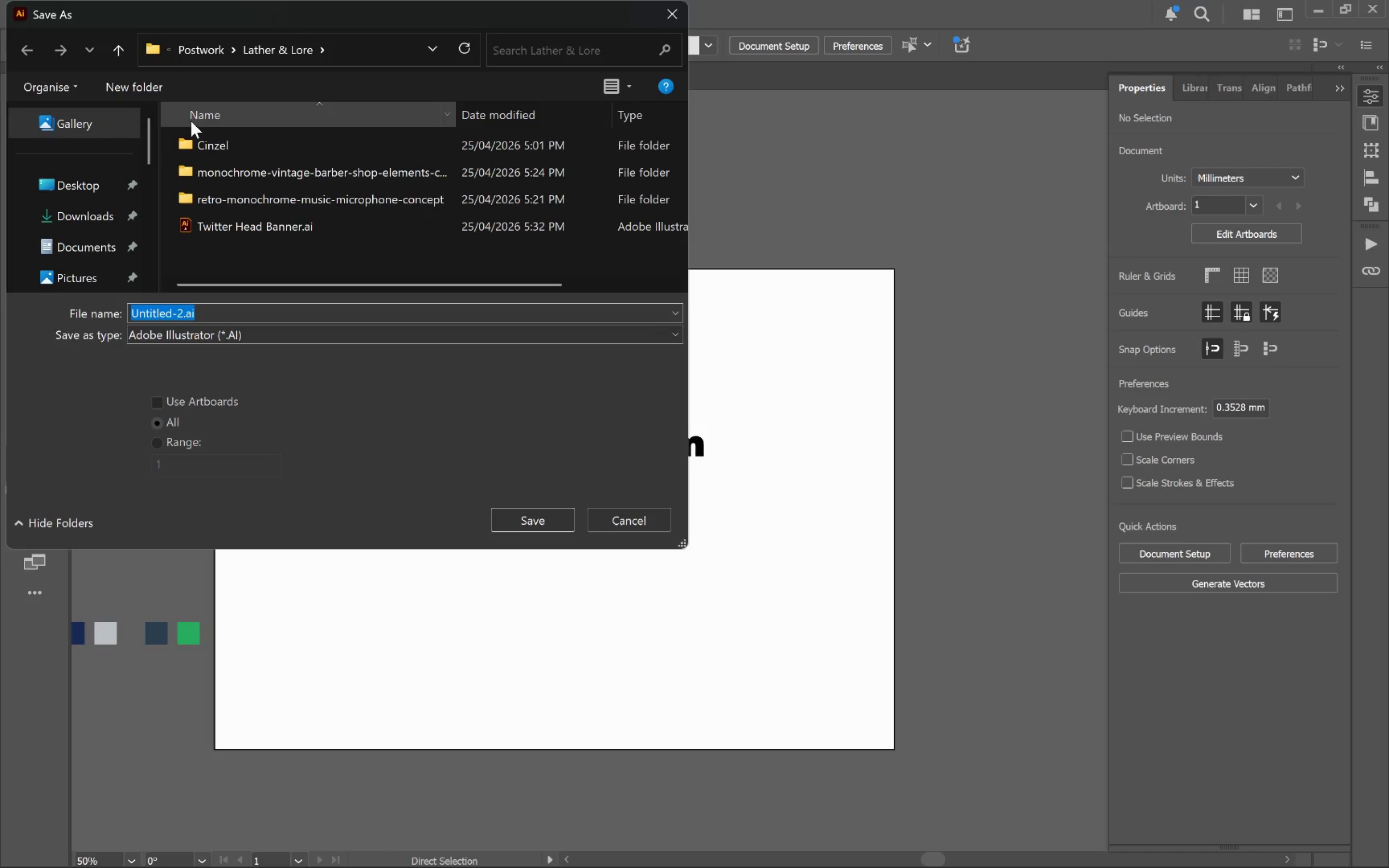 
left_click([205, 58])
 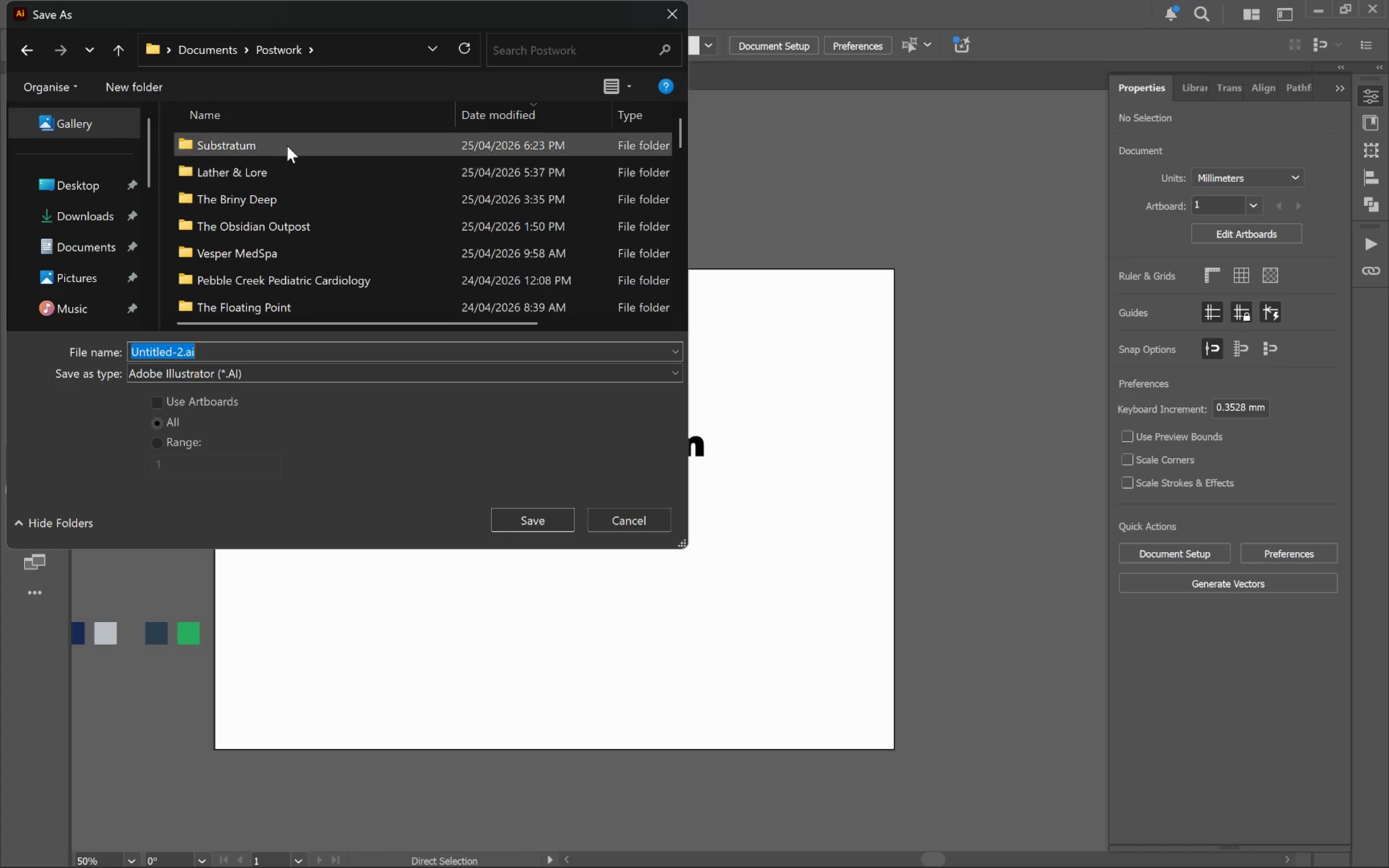 
double_click([289, 143])
 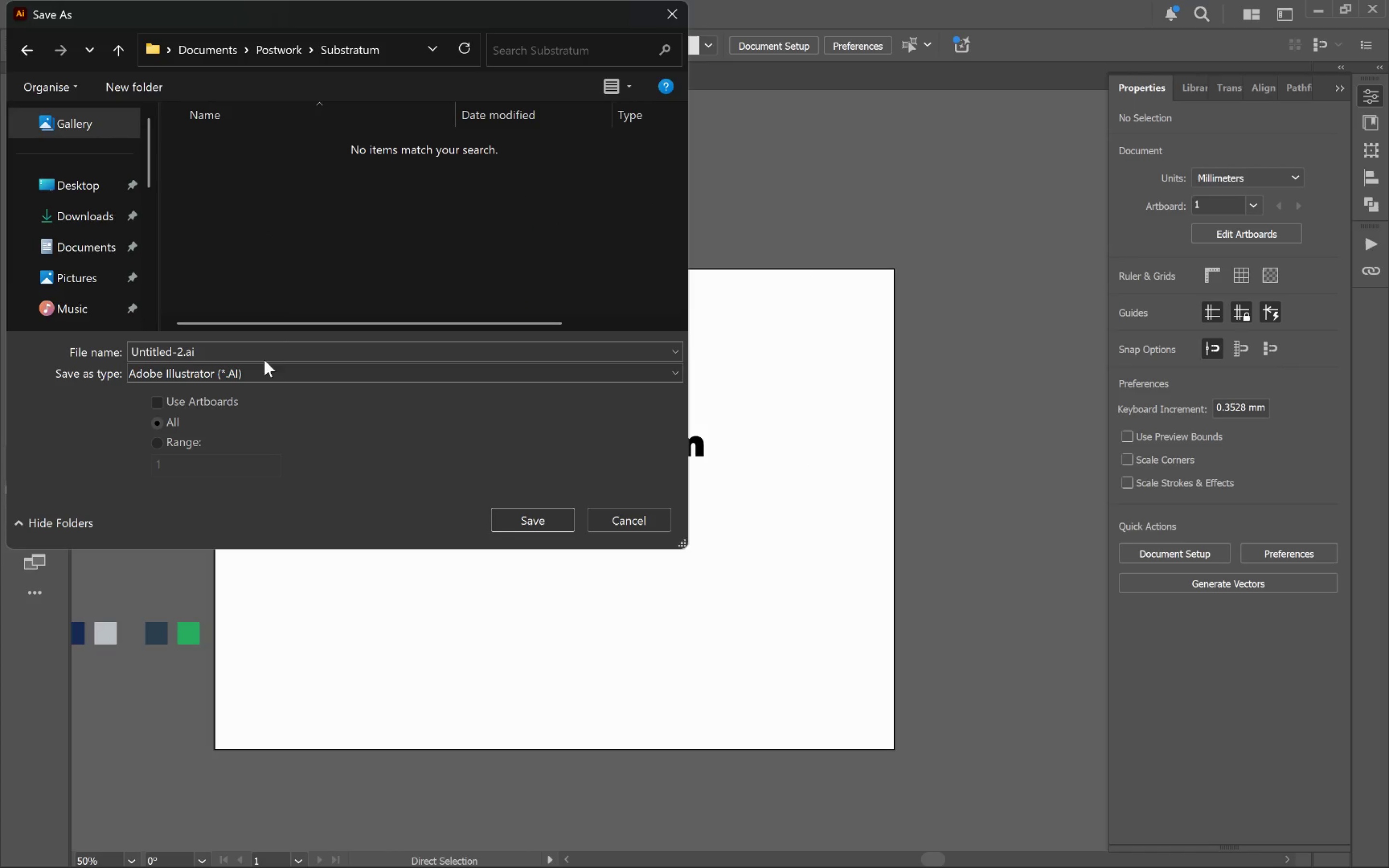 
left_click([275, 350])
 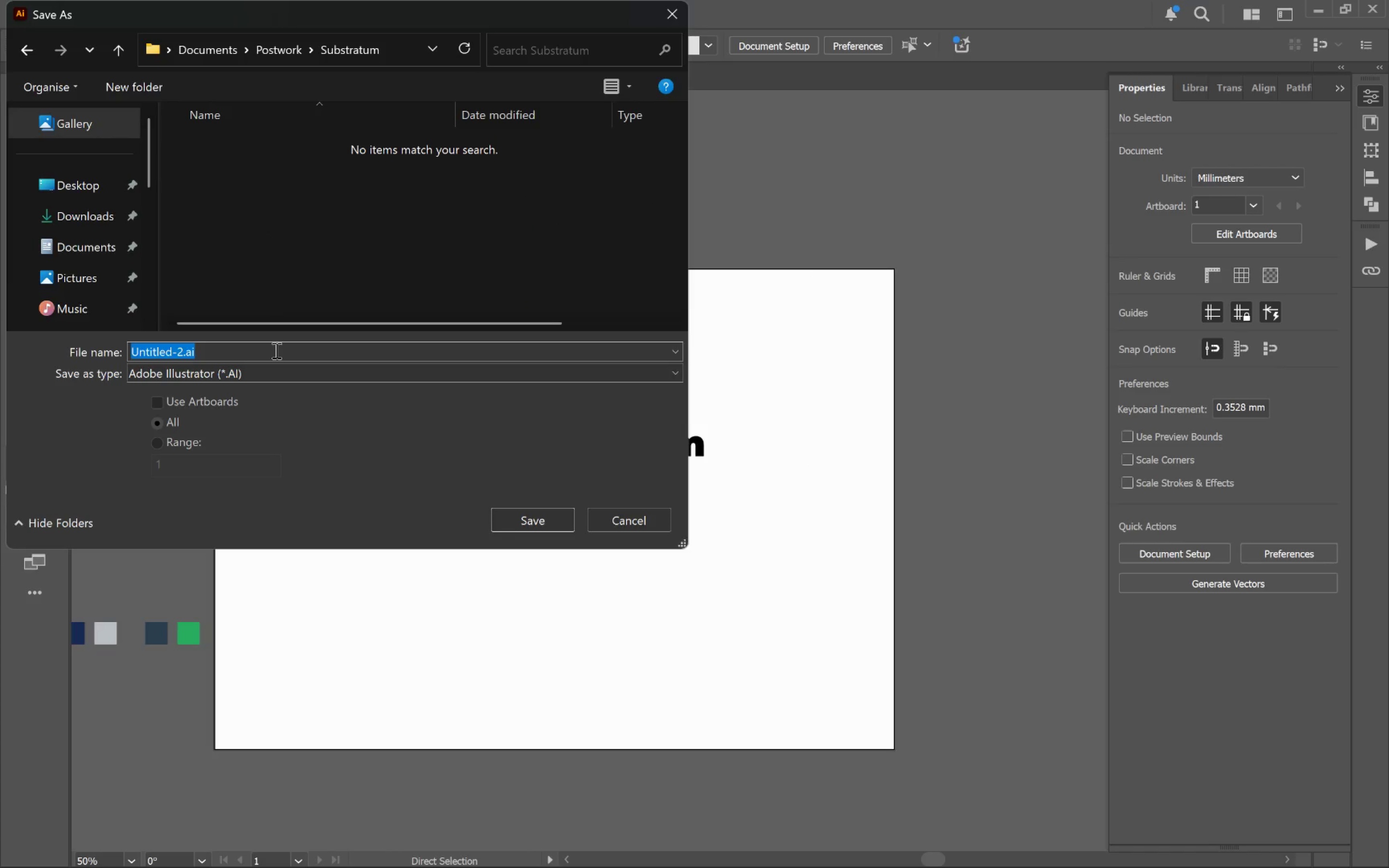 
type(Logo)
 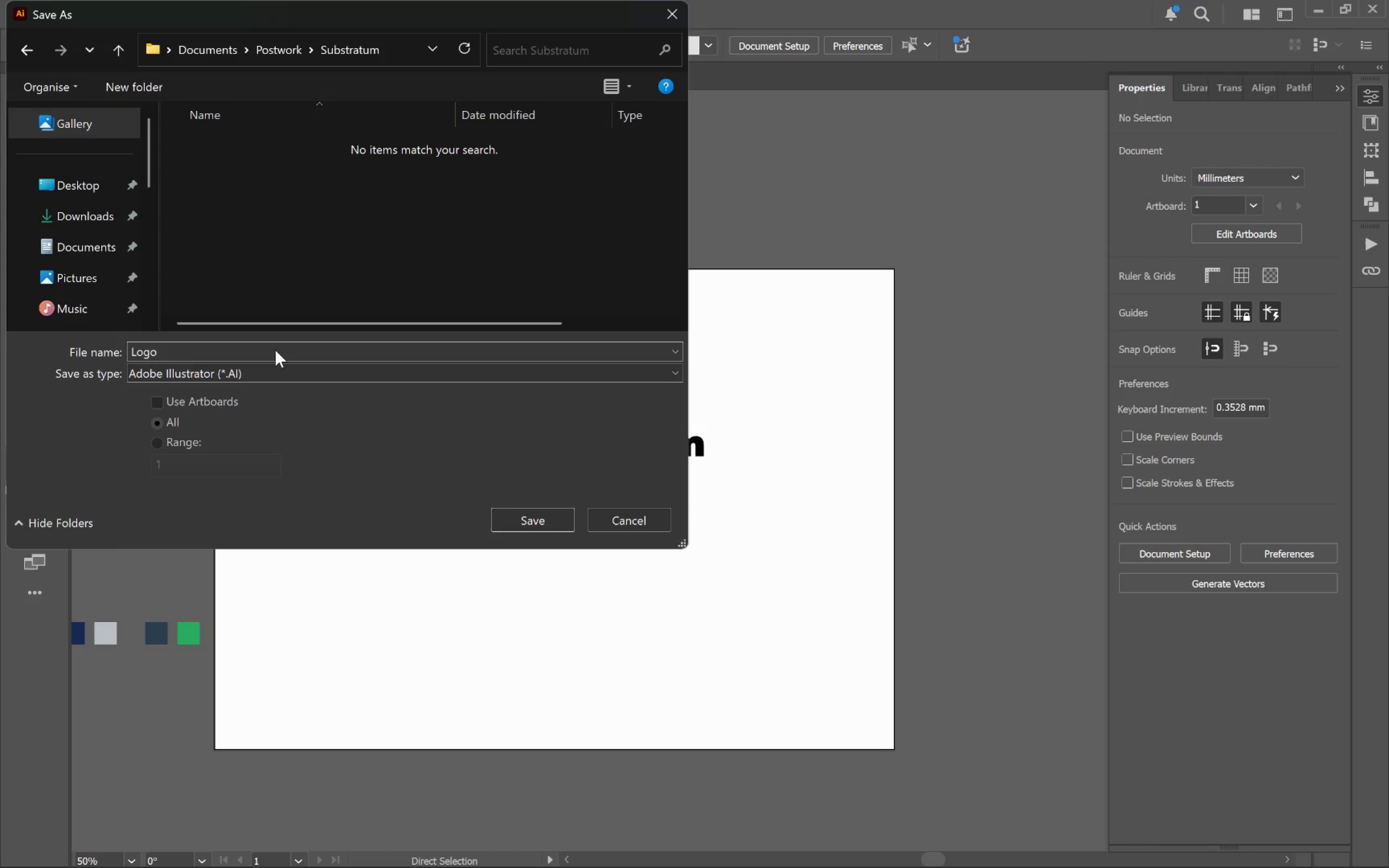 
key(Control+ArrowLeft)
 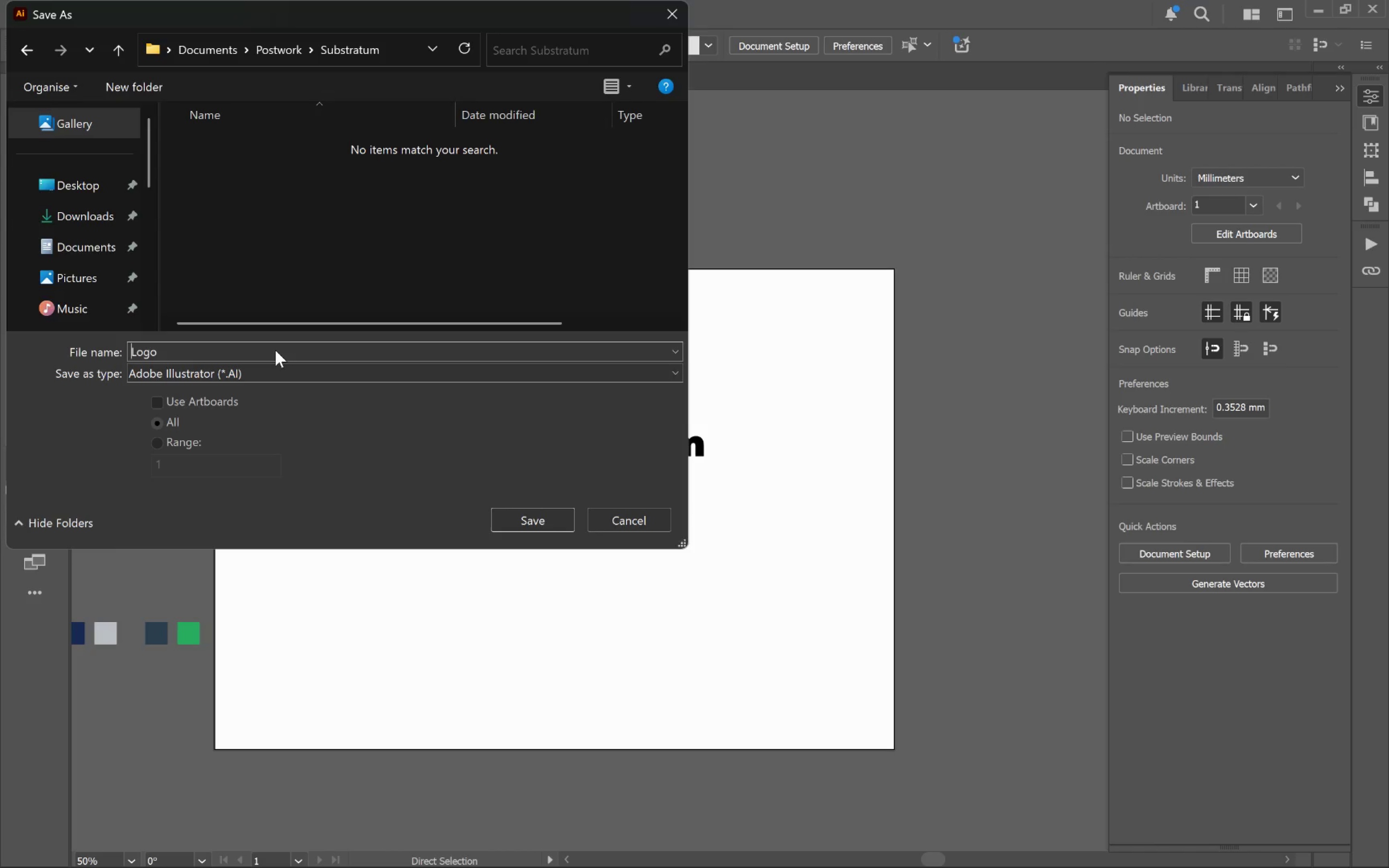 
type(Wordmark )
 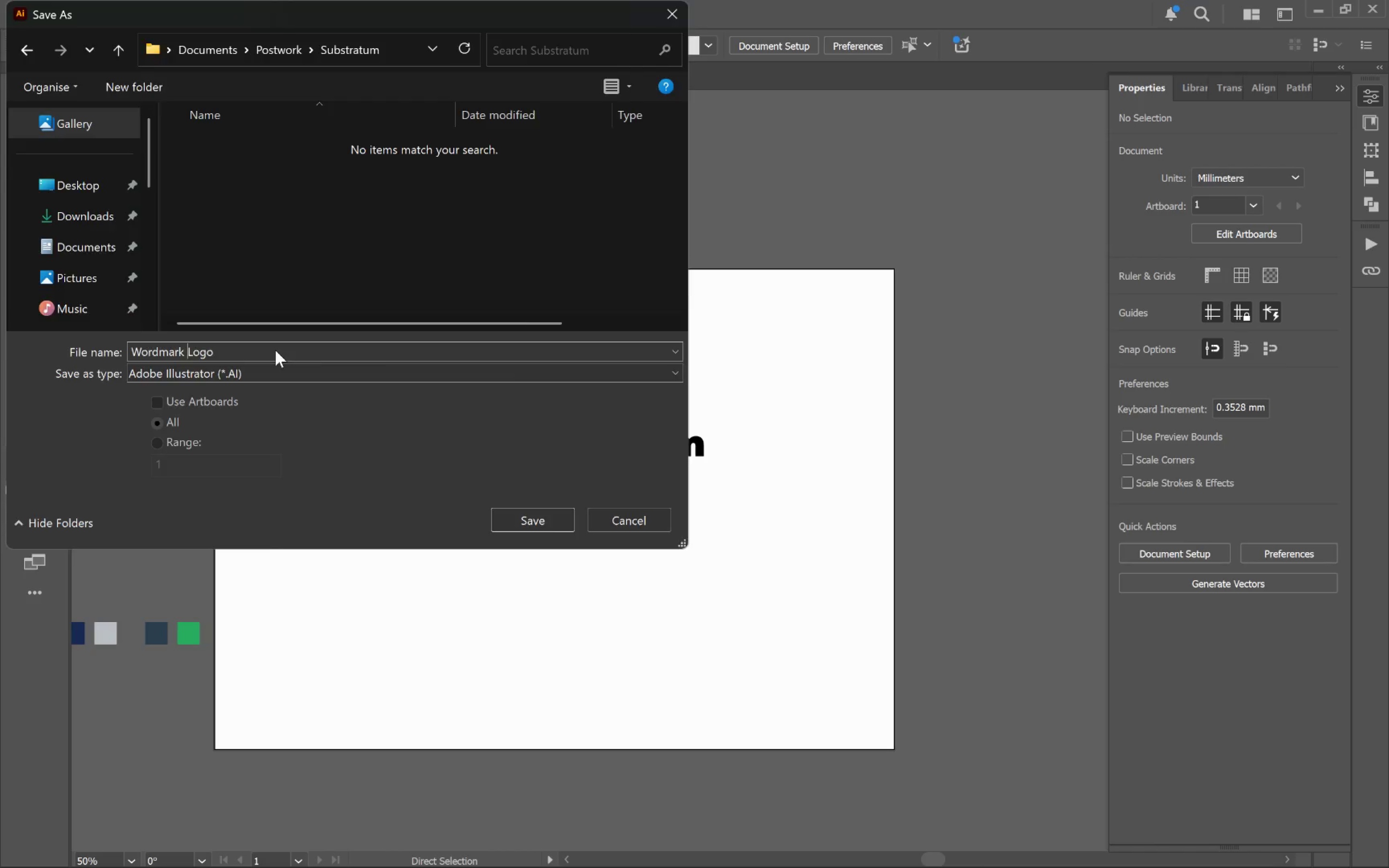 
key(Enter)
 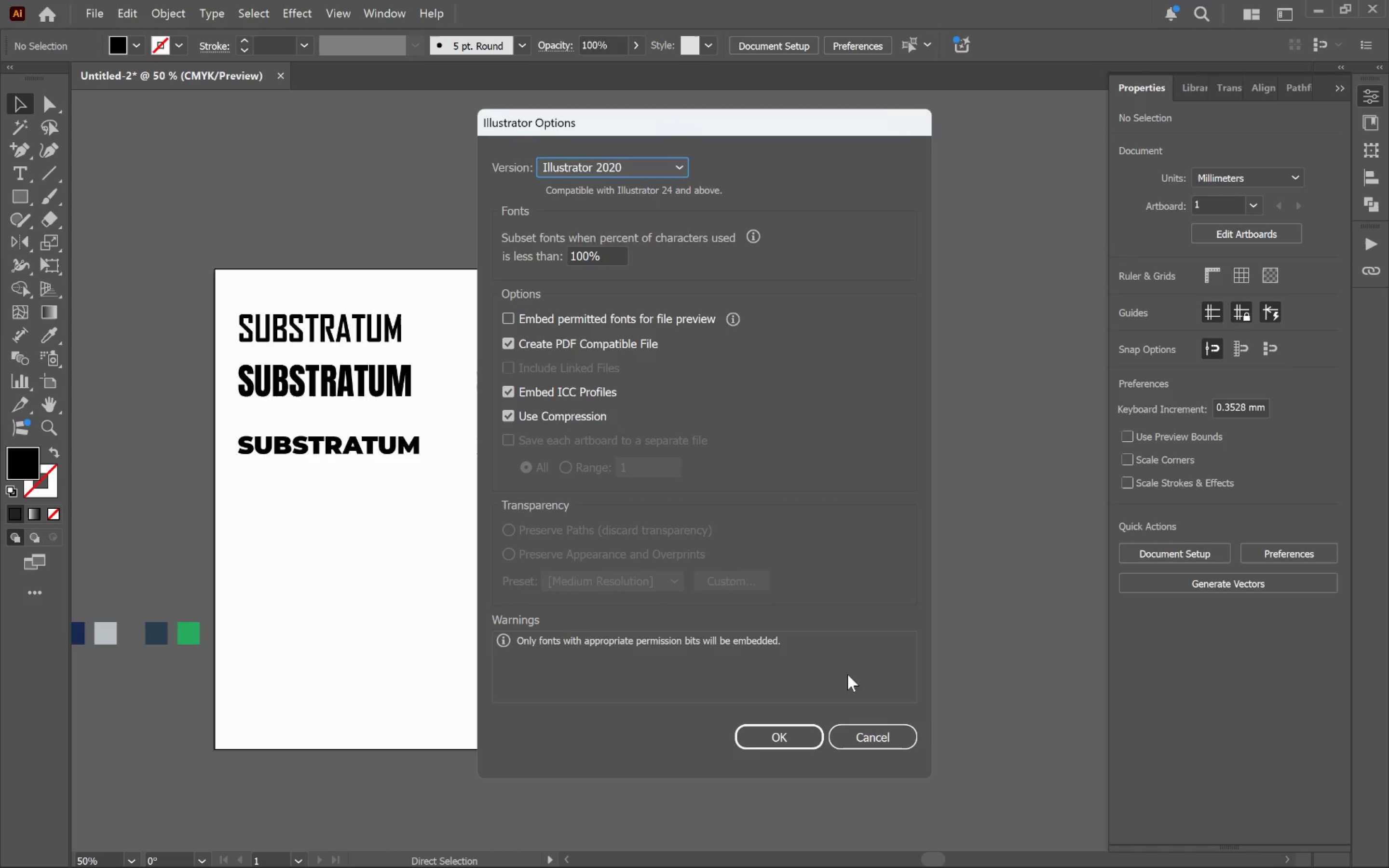 
left_click([778, 734])
 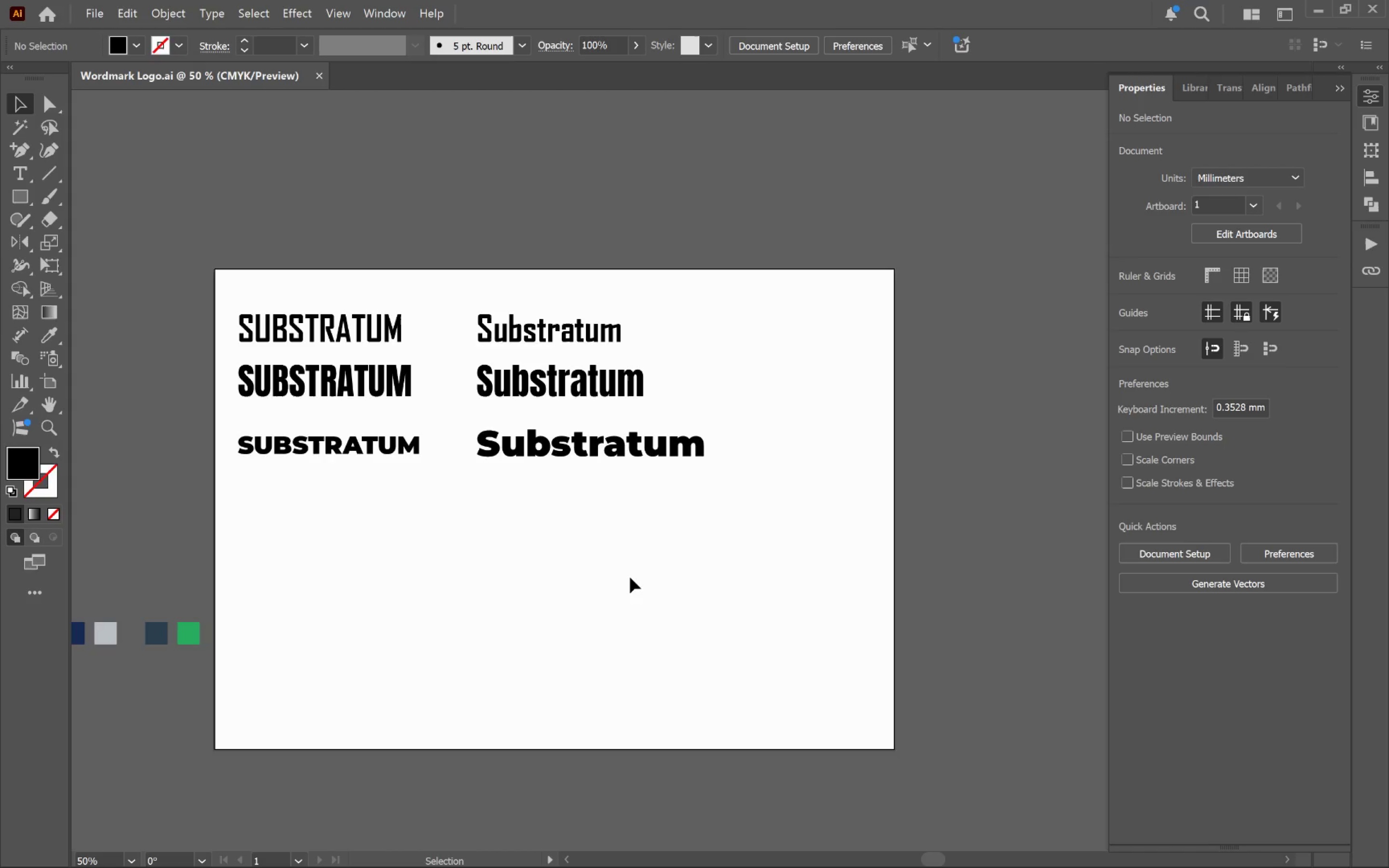 
key(Alt+AltLeft)
 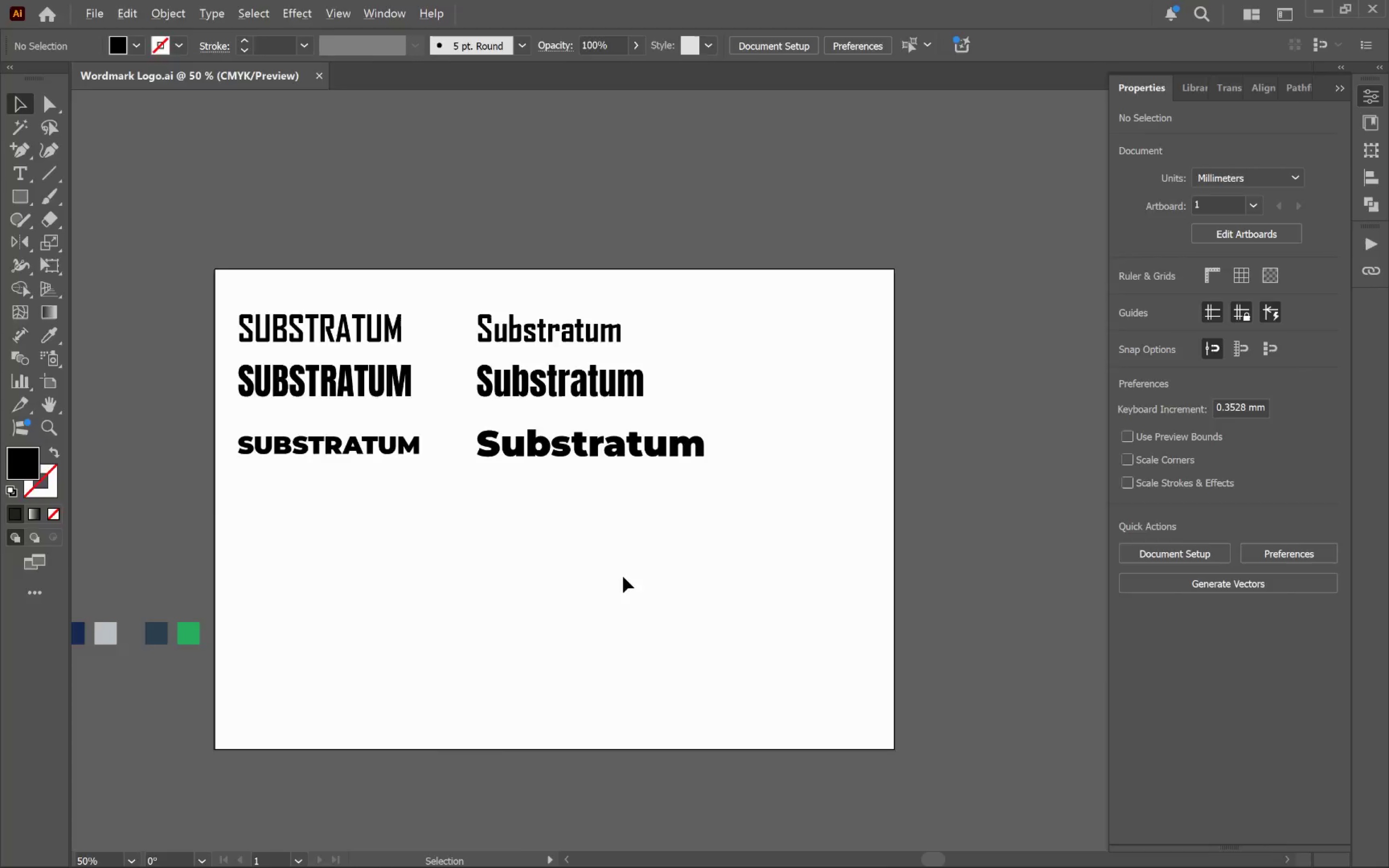 
key(Alt+Tab)
 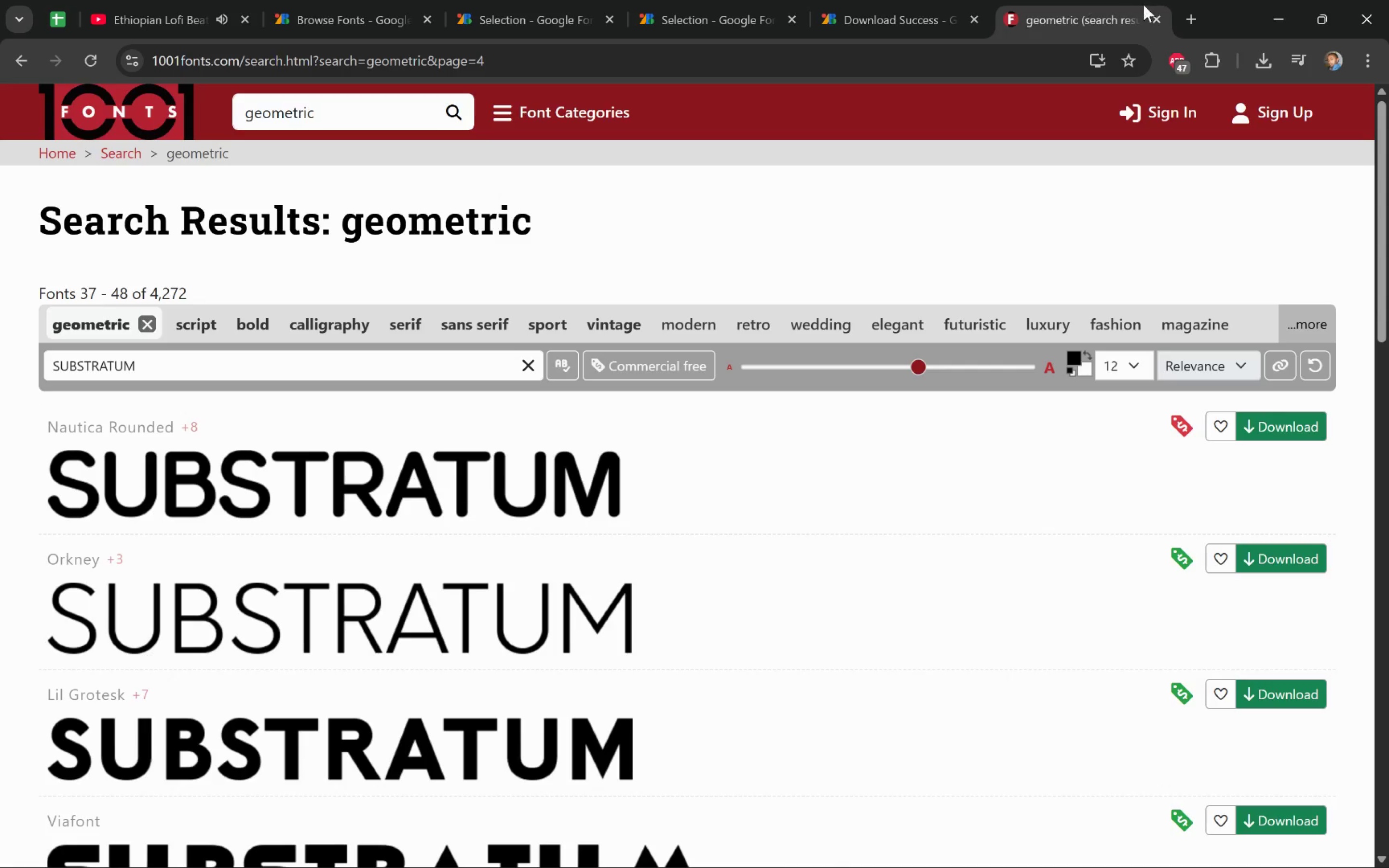 
left_click([1162, 18])
 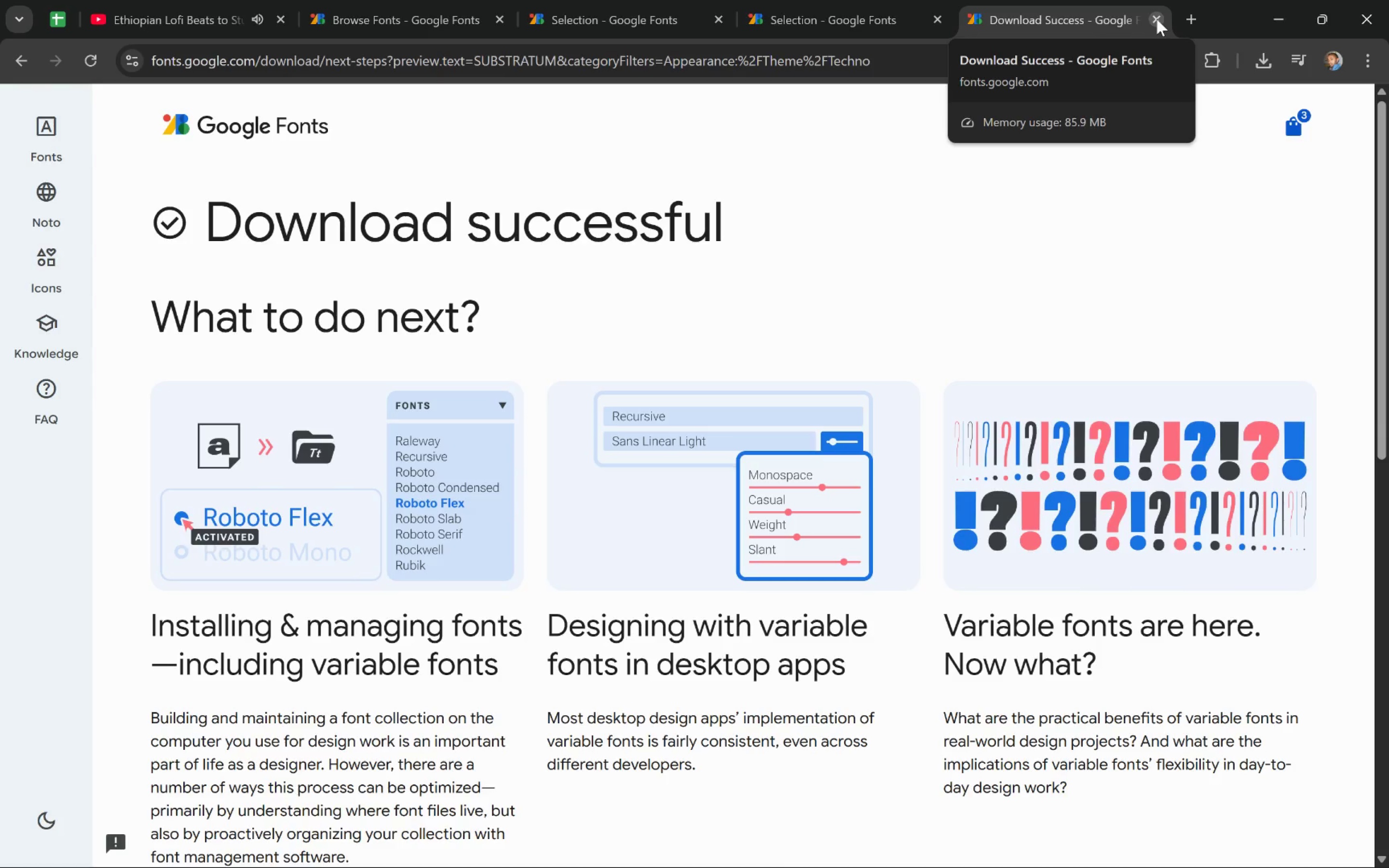 
left_click([1157, 19])
 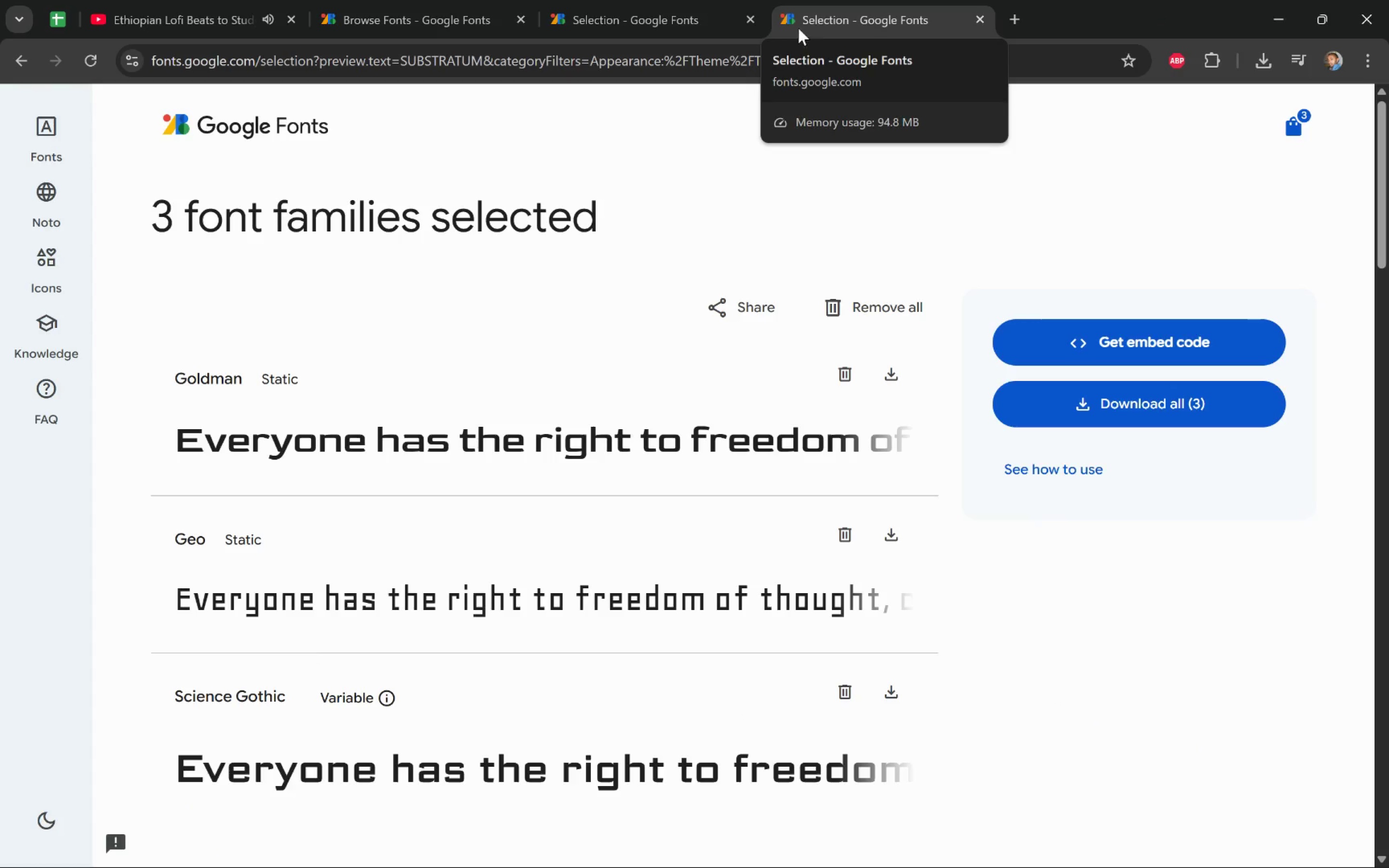 
left_click([877, 309])
 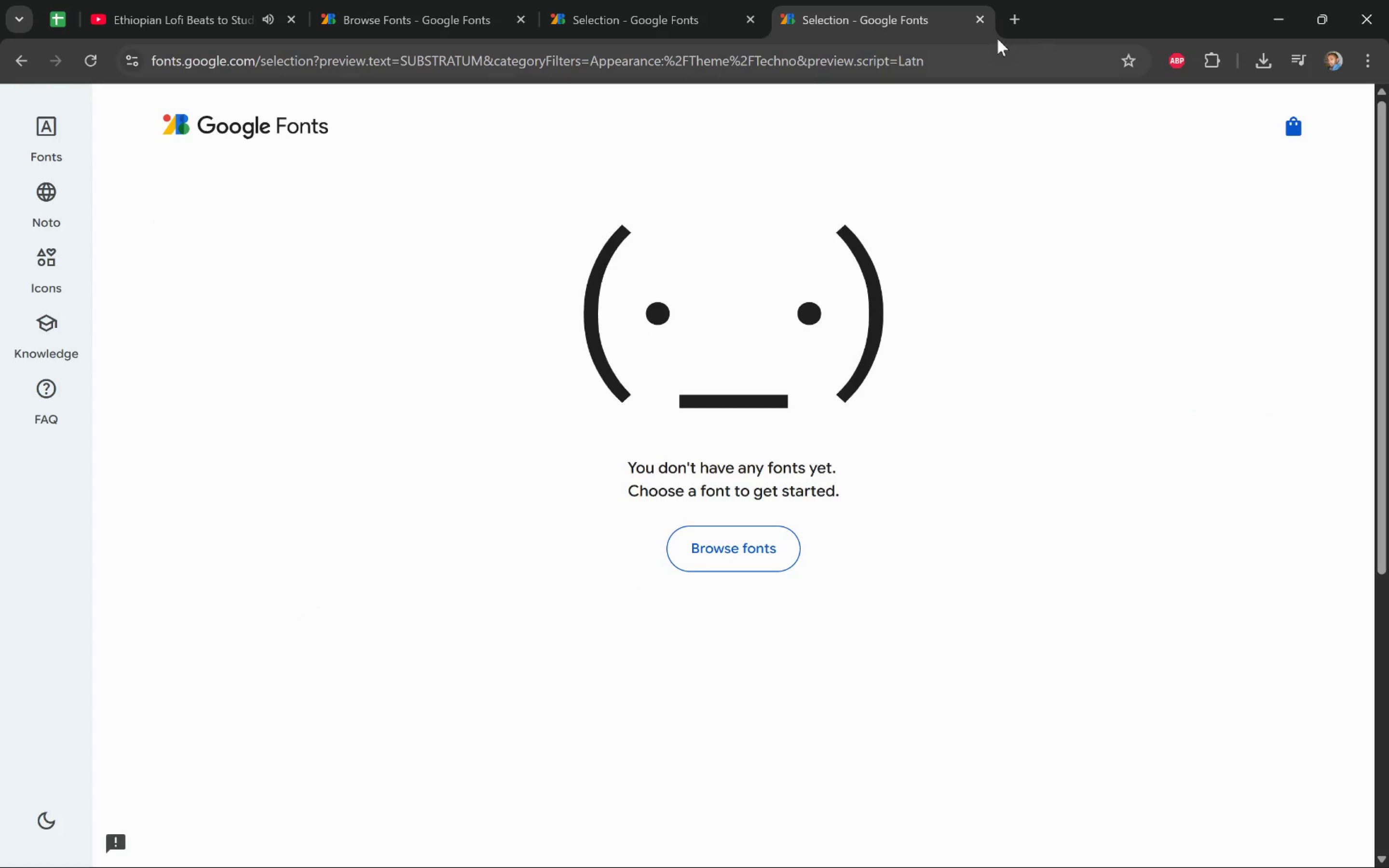 
left_click([981, 17])
 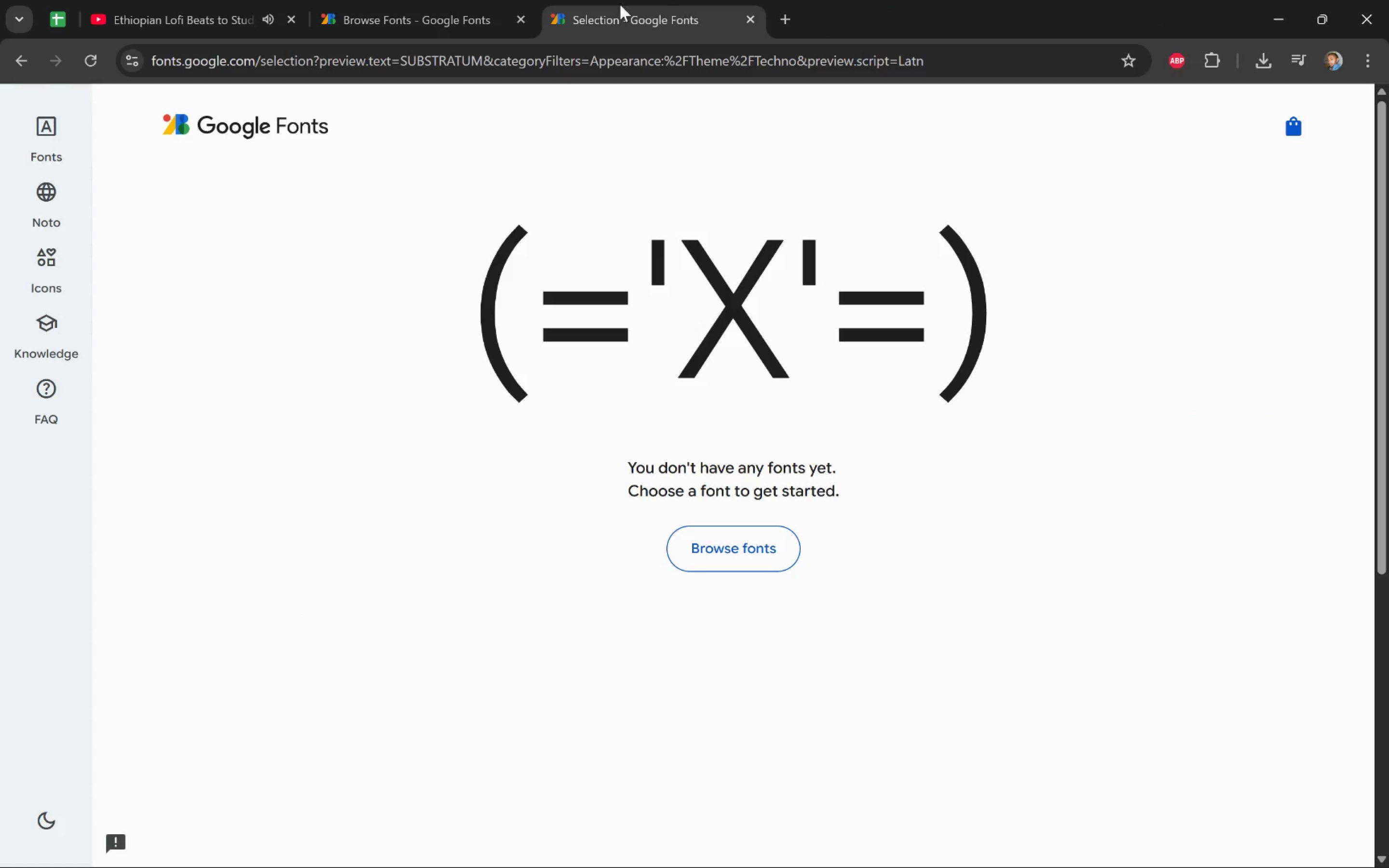 
left_click([577, 0])
 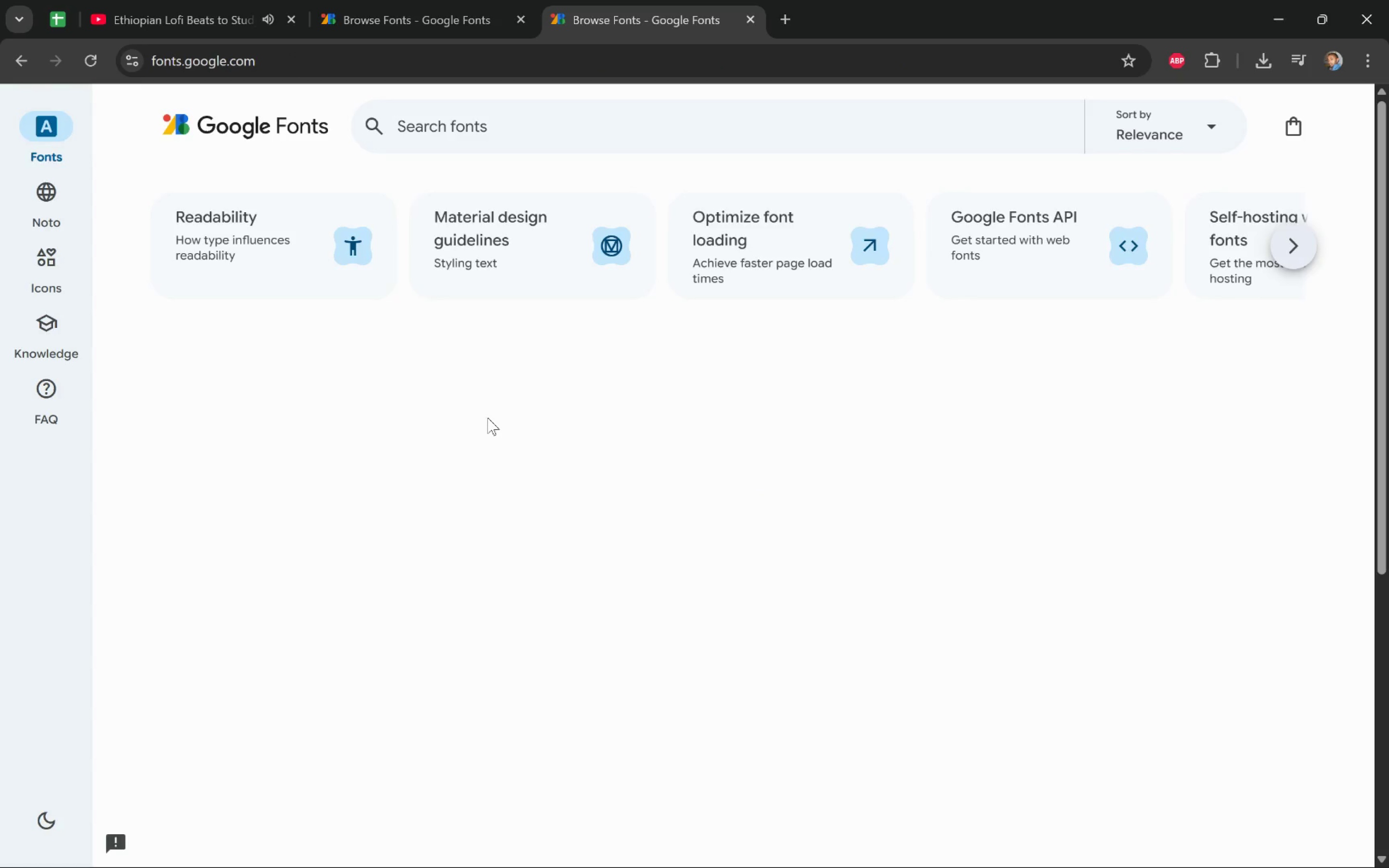 
left_click([402, 0])
 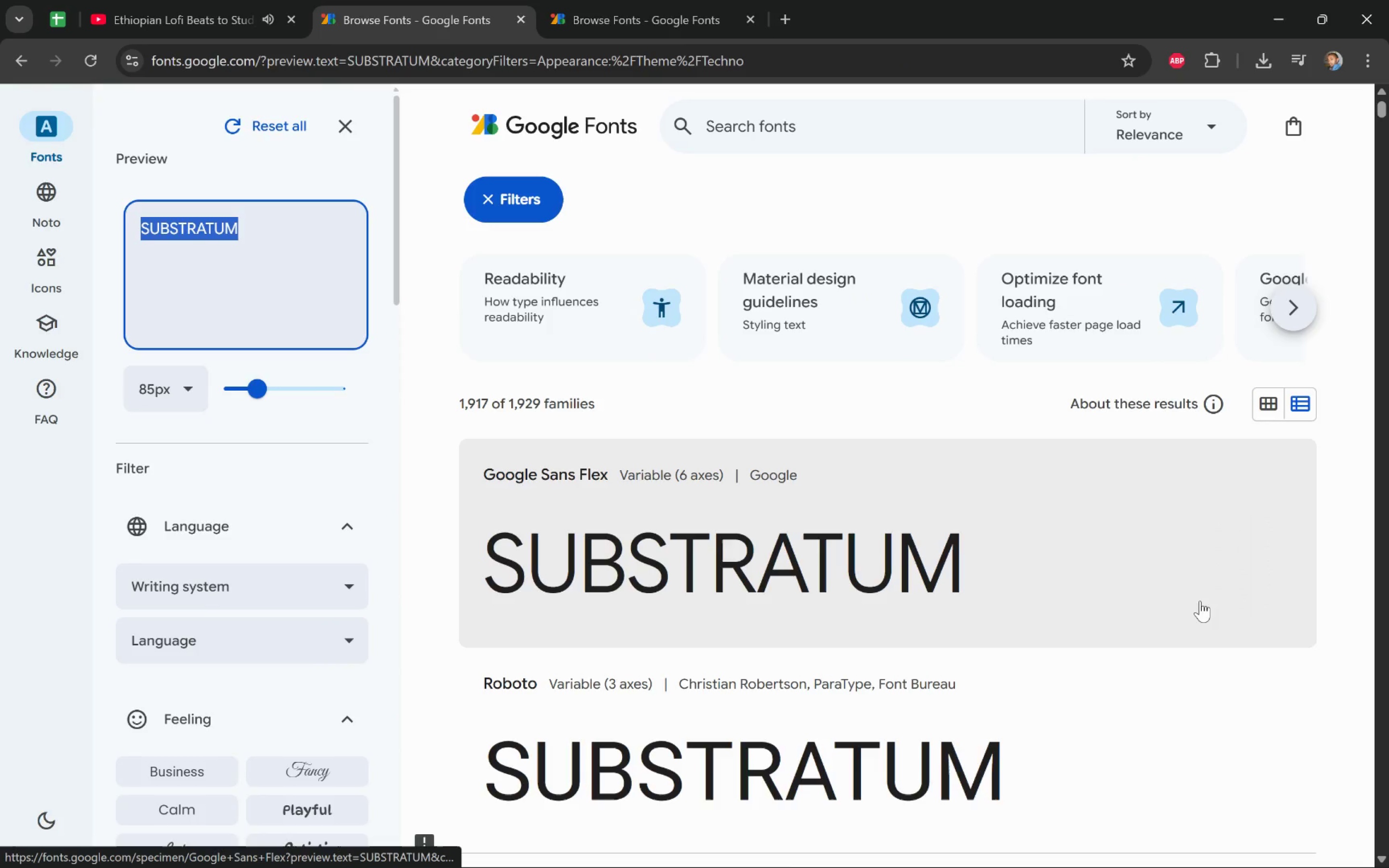 
scroll: coordinate [293, 536], scroll_direction: down, amount: 14.0
 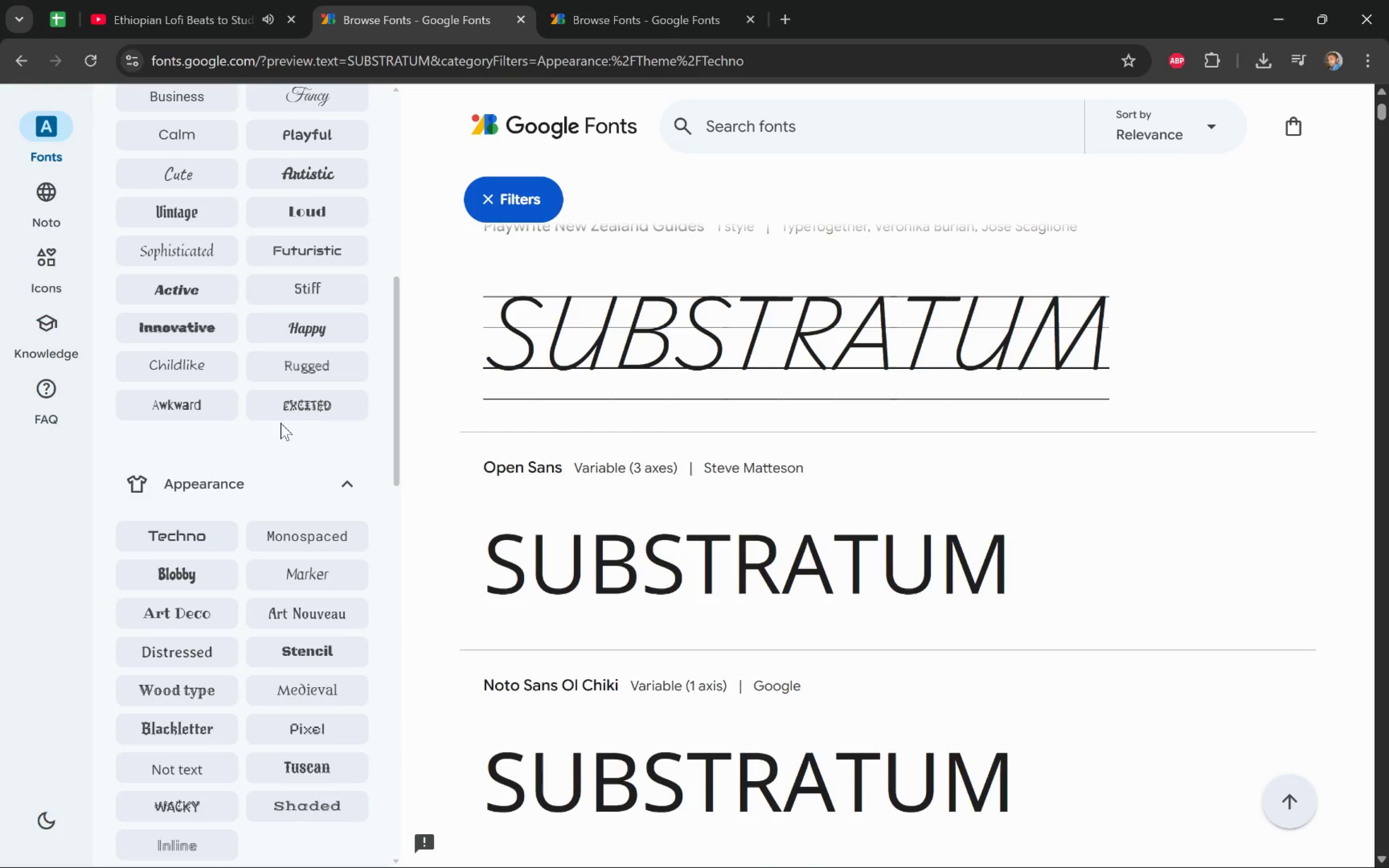 
left_click([312, 368])
 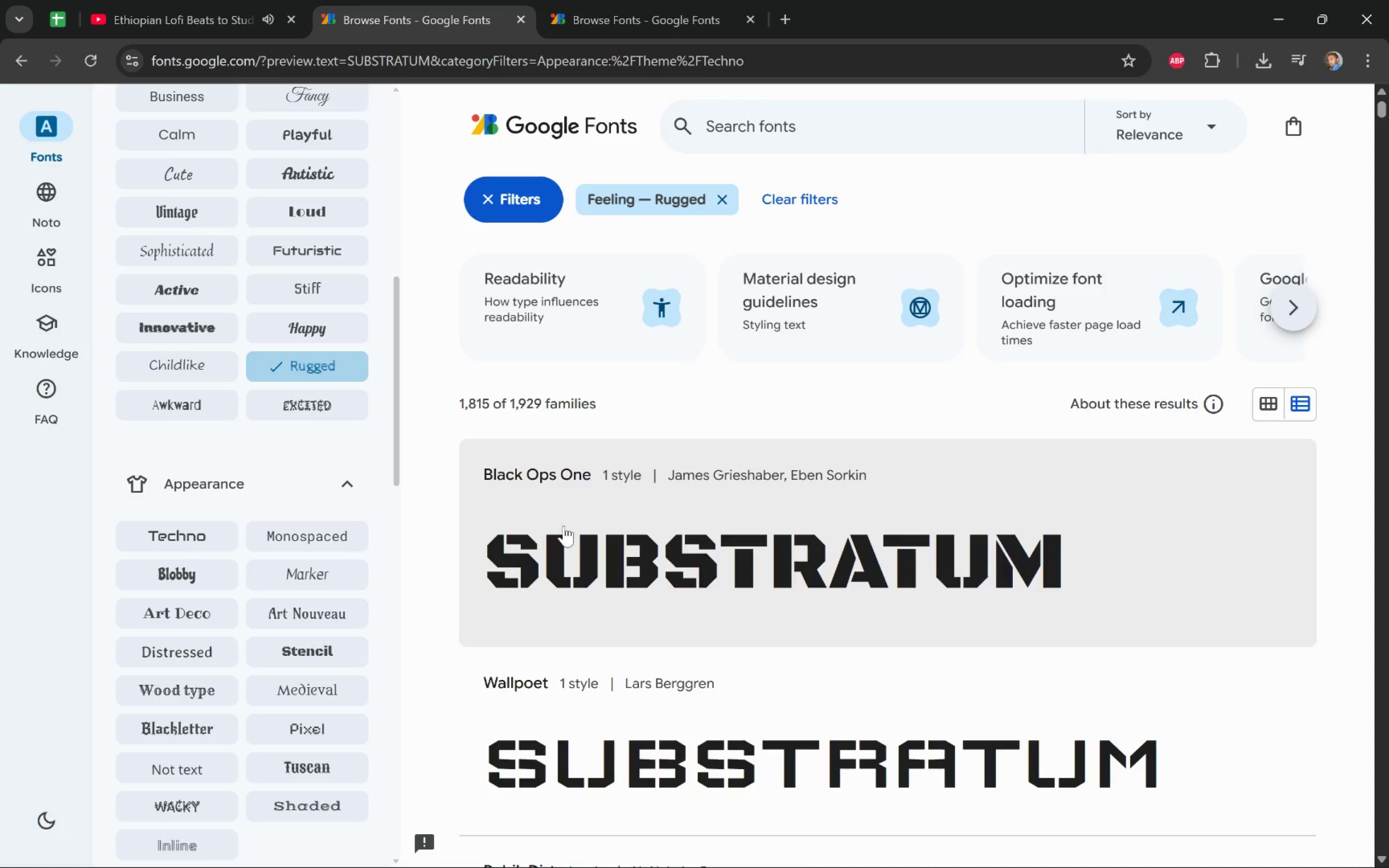 
scroll: coordinate [438, 518], scroll_direction: down, amount: 10.0
 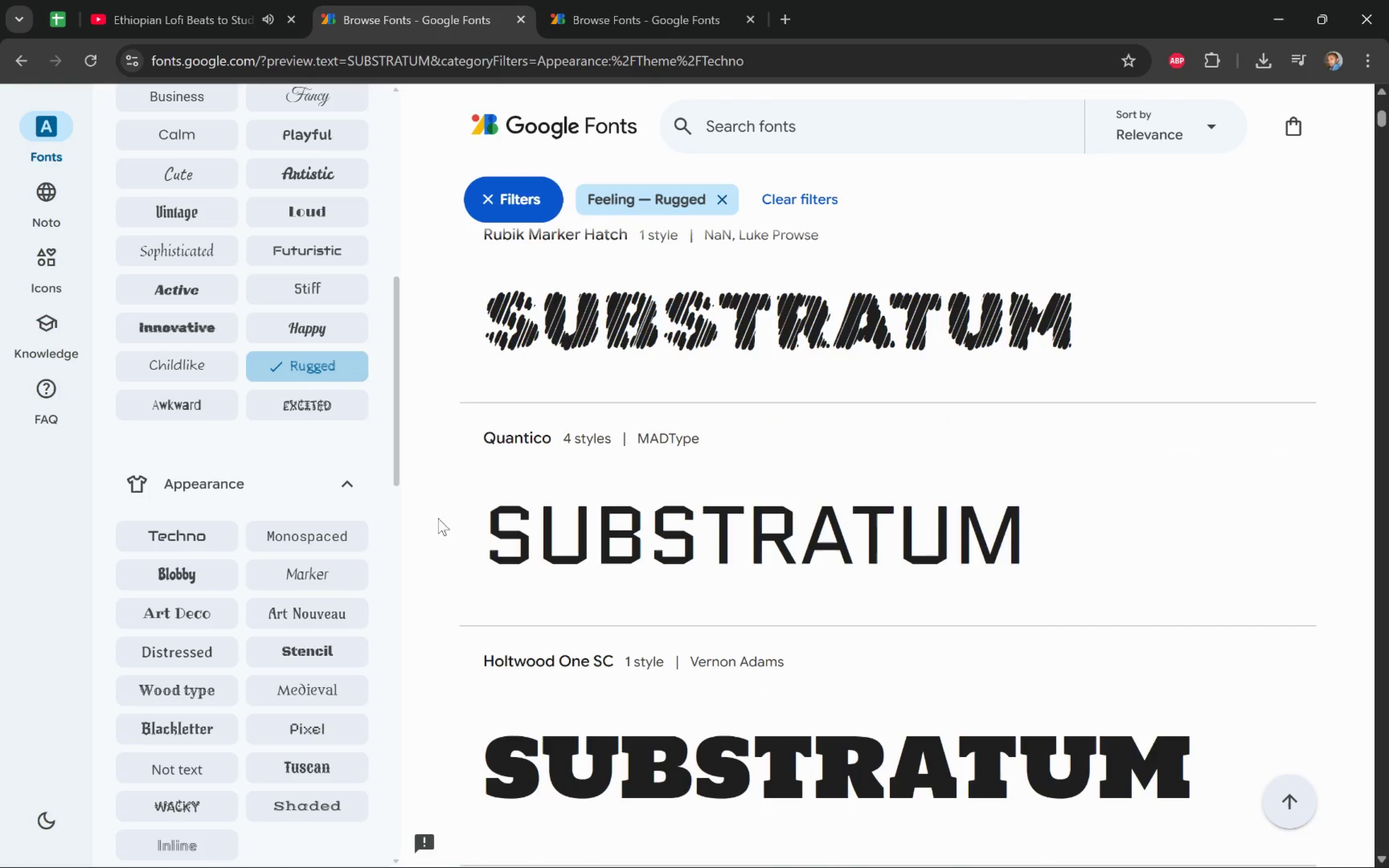 
right_click([756, 538])
 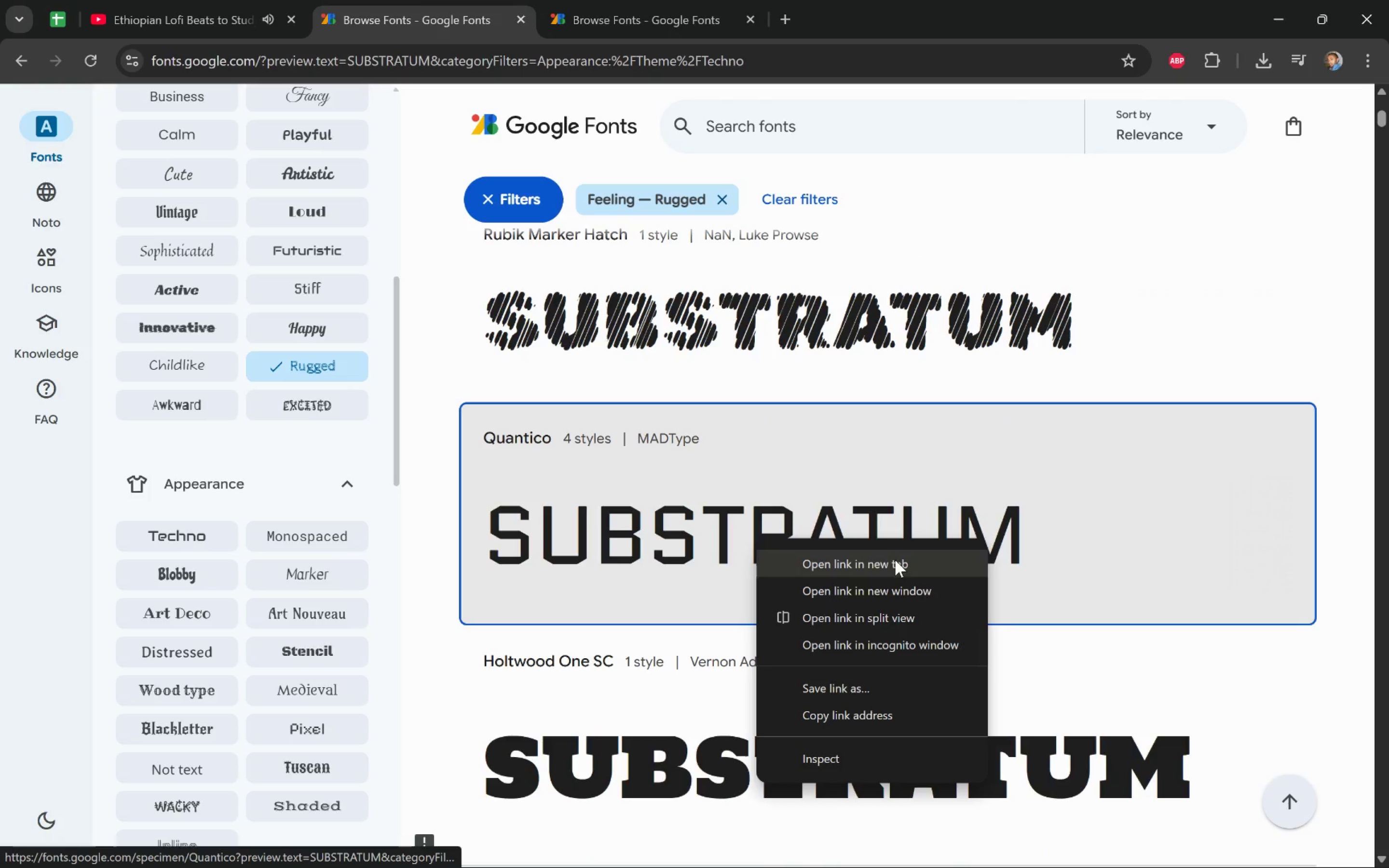 
left_click([895, 560])
 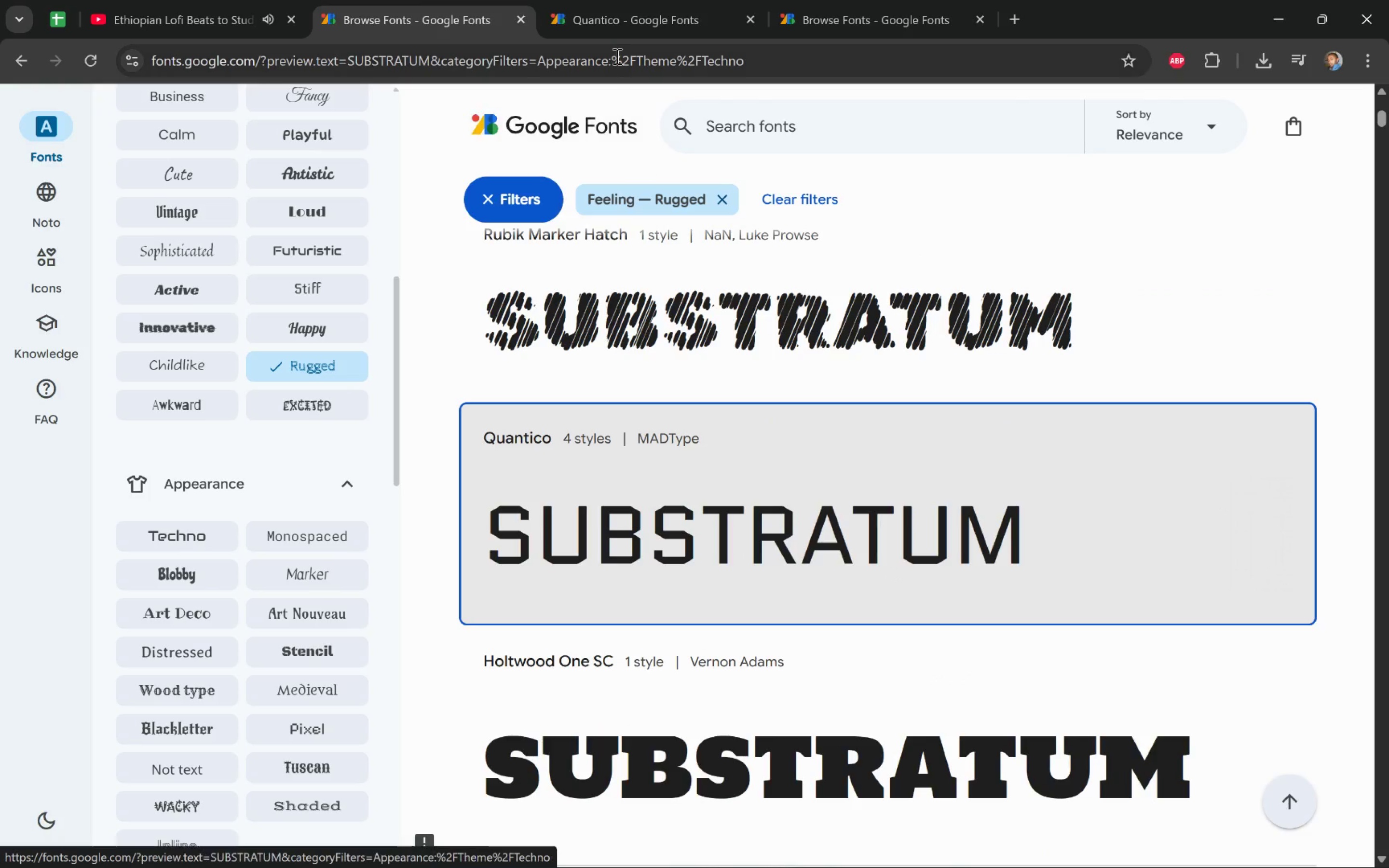 
left_click([635, 1])
 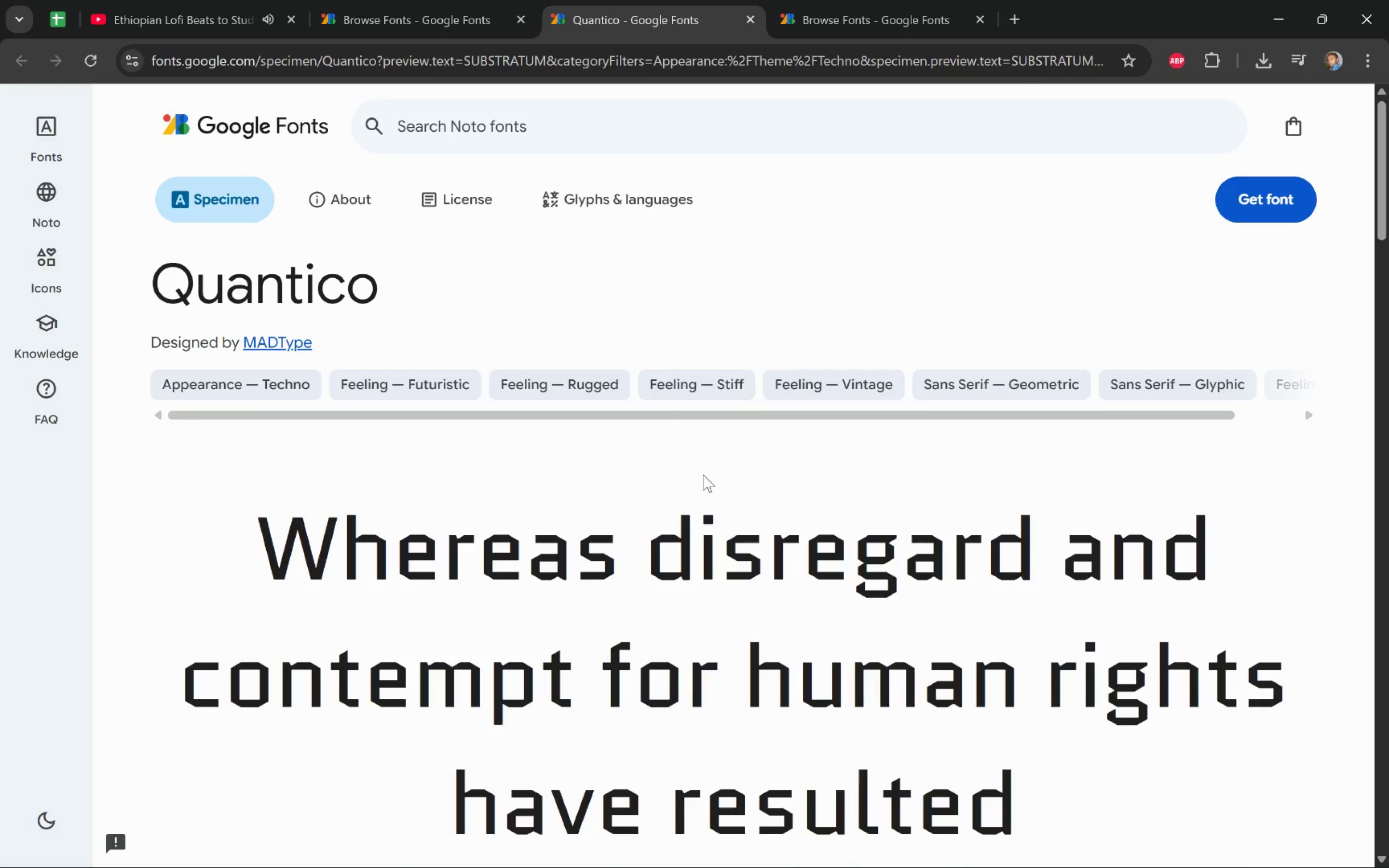 
scroll: coordinate [704, 475], scroll_direction: down, amount: 5.0
 